 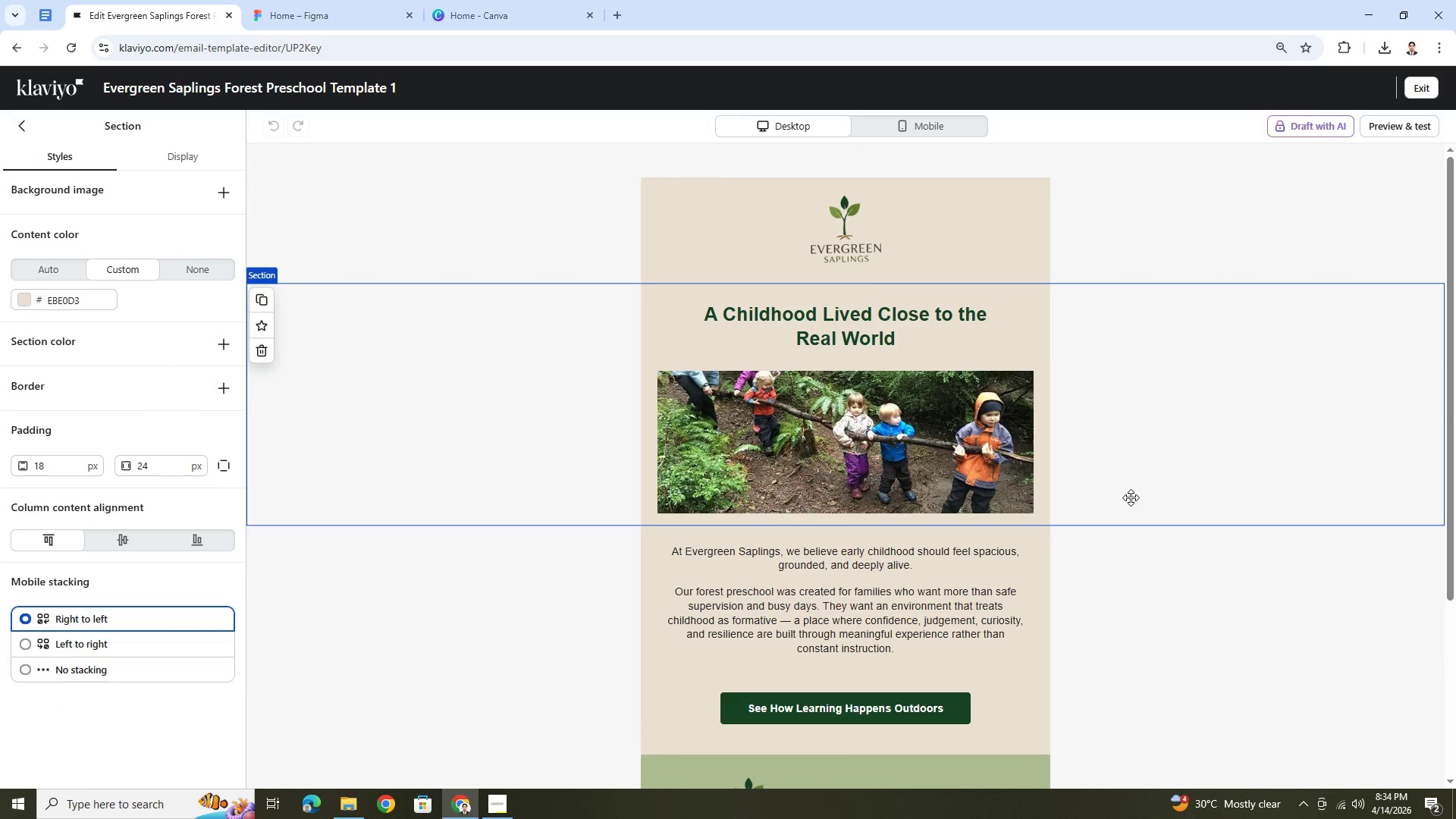 
scroll: coordinate [1139, 487], scroll_direction: down, amount: 1.0
 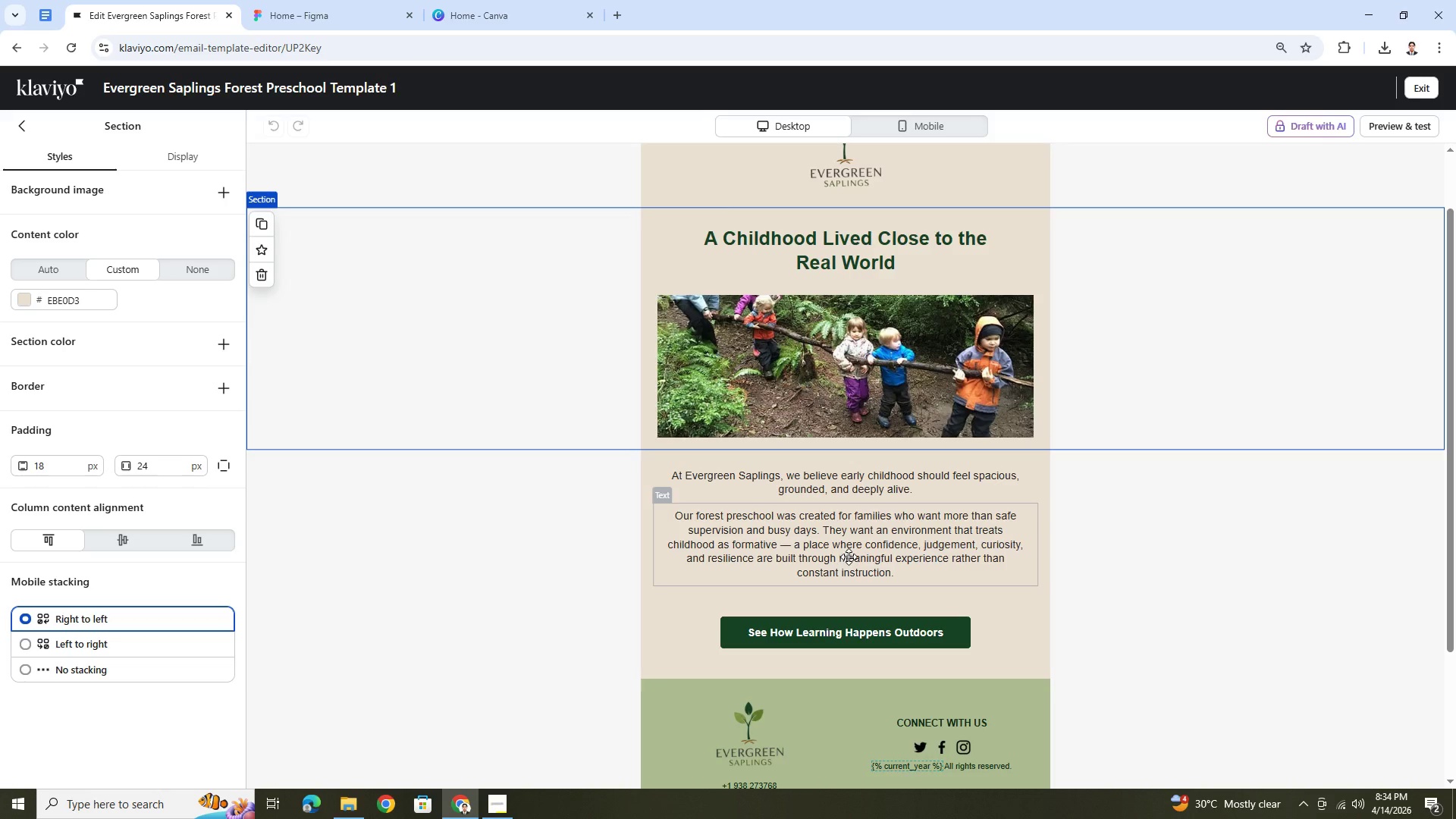 
wait(12.12)
 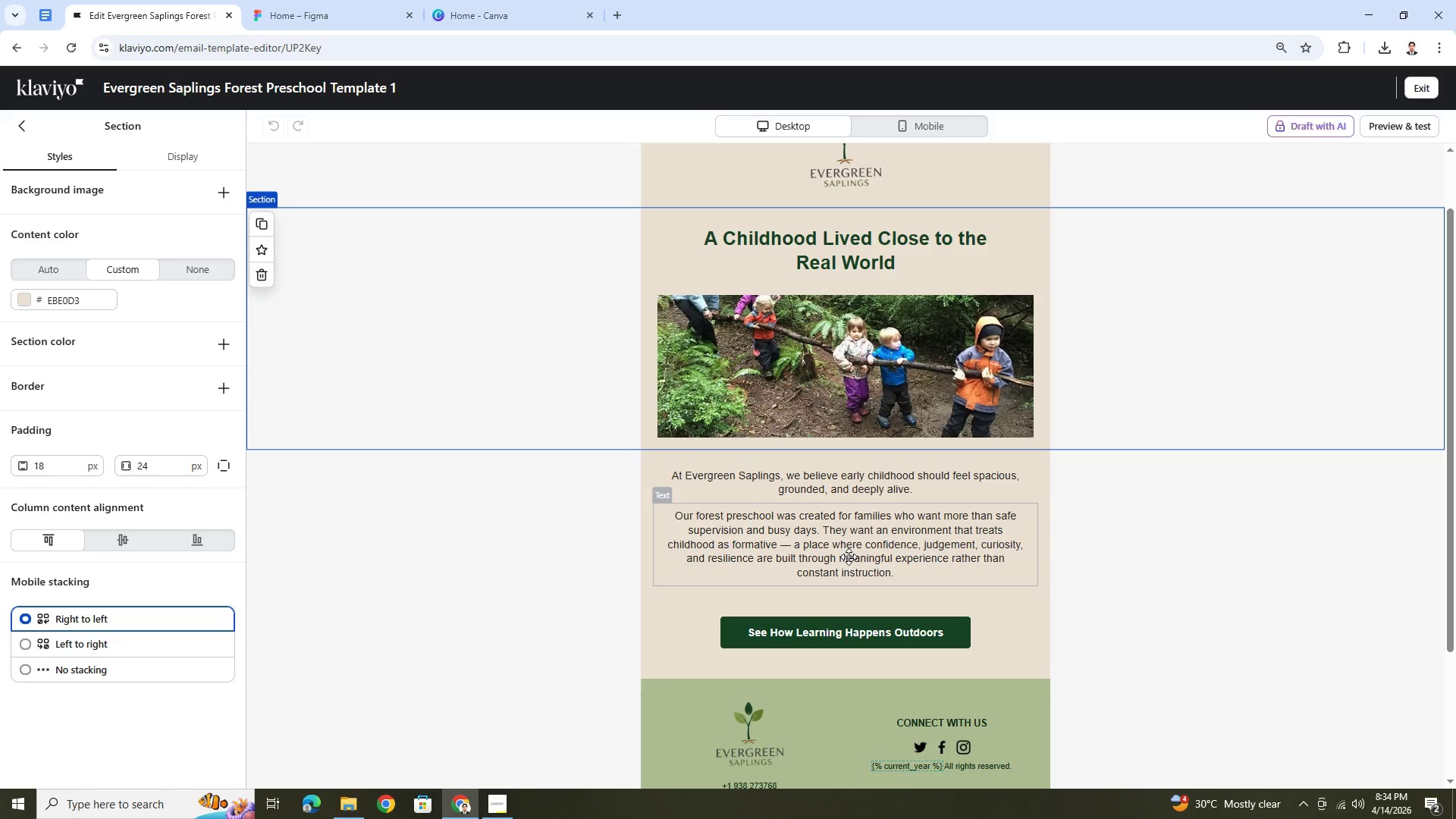 
left_click([817, 489])
 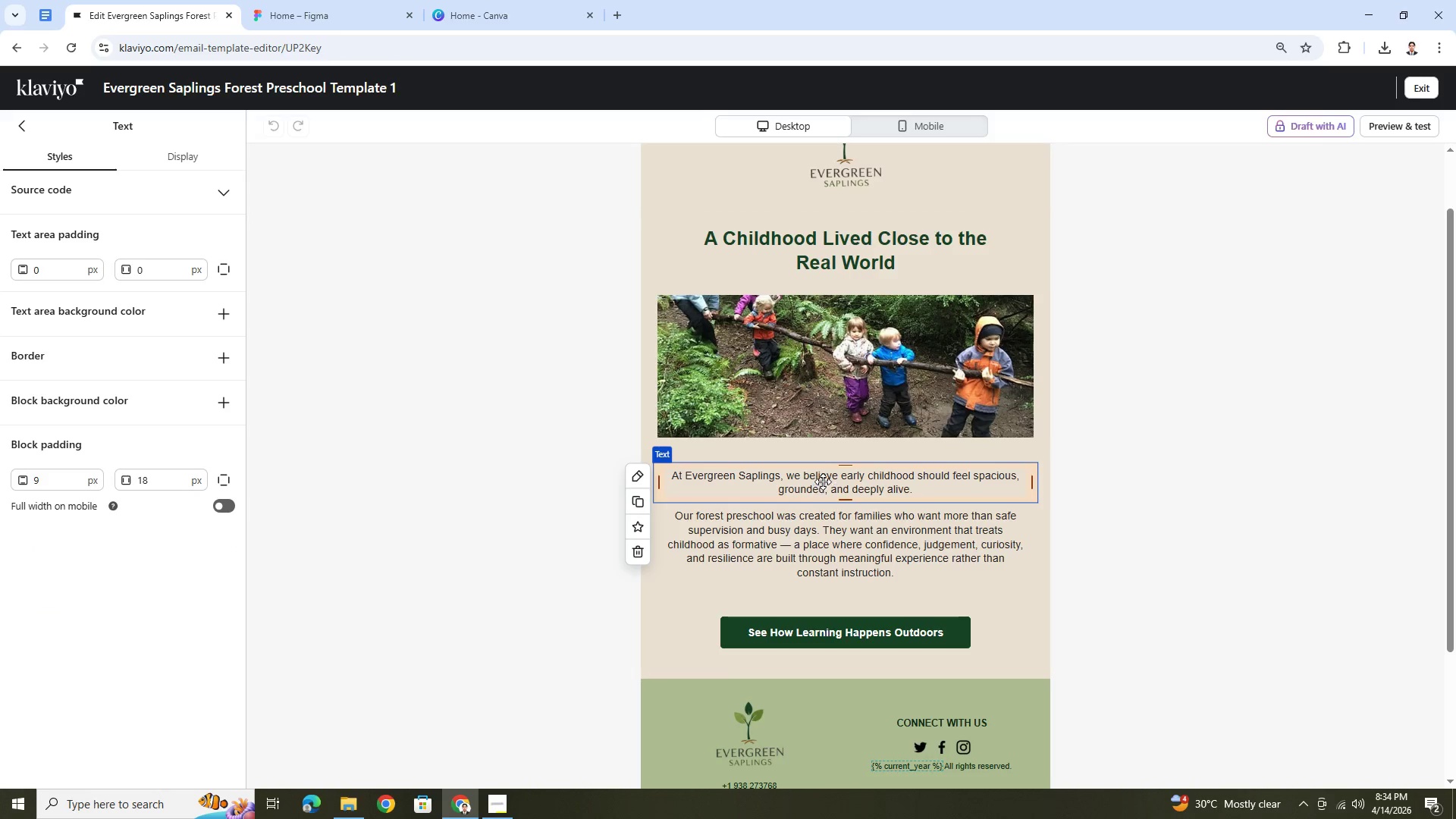 
left_click([864, 350])
 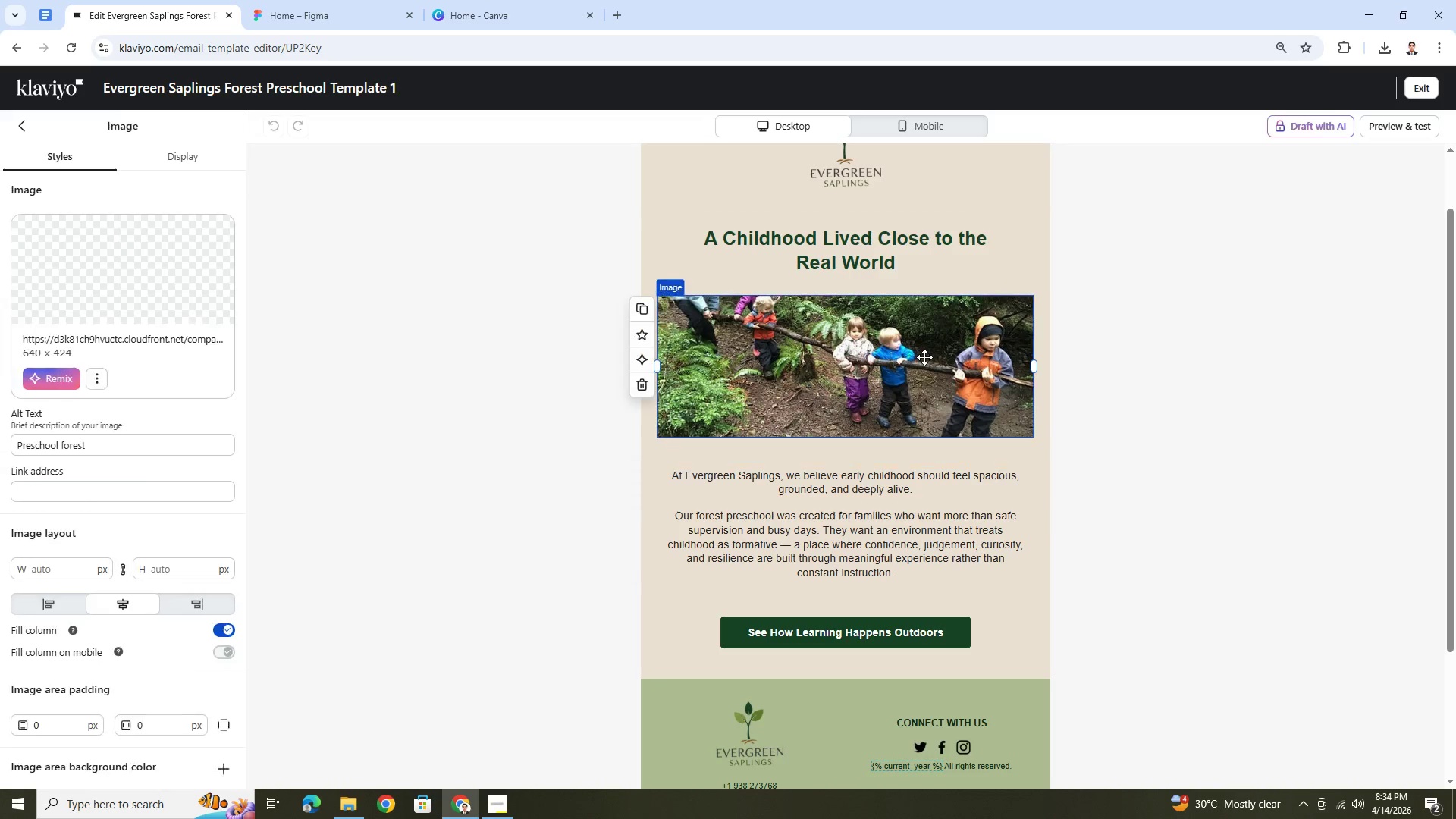 
scroll: coordinate [924, 358], scroll_direction: up, amount: 2.0
 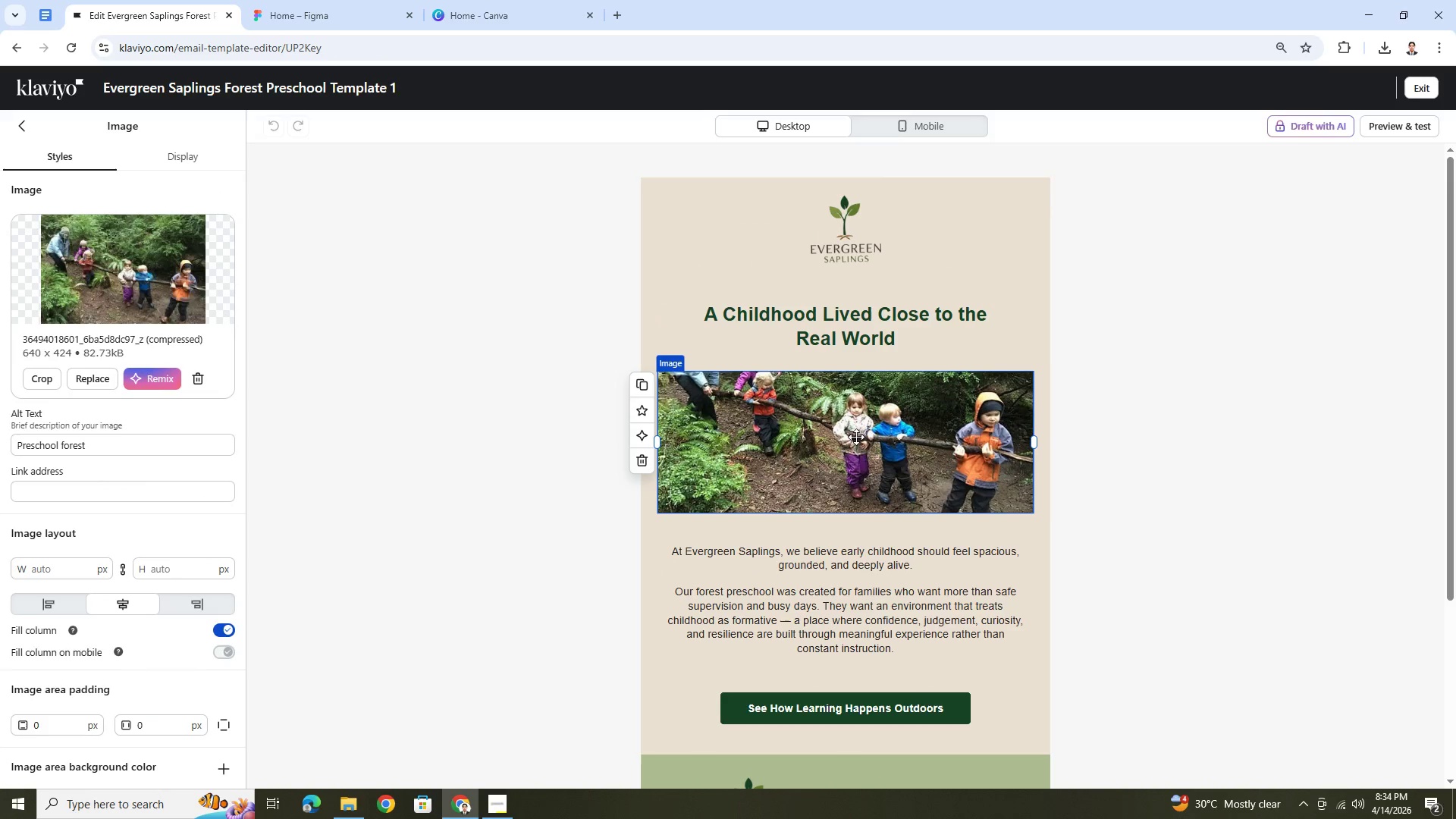 
left_click_drag(start_coordinate=[851, 437], to_coordinate=[852, 314])
 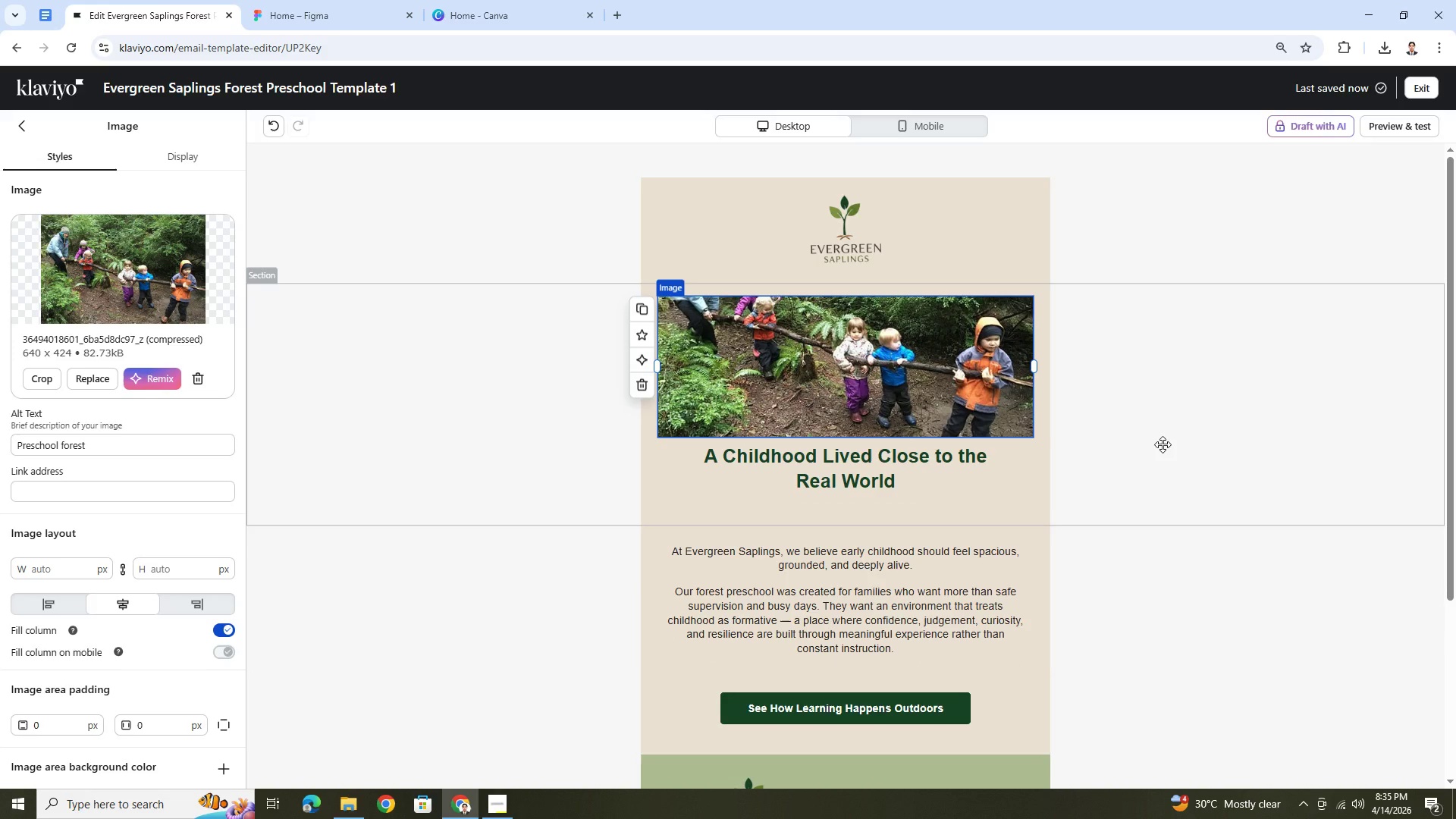 
wait(9.27)
 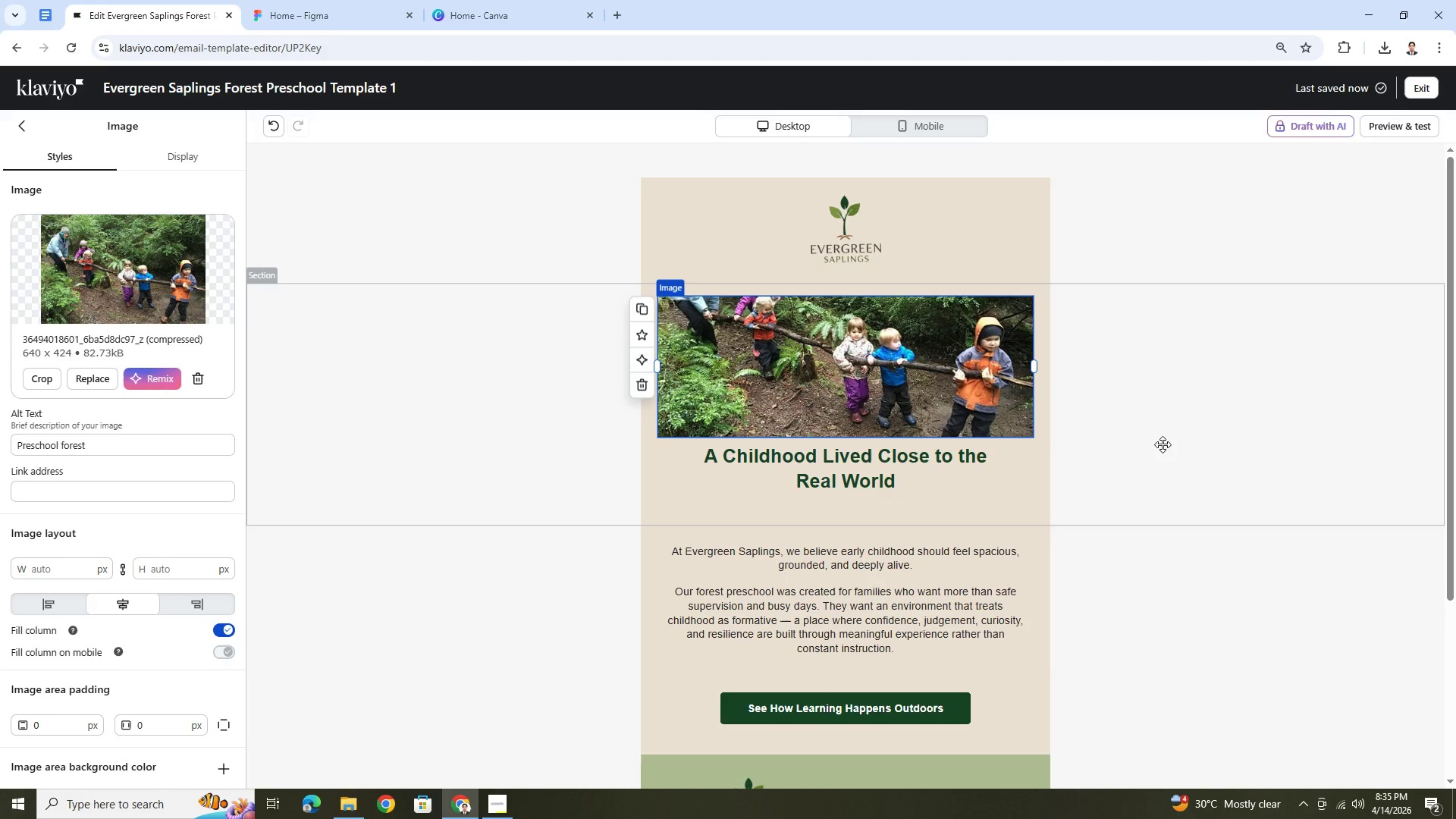 
scroll: coordinate [1163, 444], scroll_direction: down, amount: 1.0
 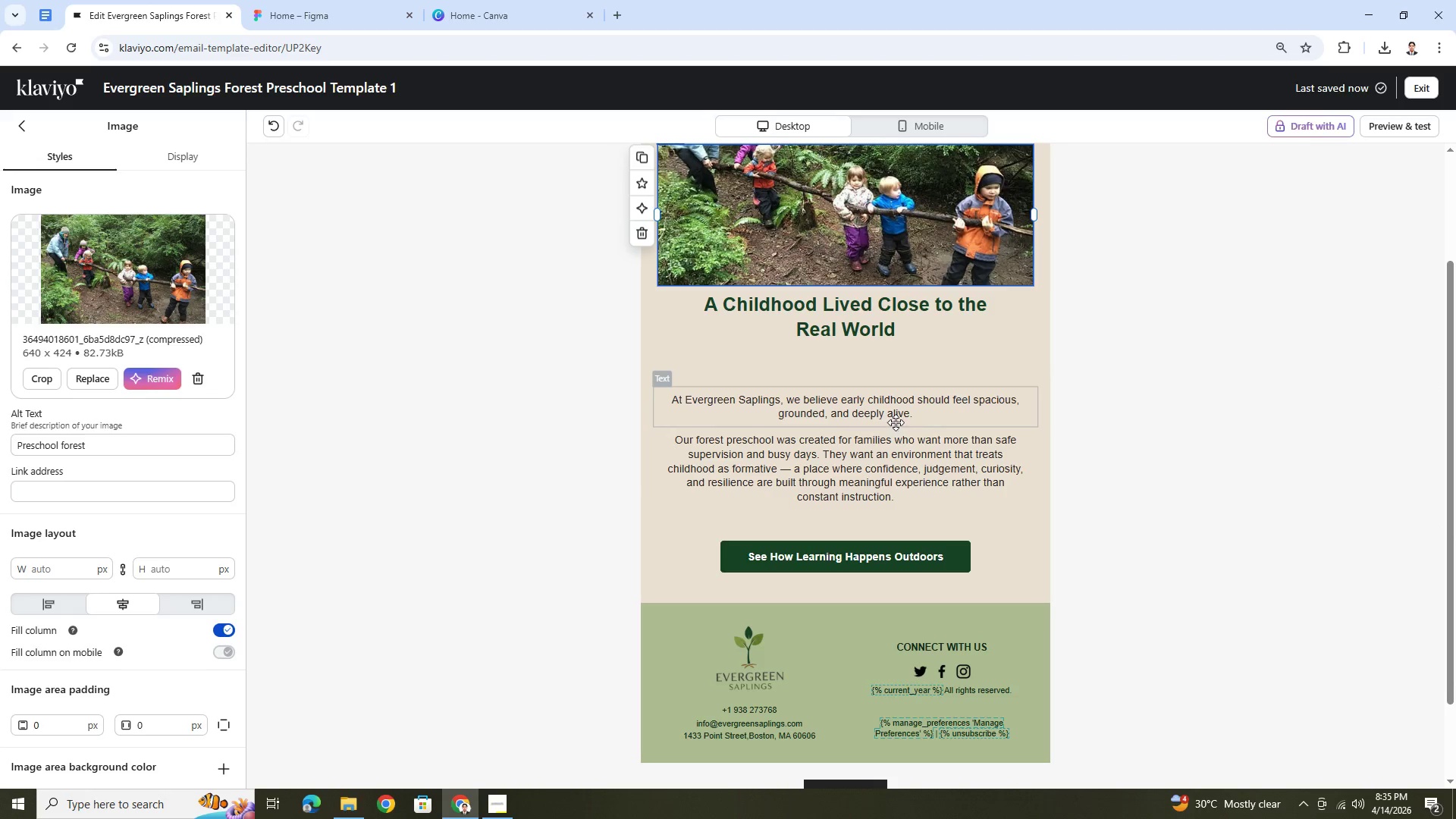 
left_click([895, 422])
 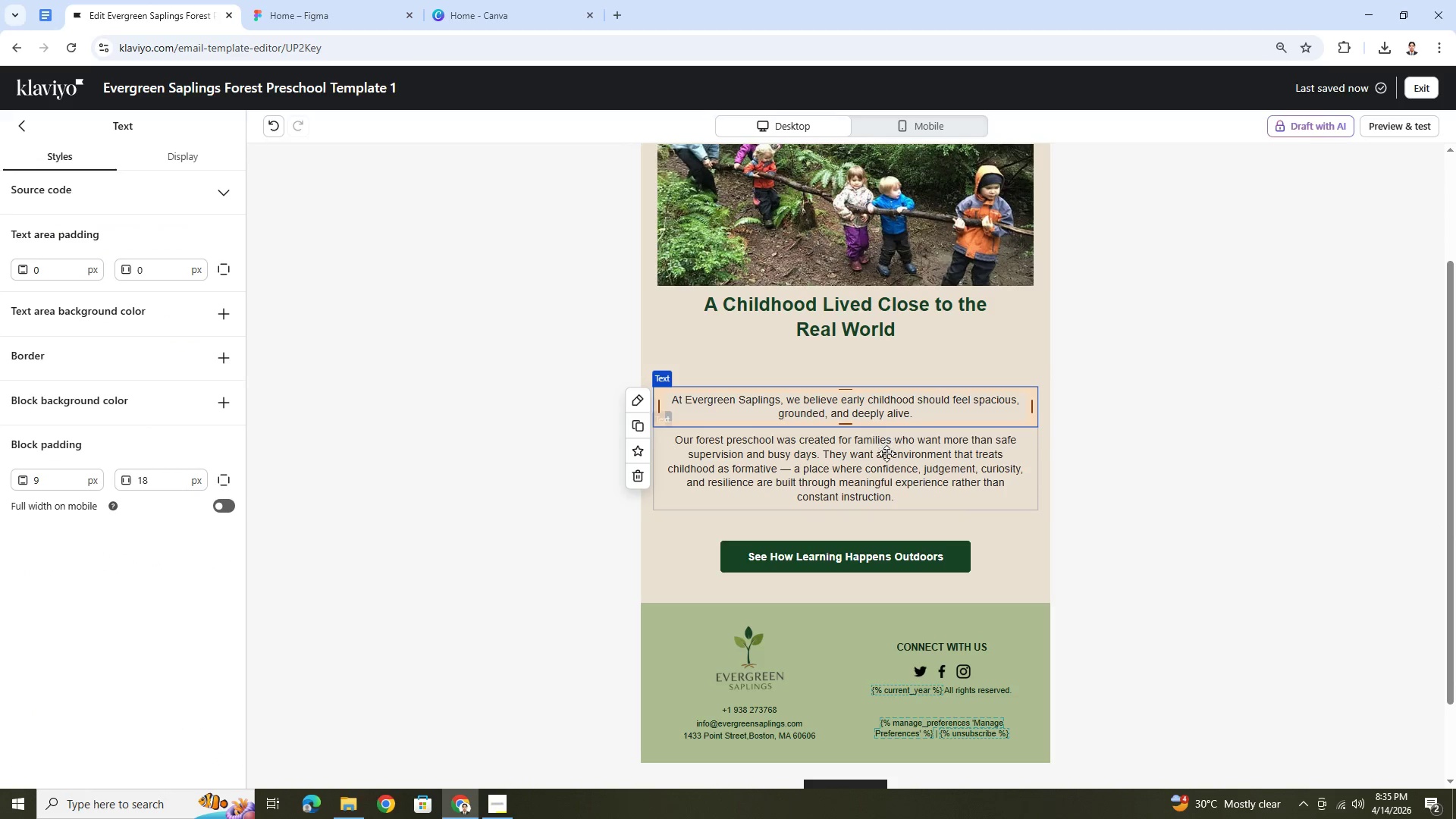 
left_click([885, 475])
 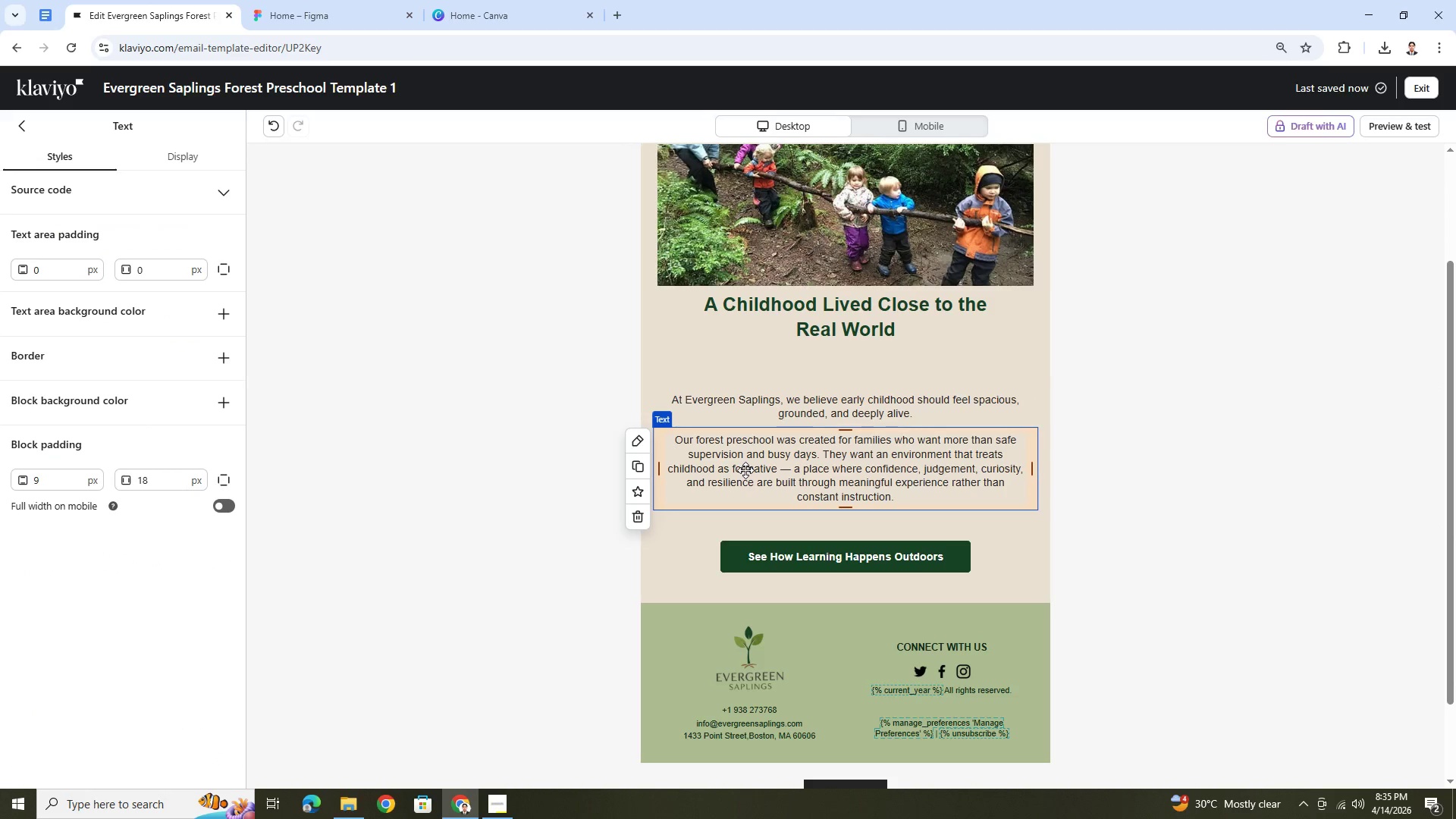 
left_click_drag(start_coordinate=[745, 470], to_coordinate=[742, 466])
 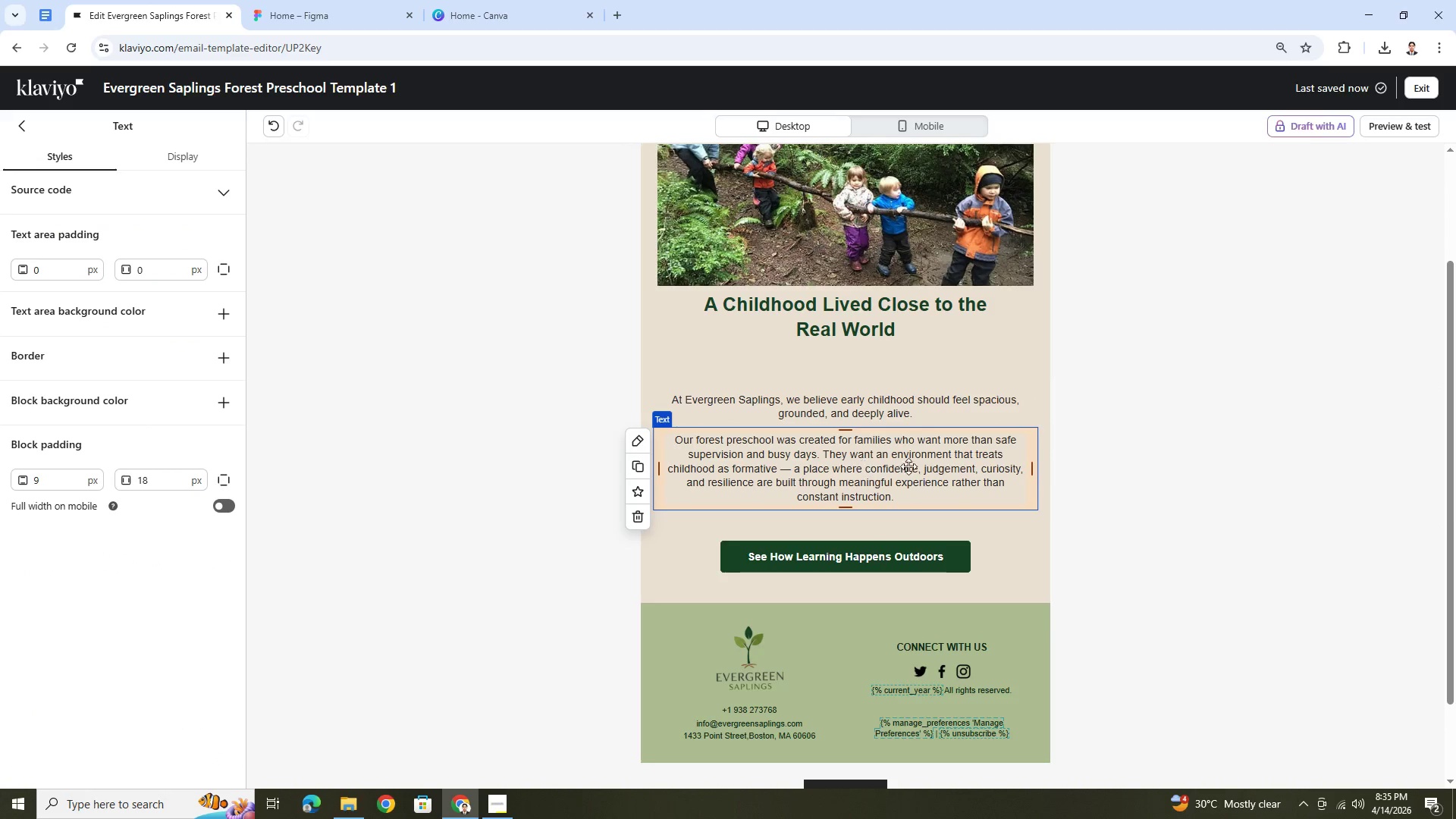 
left_click([1064, 472])
 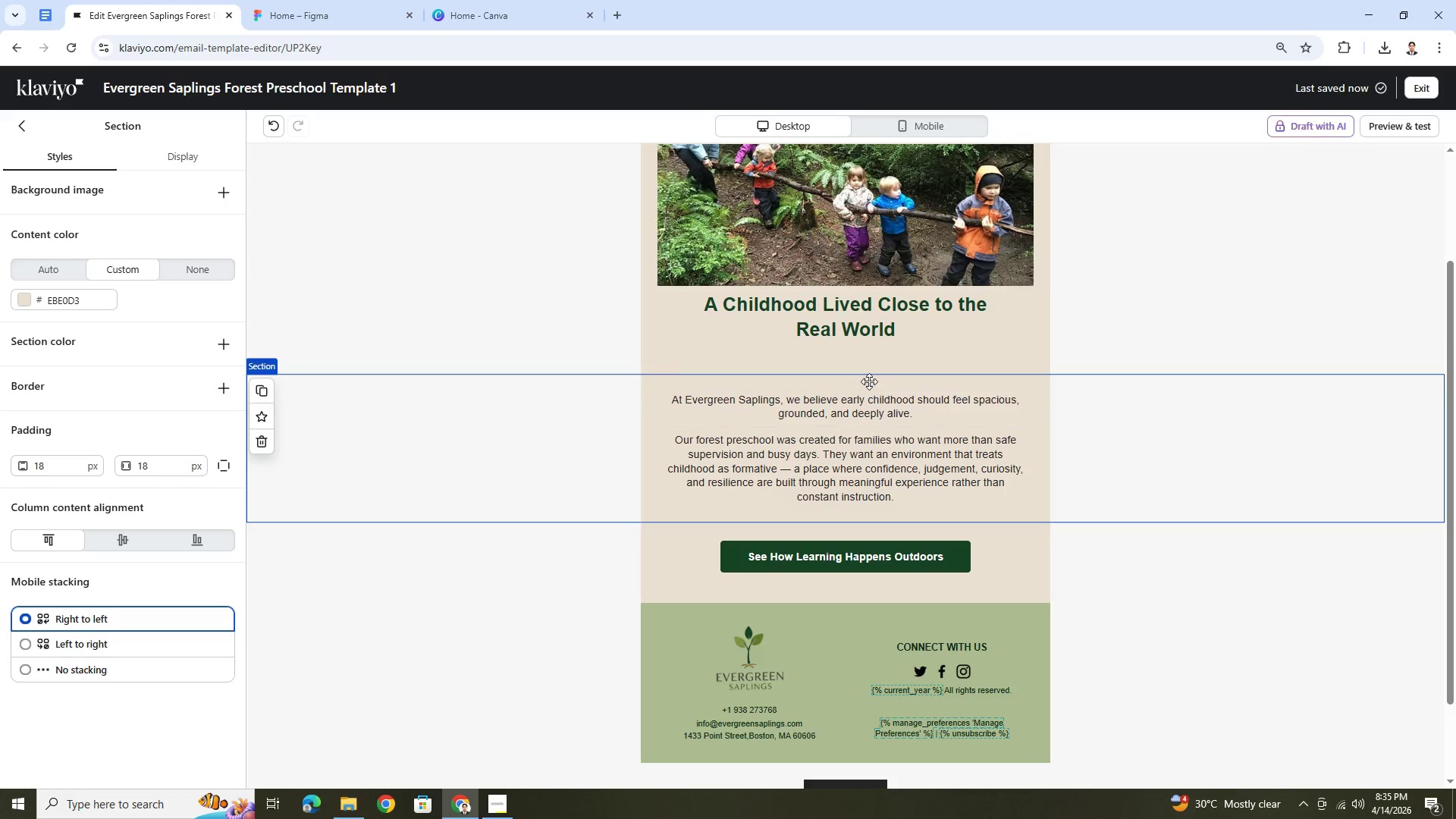 
left_click([860, 347])
 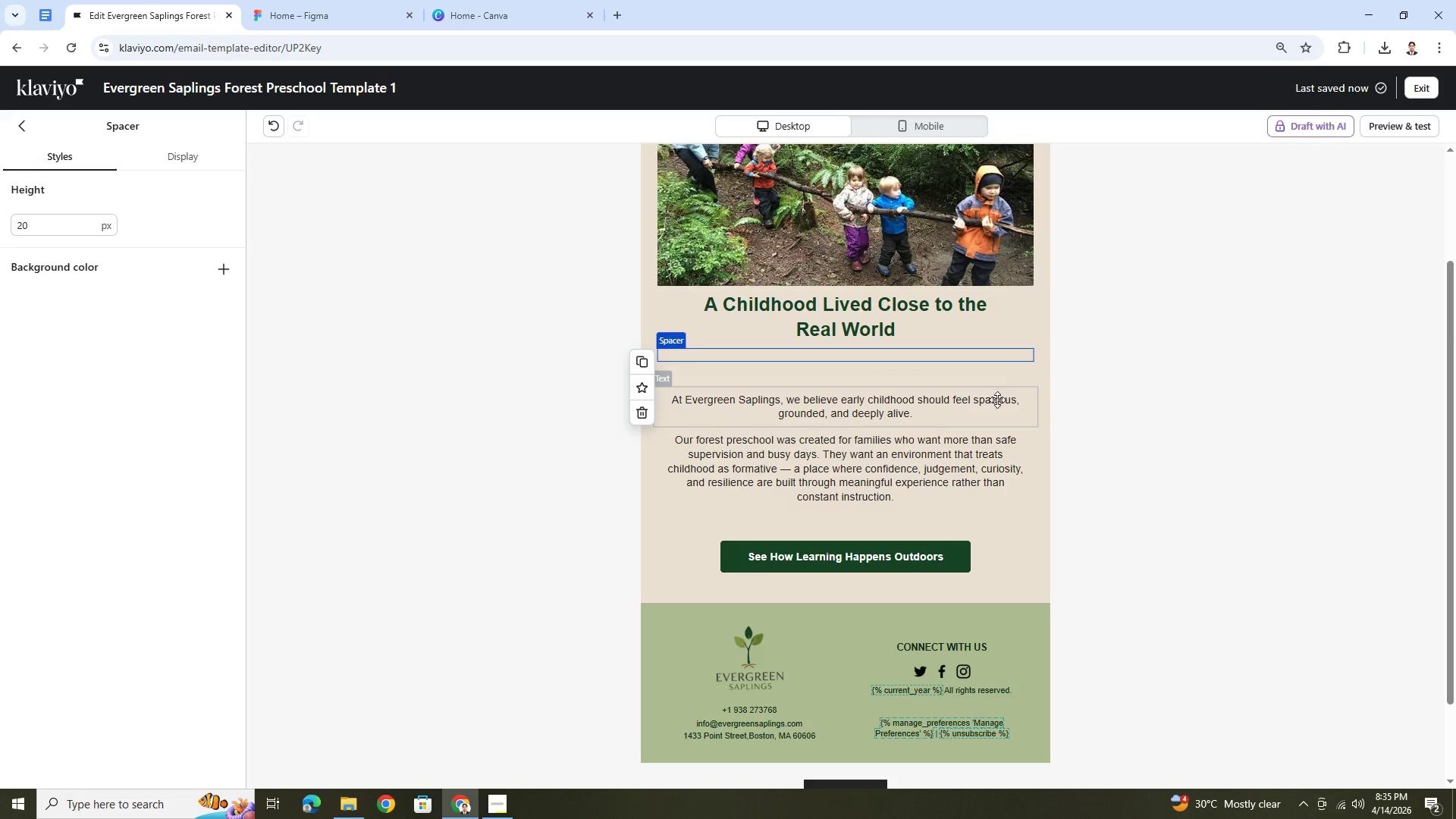 
scroll: coordinate [1045, 416], scroll_direction: up, amount: 1.0
 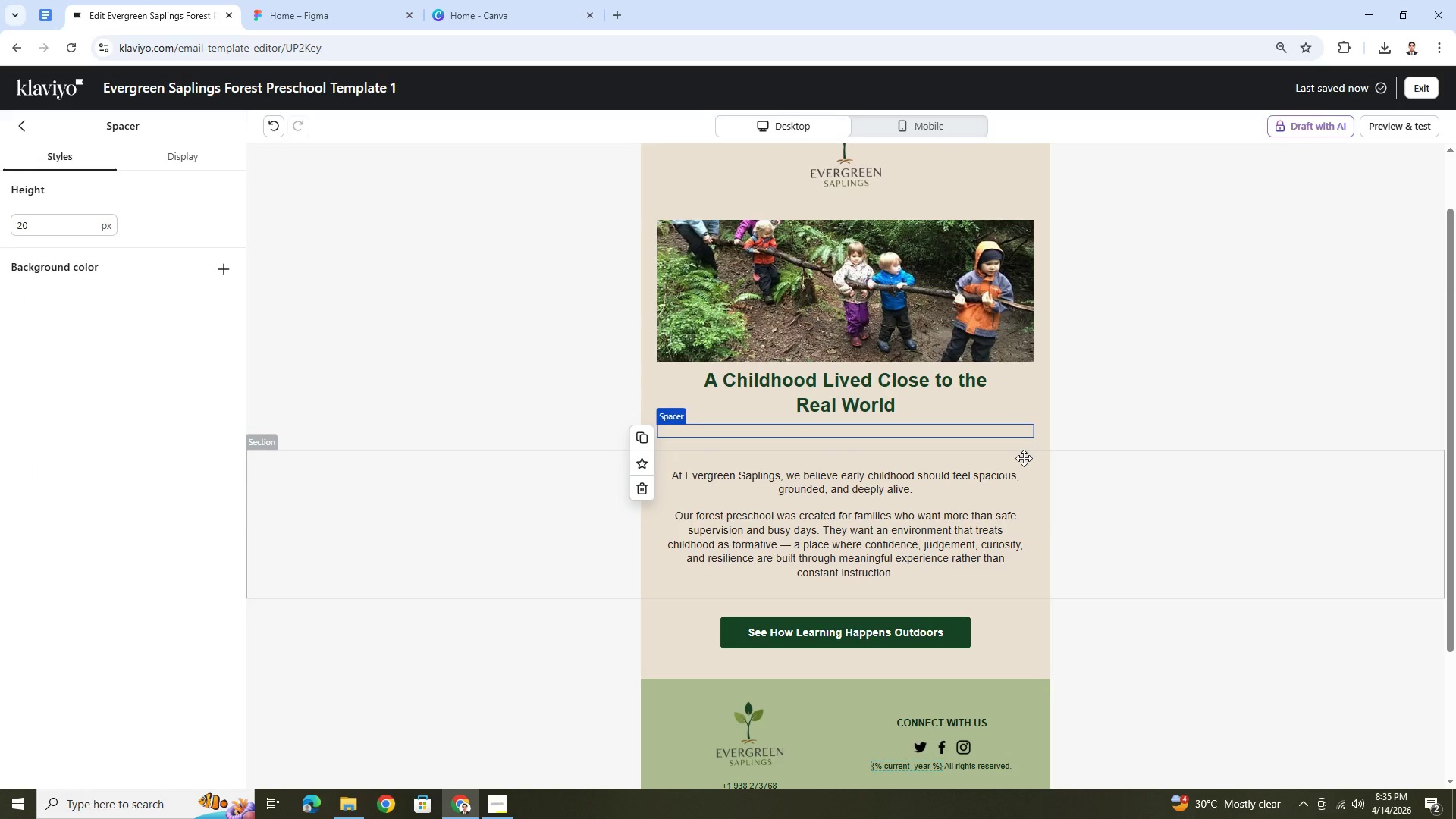 
wait(6.28)
 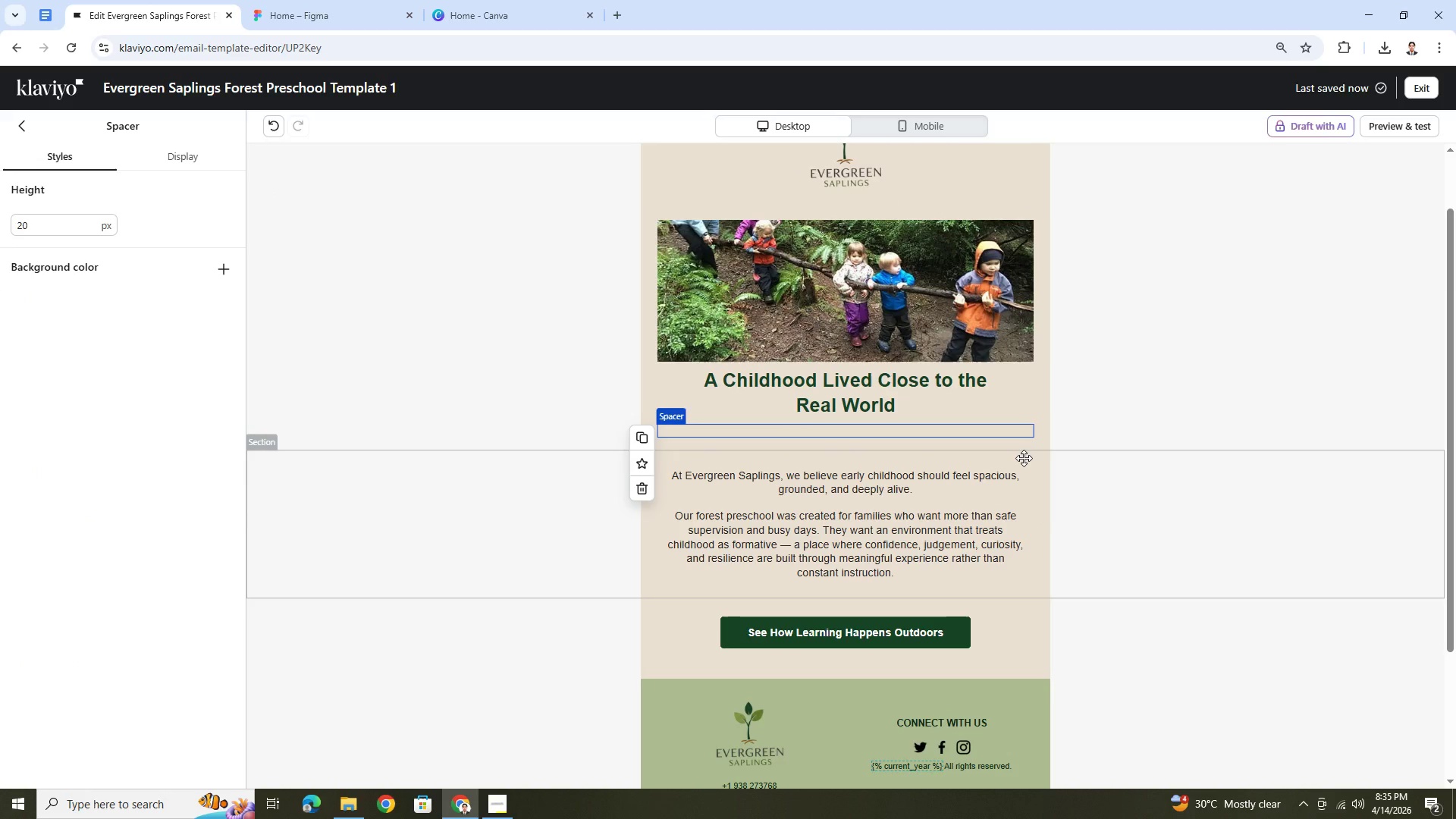 
scroll: coordinate [1018, 432], scroll_direction: down, amount: 1.0
 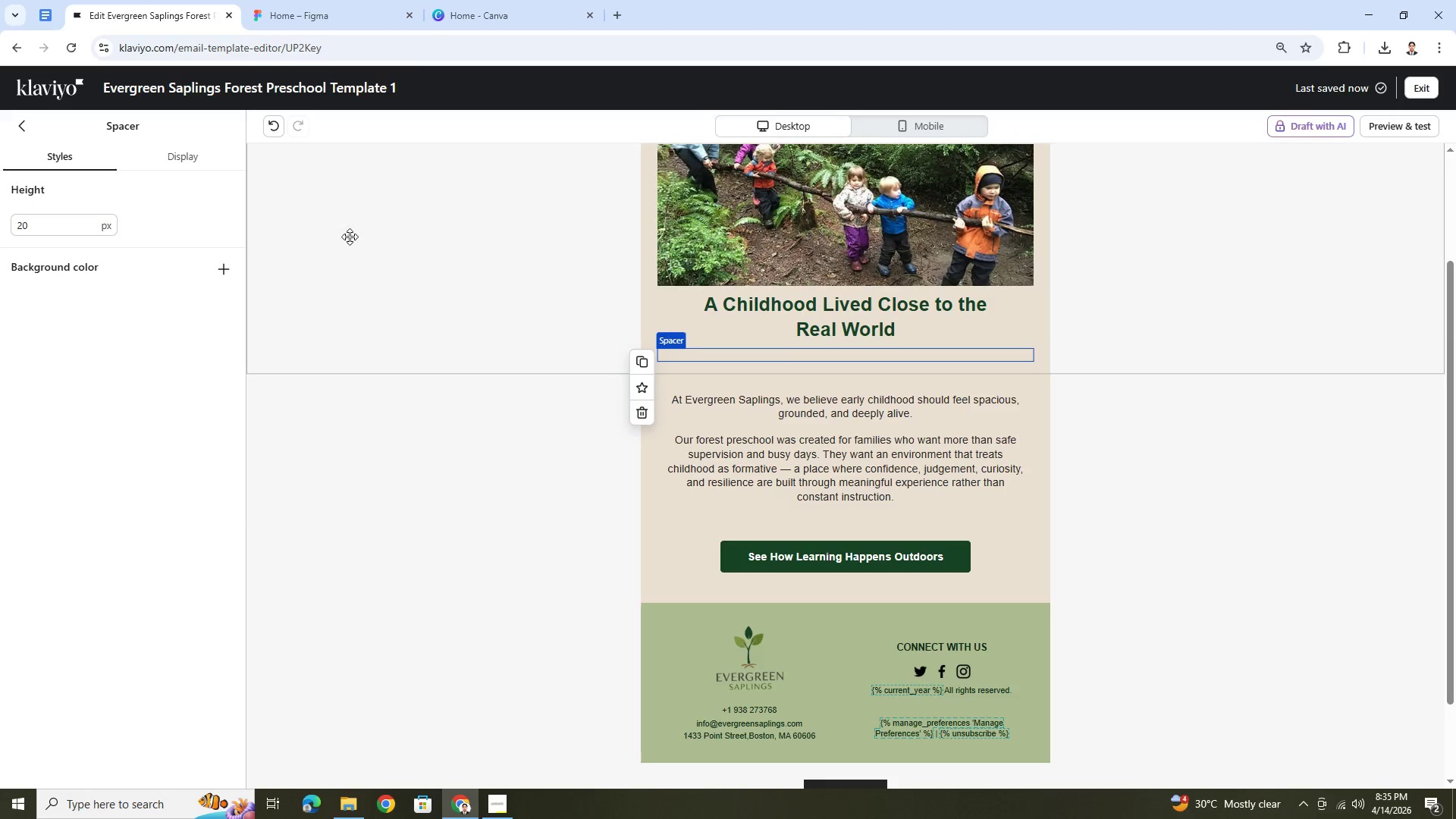 
scroll: coordinate [1110, 491], scroll_direction: up, amount: 2.0
 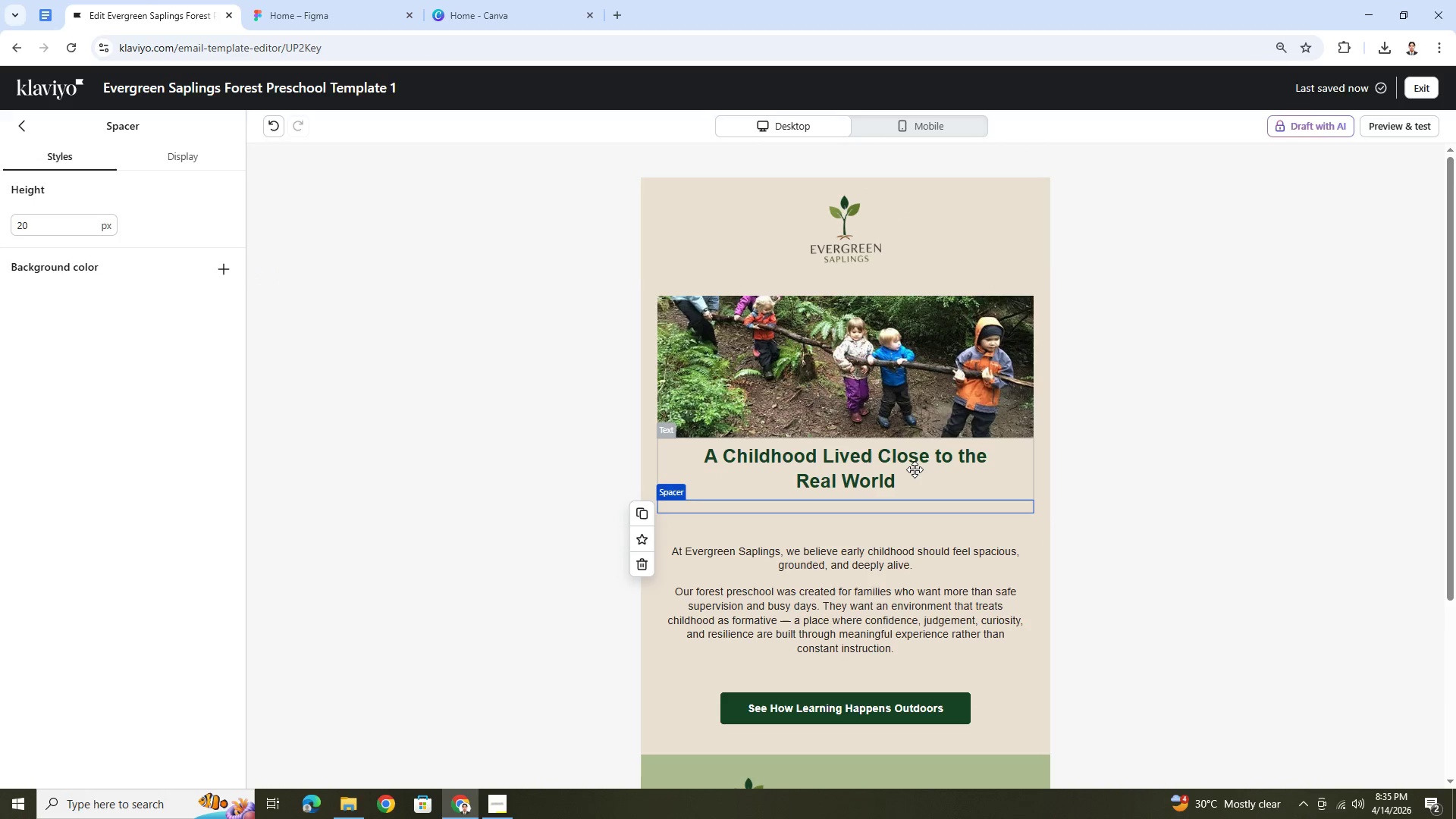 
left_click([918, 471])
 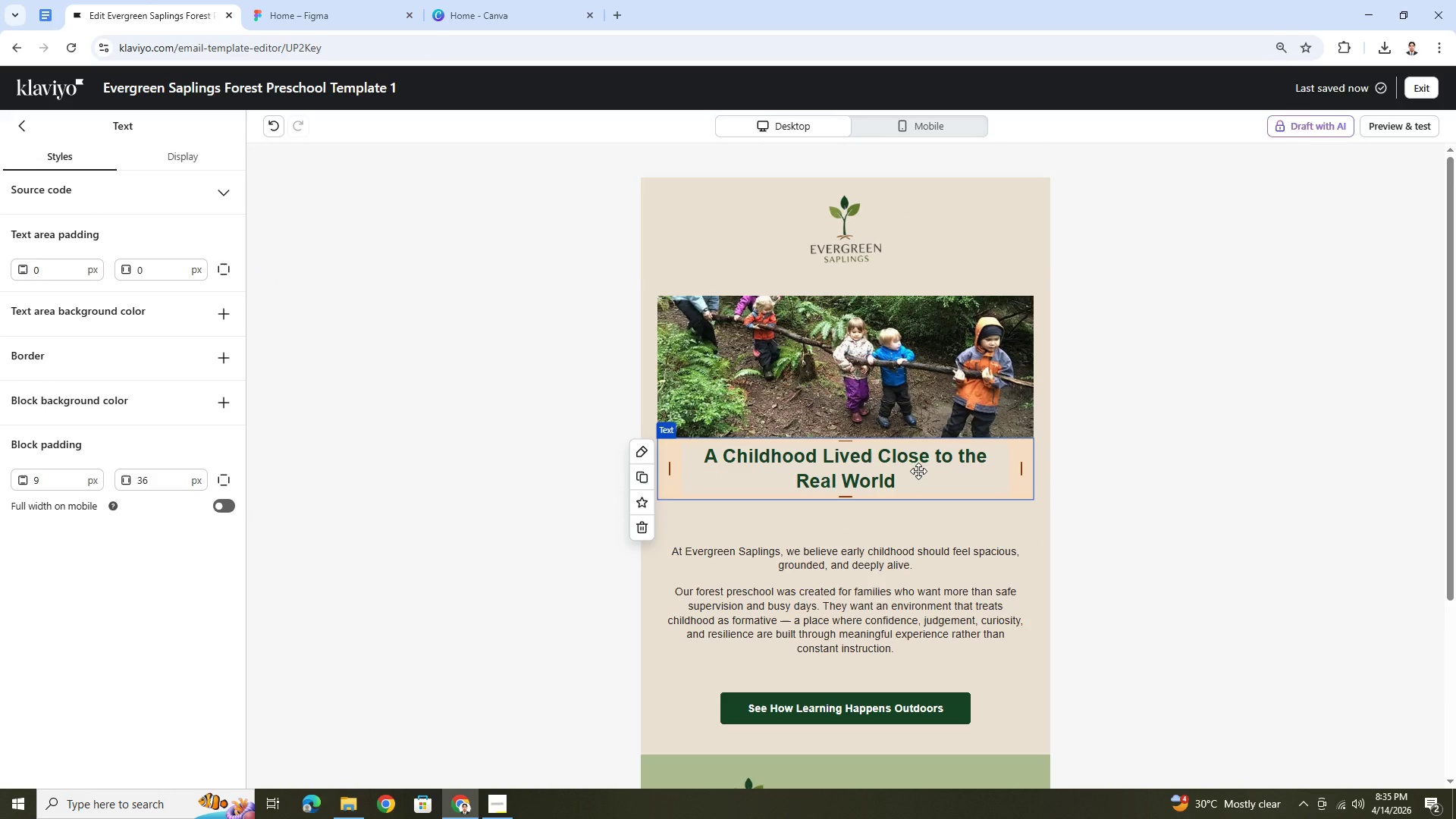 
wait(5.19)
 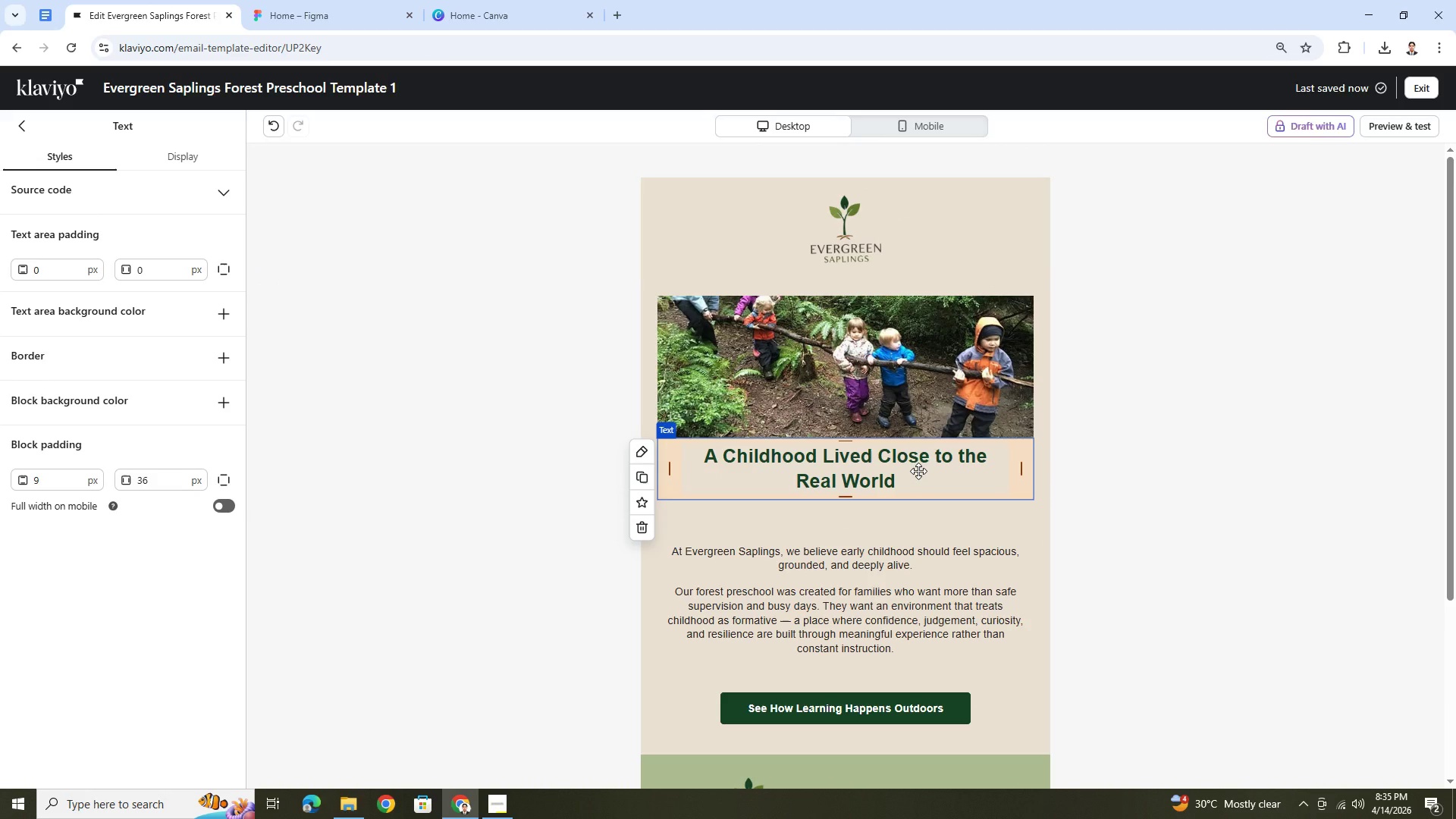 
scroll: coordinate [920, 468], scroll_direction: down, amount: 1.0
 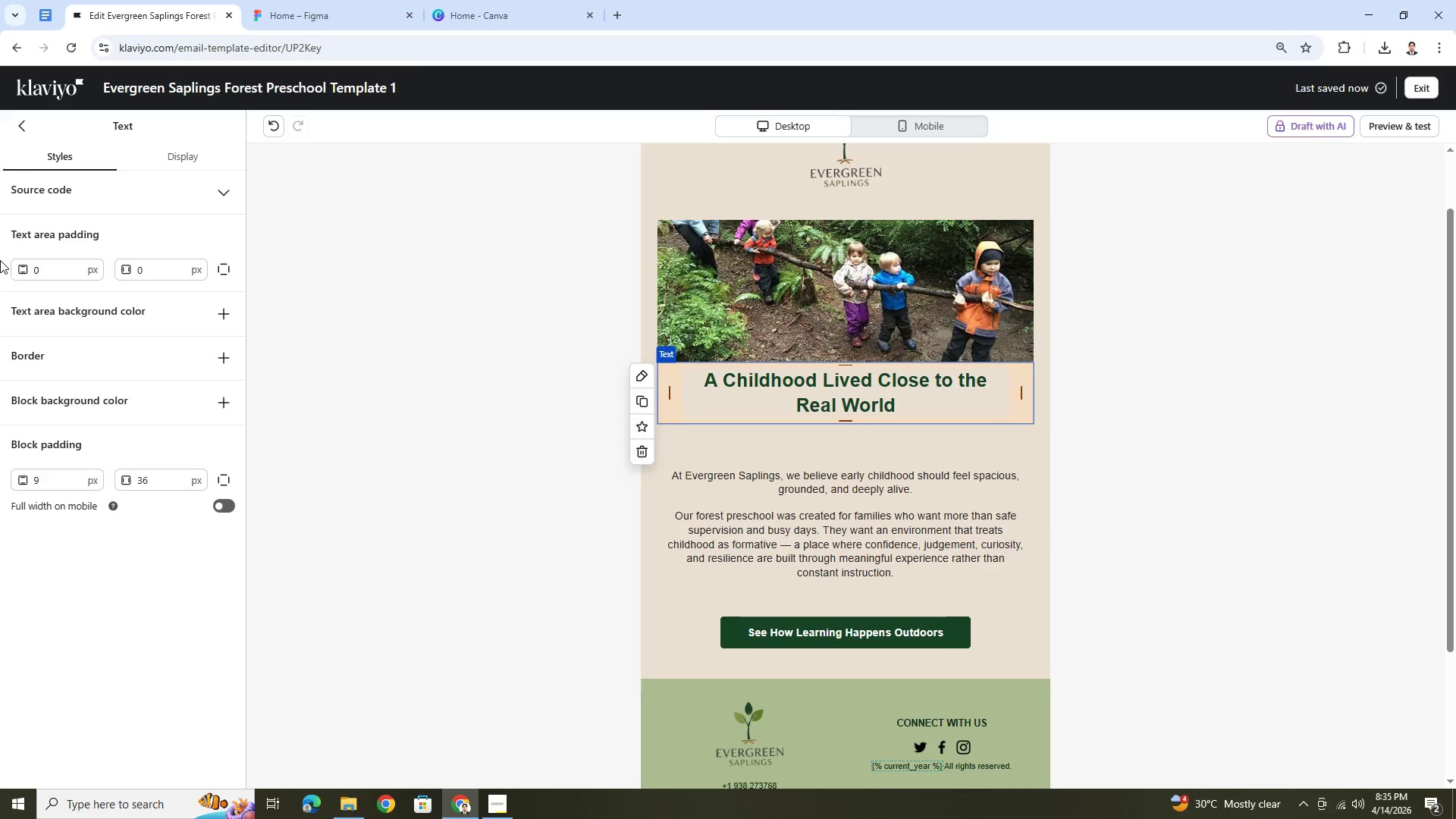 
left_click([24, 135])
 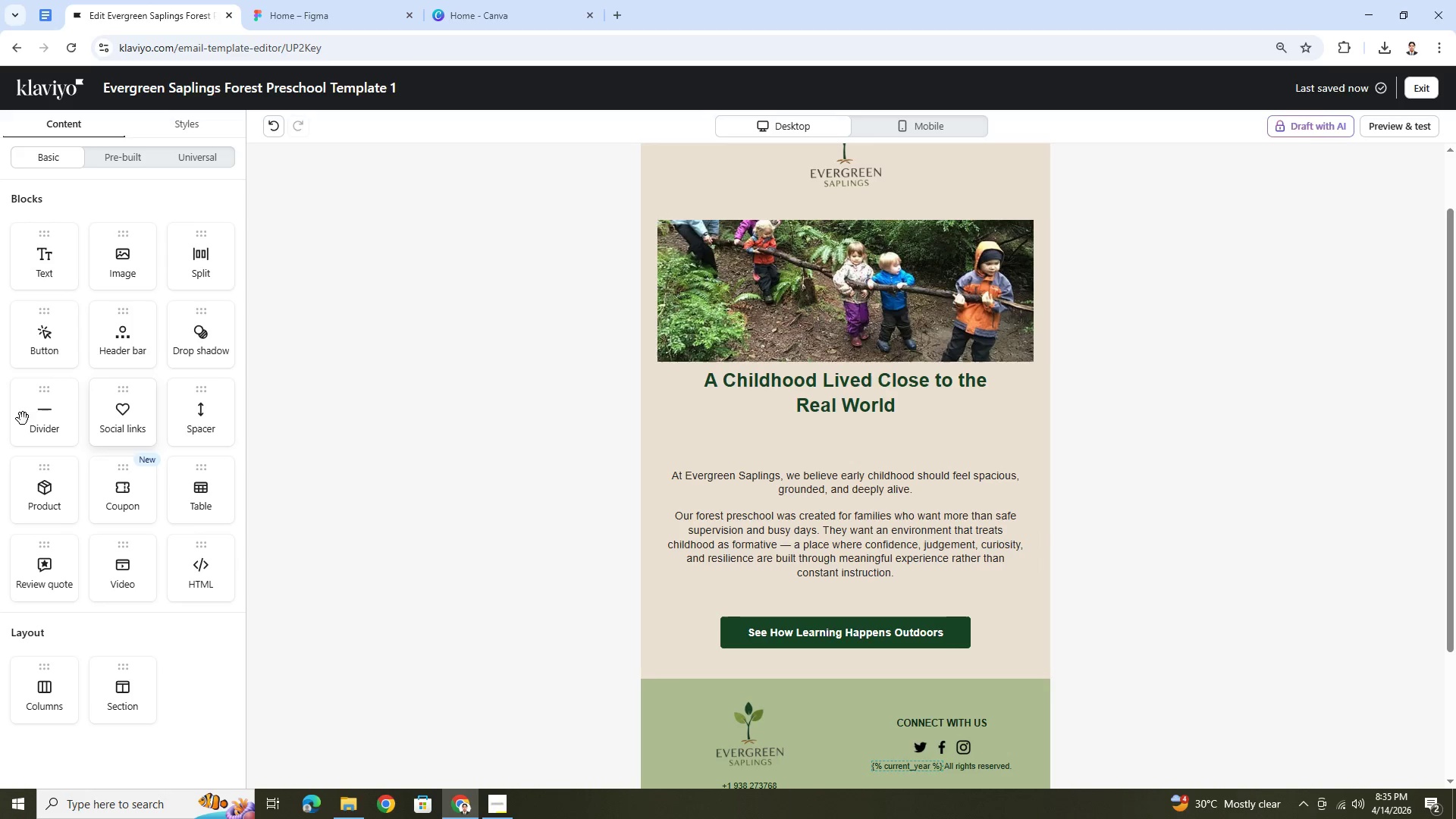 
left_click_drag(start_coordinate=[37, 418], to_coordinate=[763, 431])
 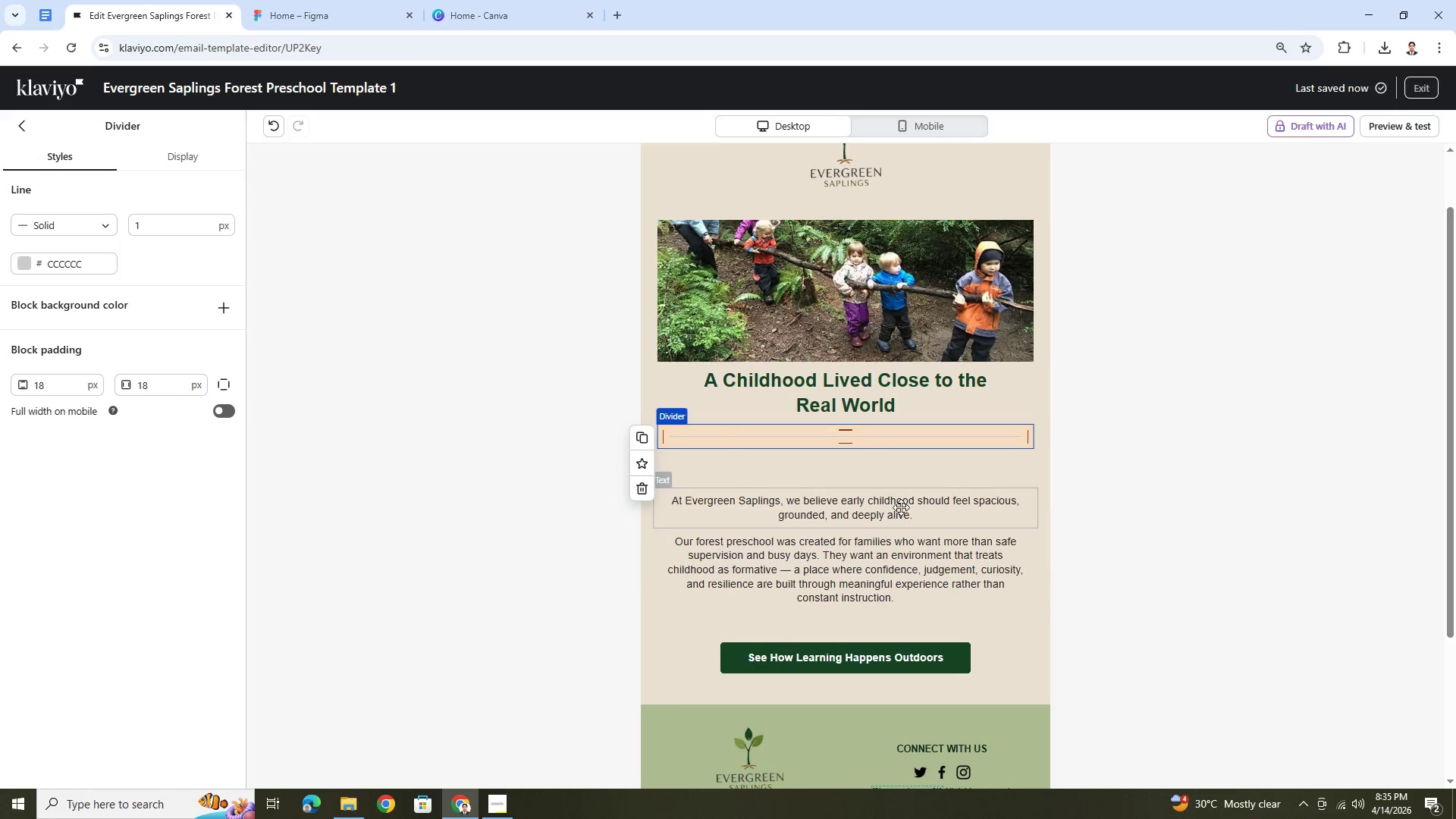 
left_click([900, 506])
 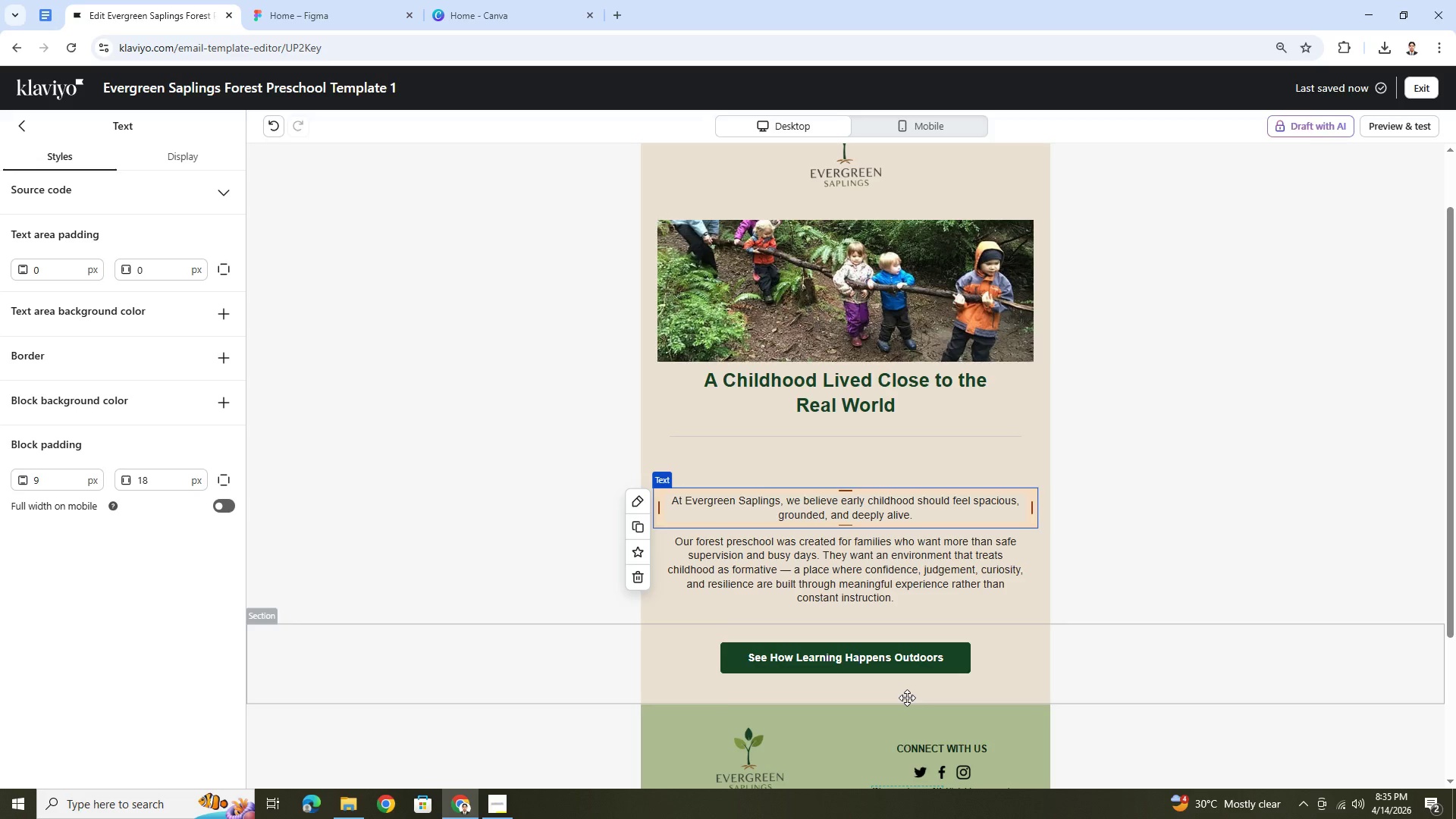 
wait(7.97)
 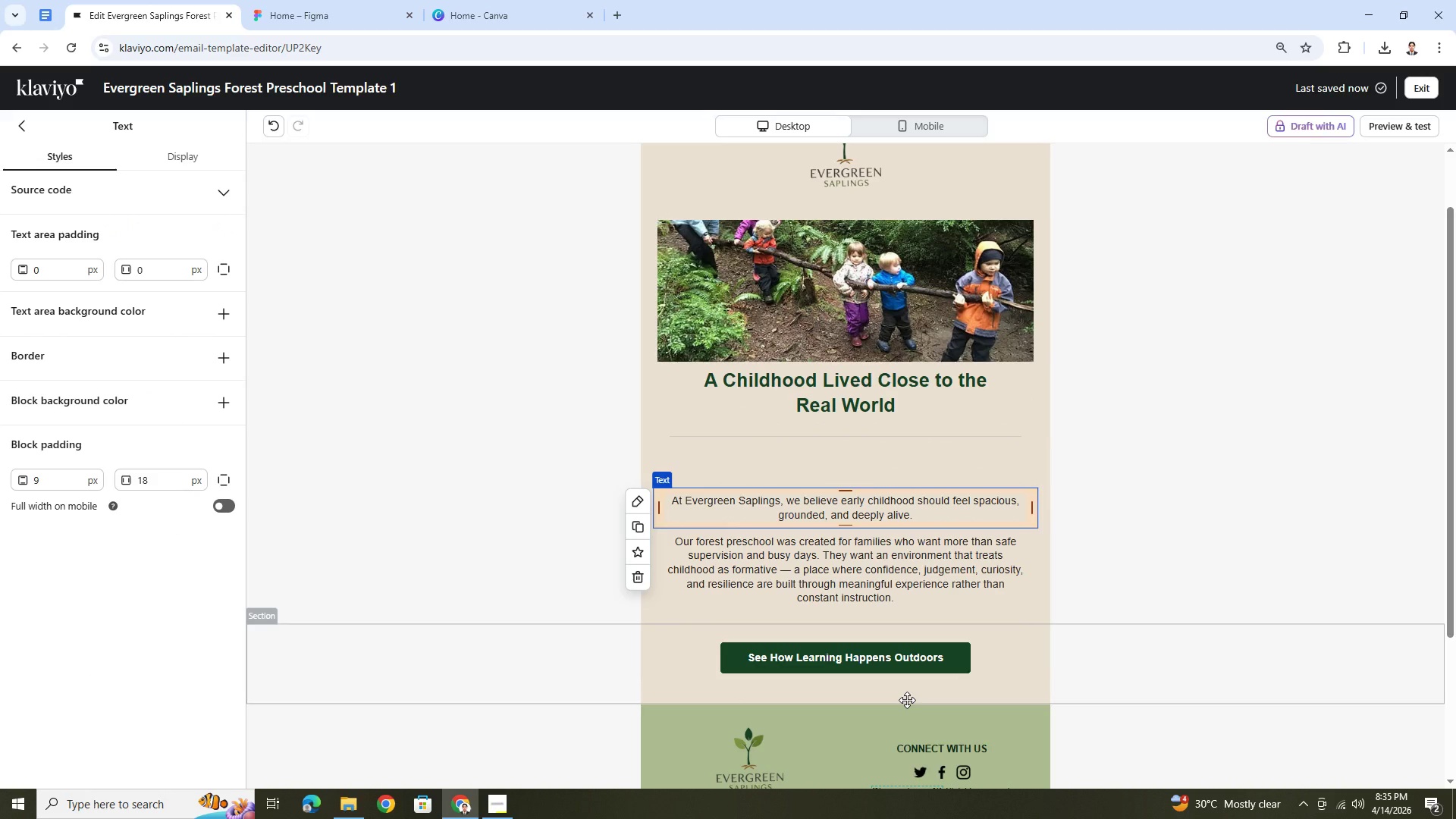 
left_click([271, 129])
 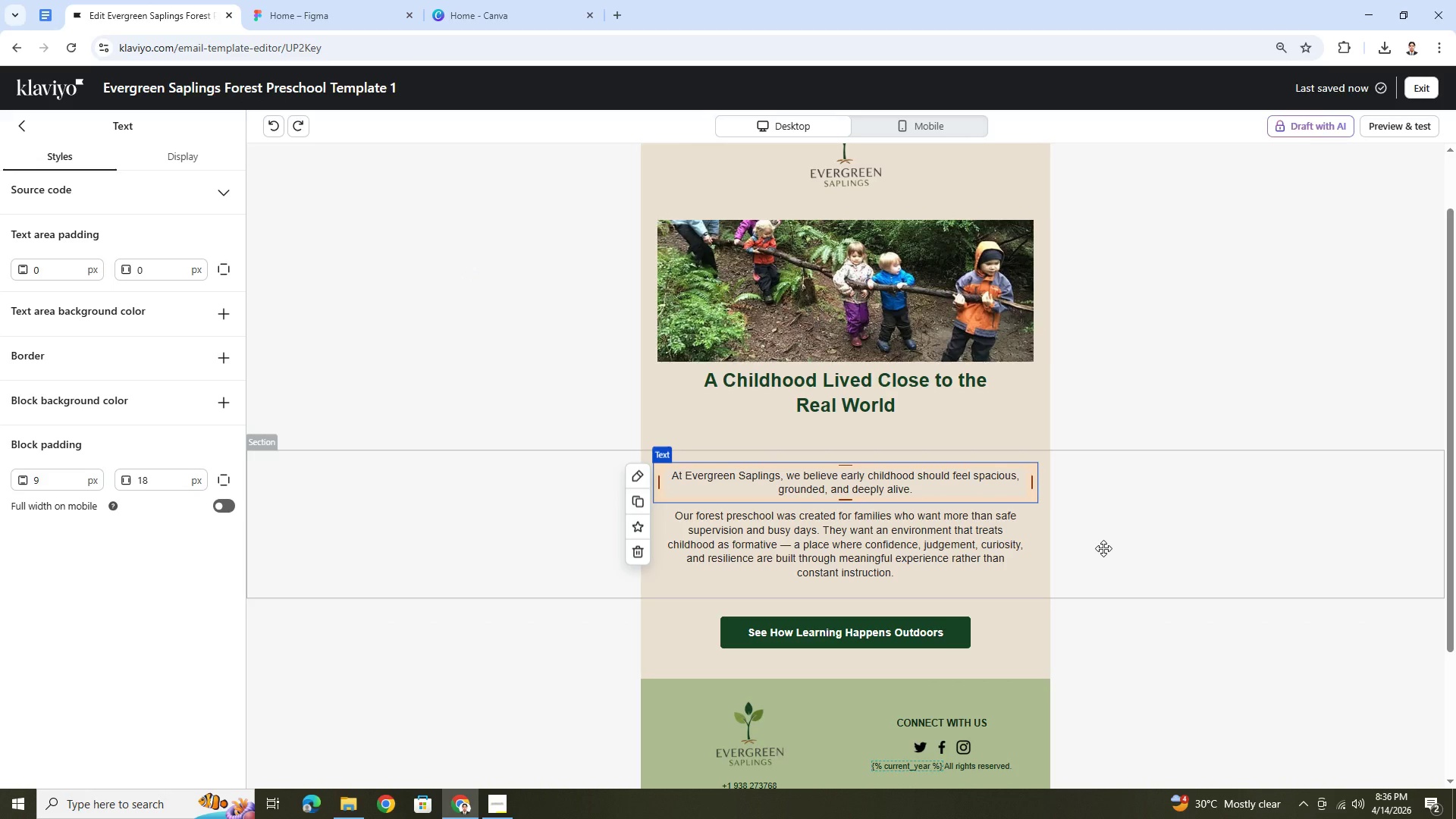 
wait(11.2)
 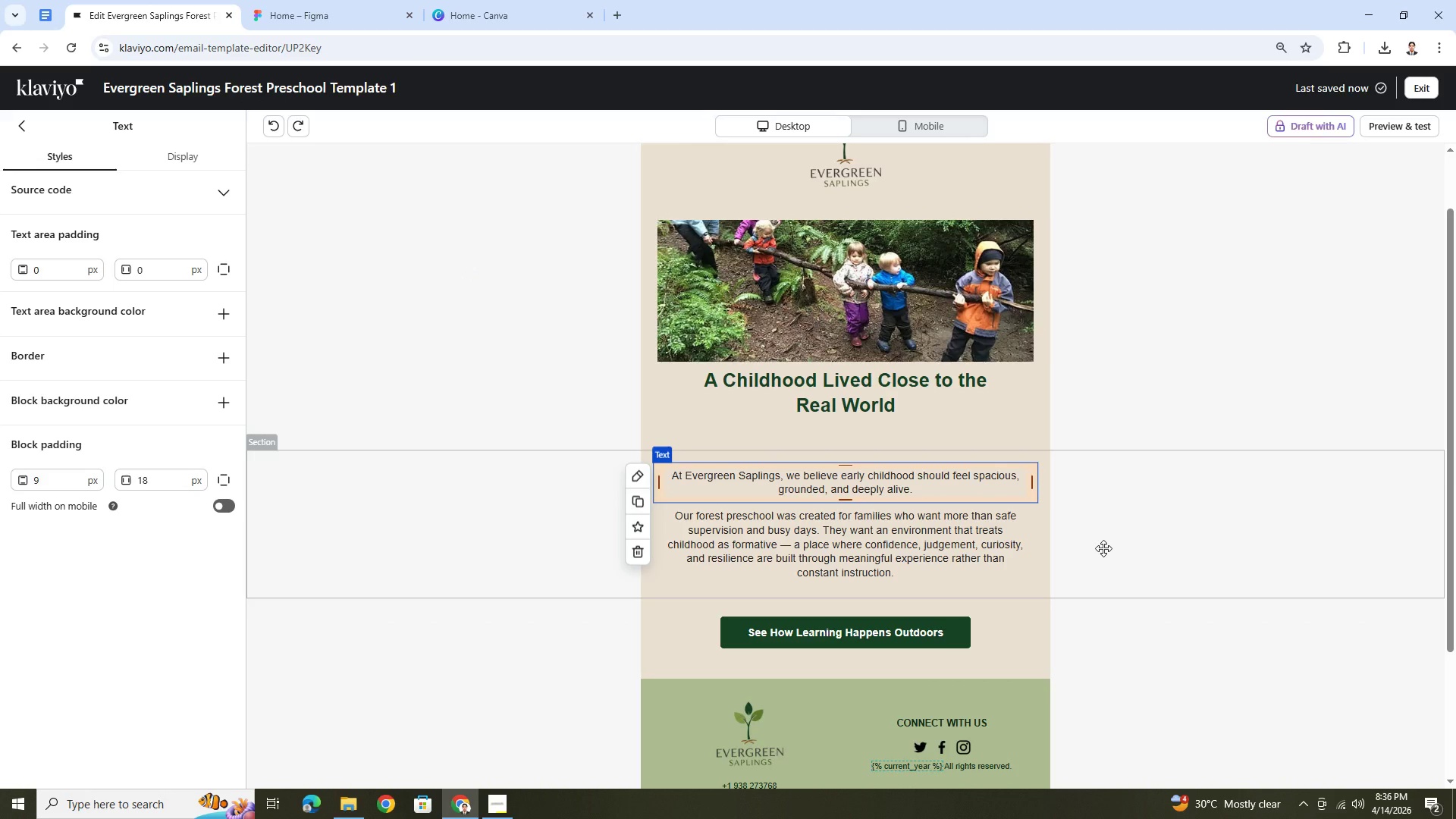 
scroll: coordinate [1142, 544], scroll_direction: down, amount: 1.0
 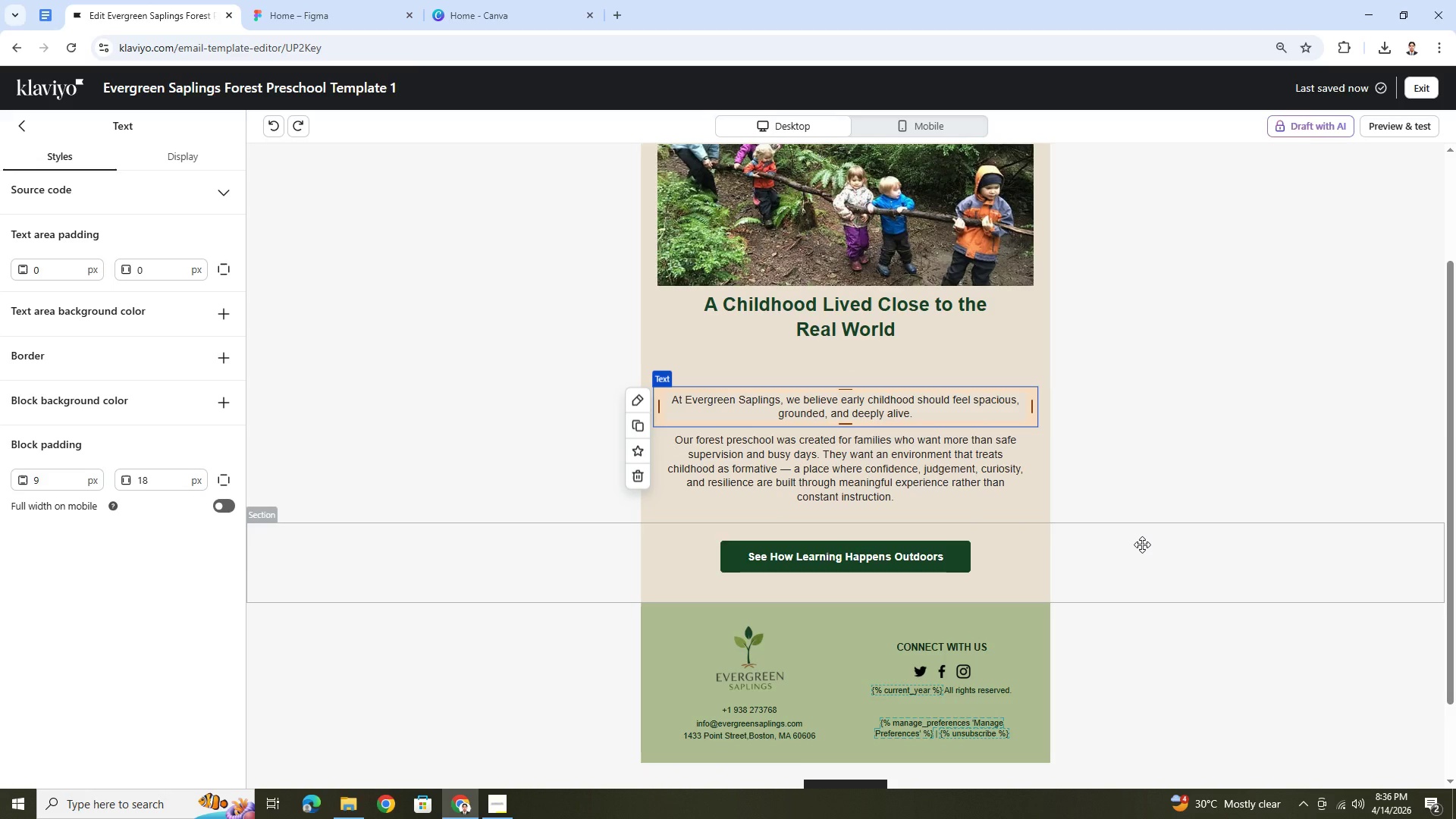 
wait(7.97)
 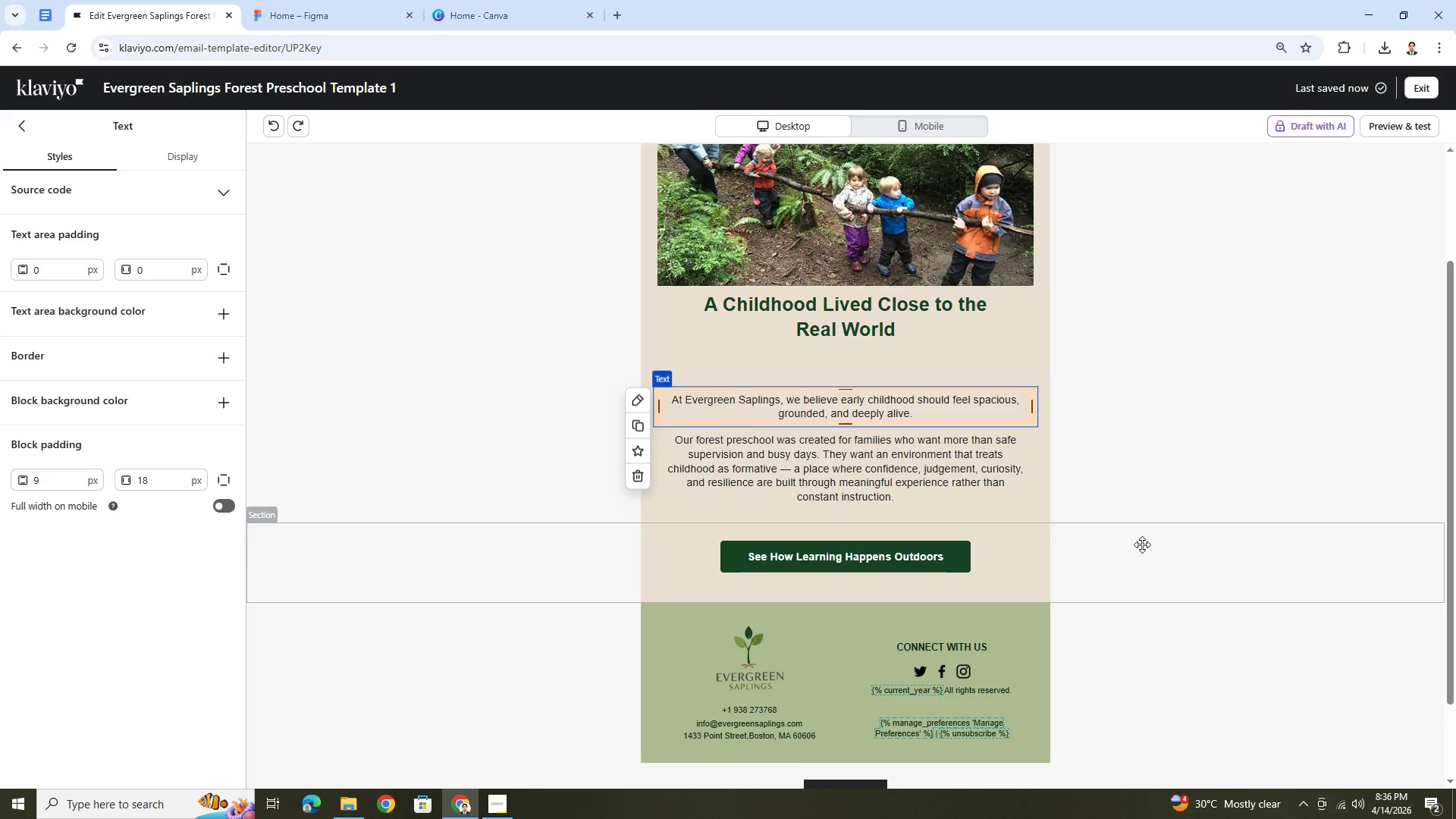 
scroll: coordinate [1142, 544], scroll_direction: down, amount: 1.0
 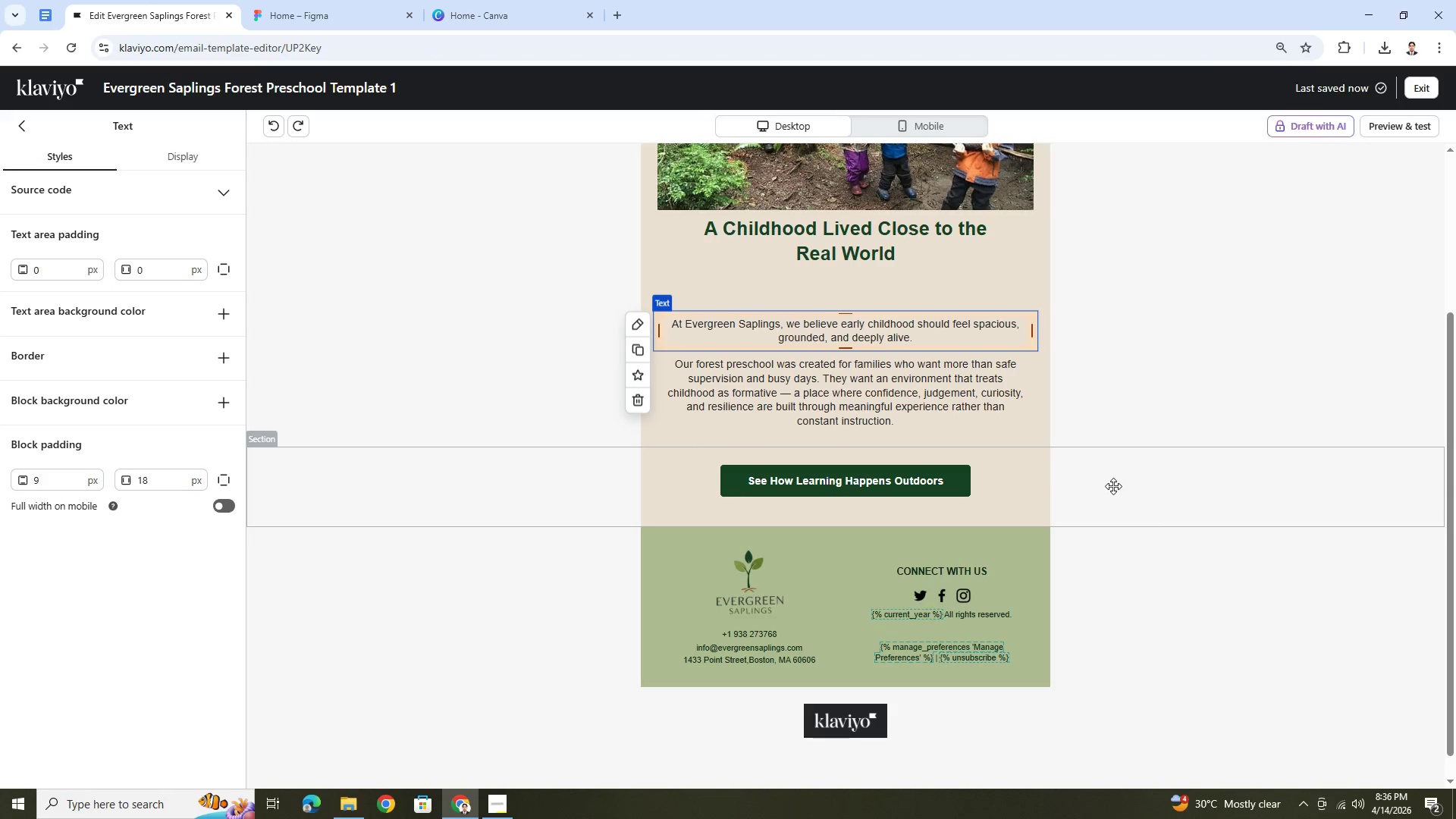 
scroll: coordinate [1128, 491], scroll_direction: up, amount: 1.0
 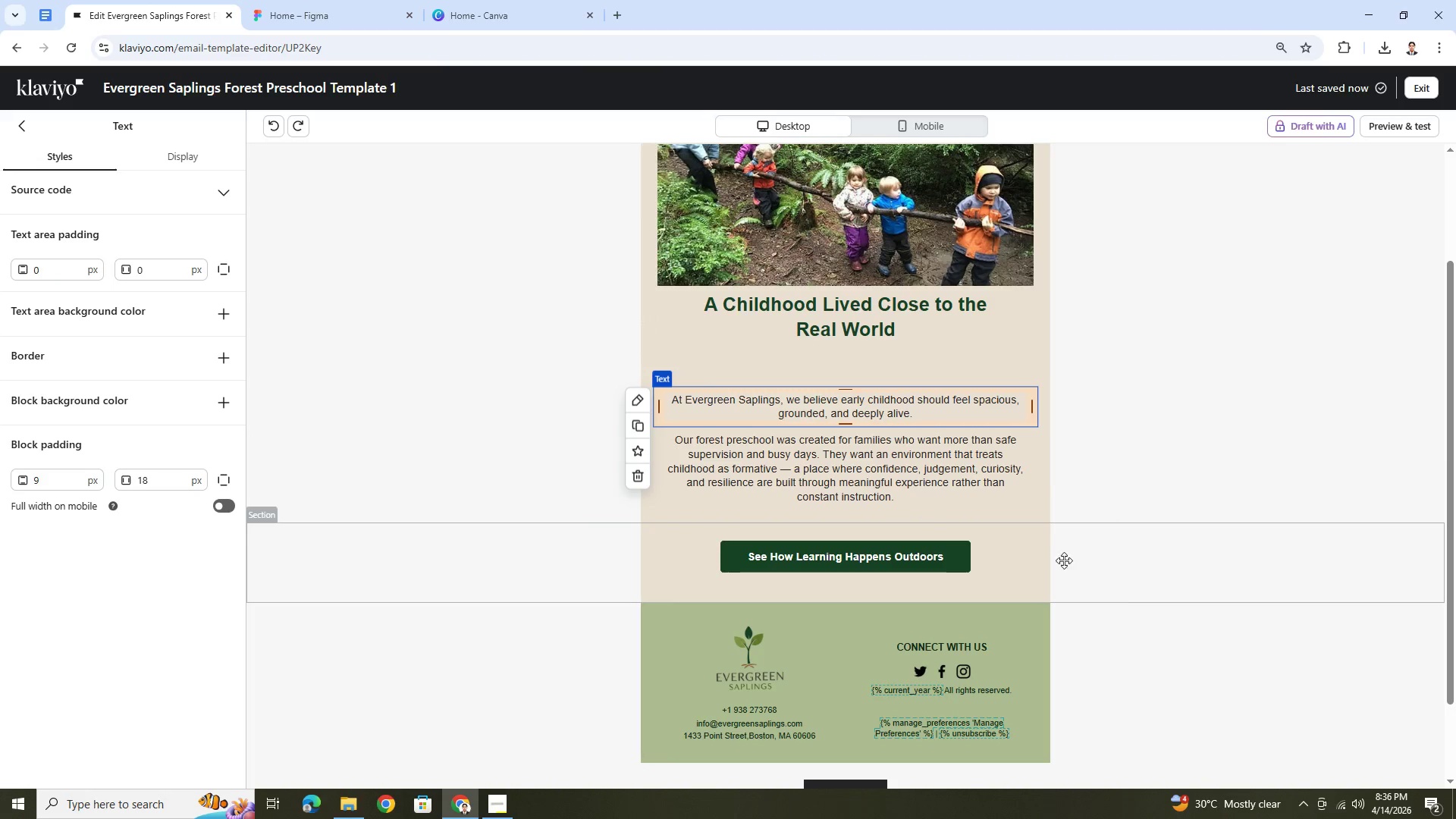 
left_click([924, 468])
 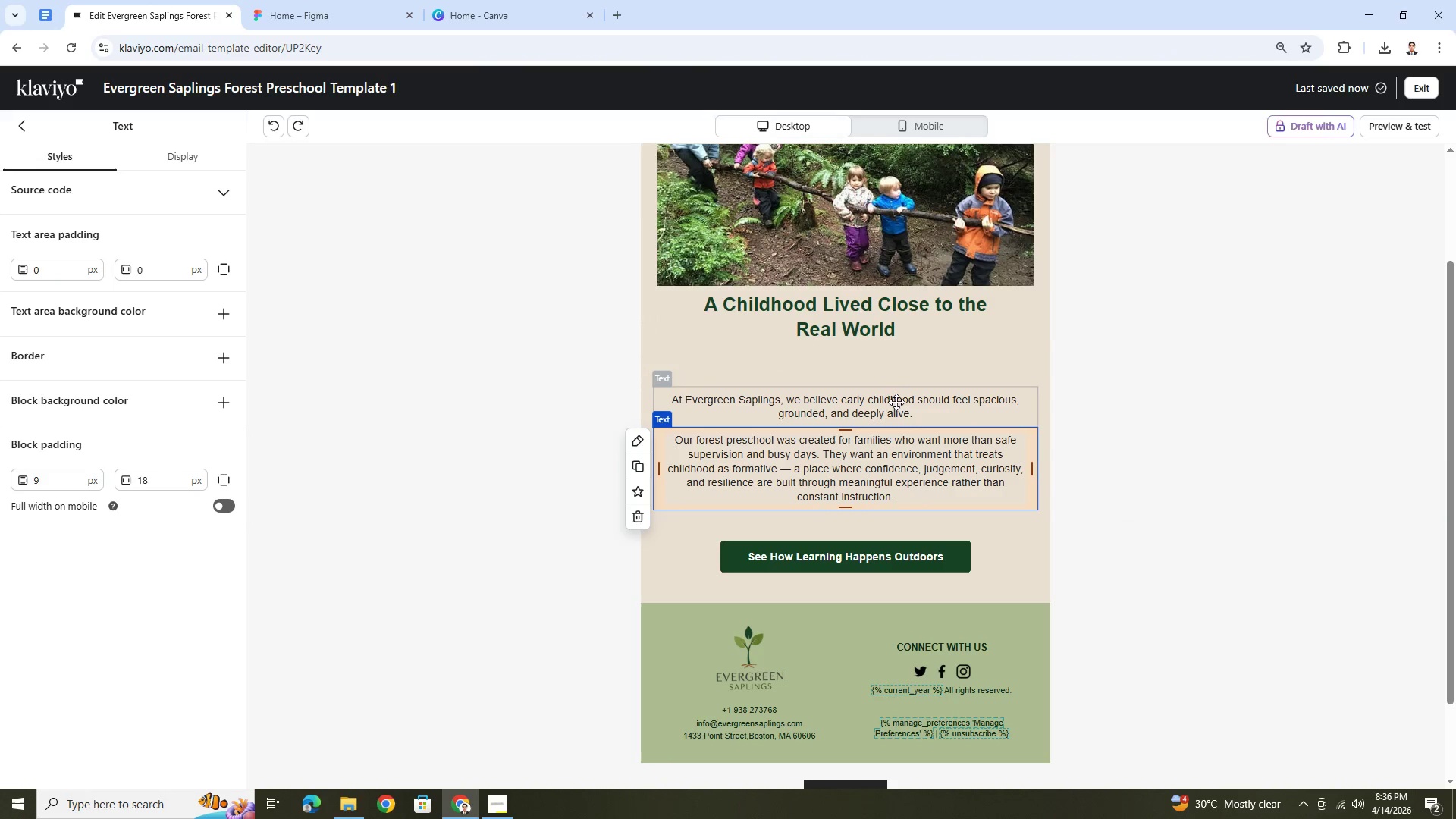 
left_click([899, 404])
 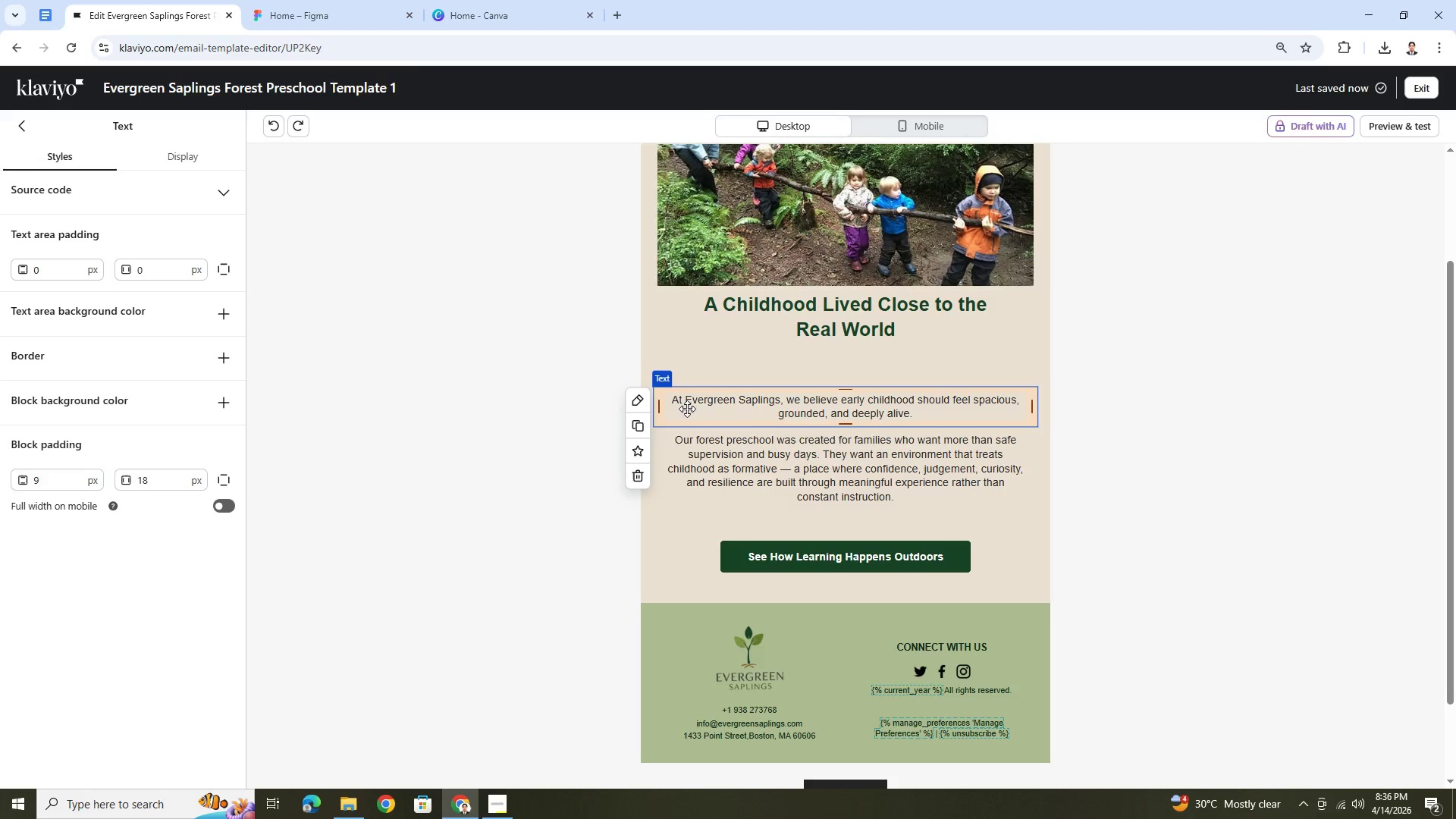 
left_click([642, 429])
 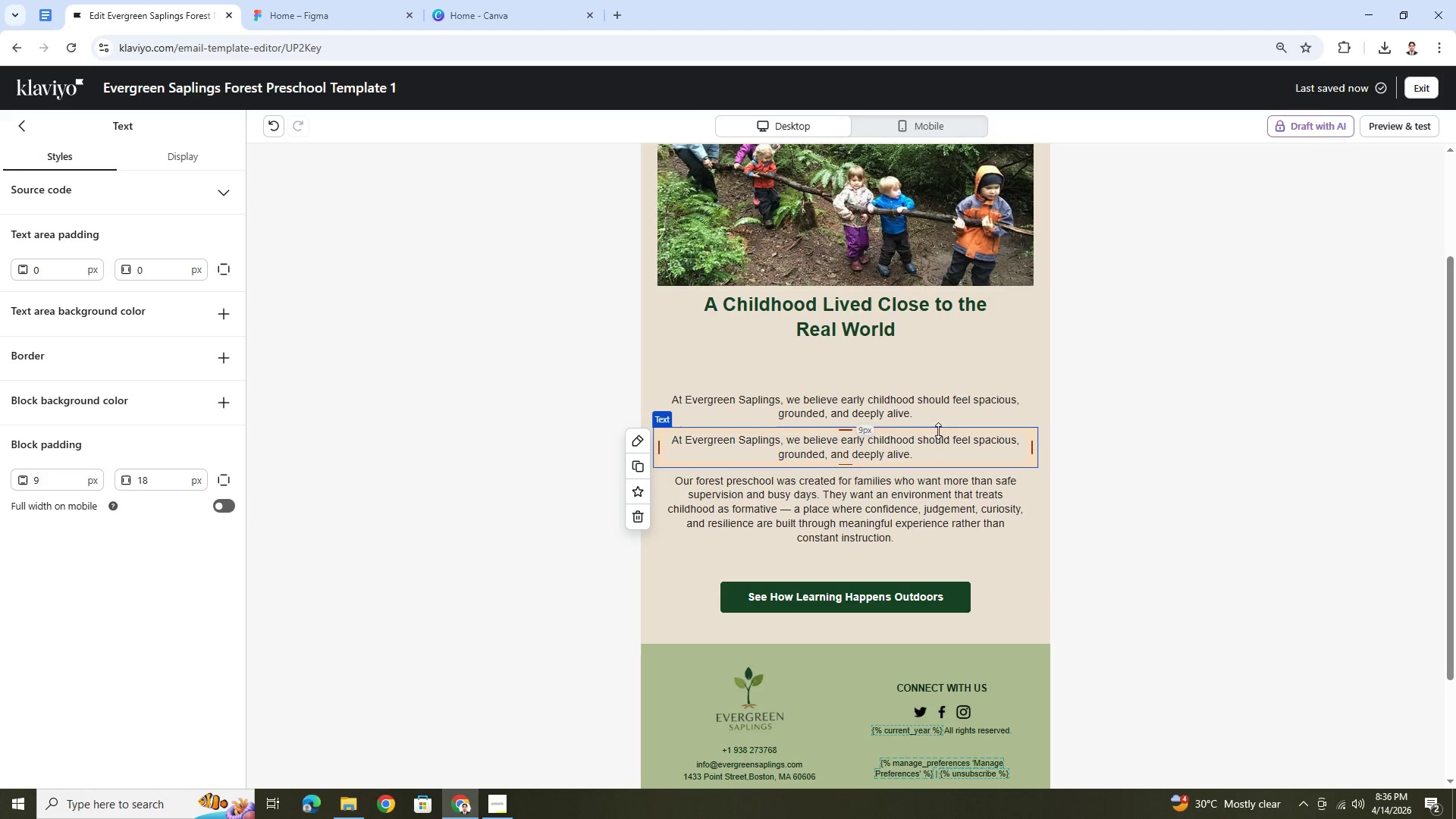 
left_click_drag(start_coordinate=[934, 441], to_coordinate=[906, 584])
 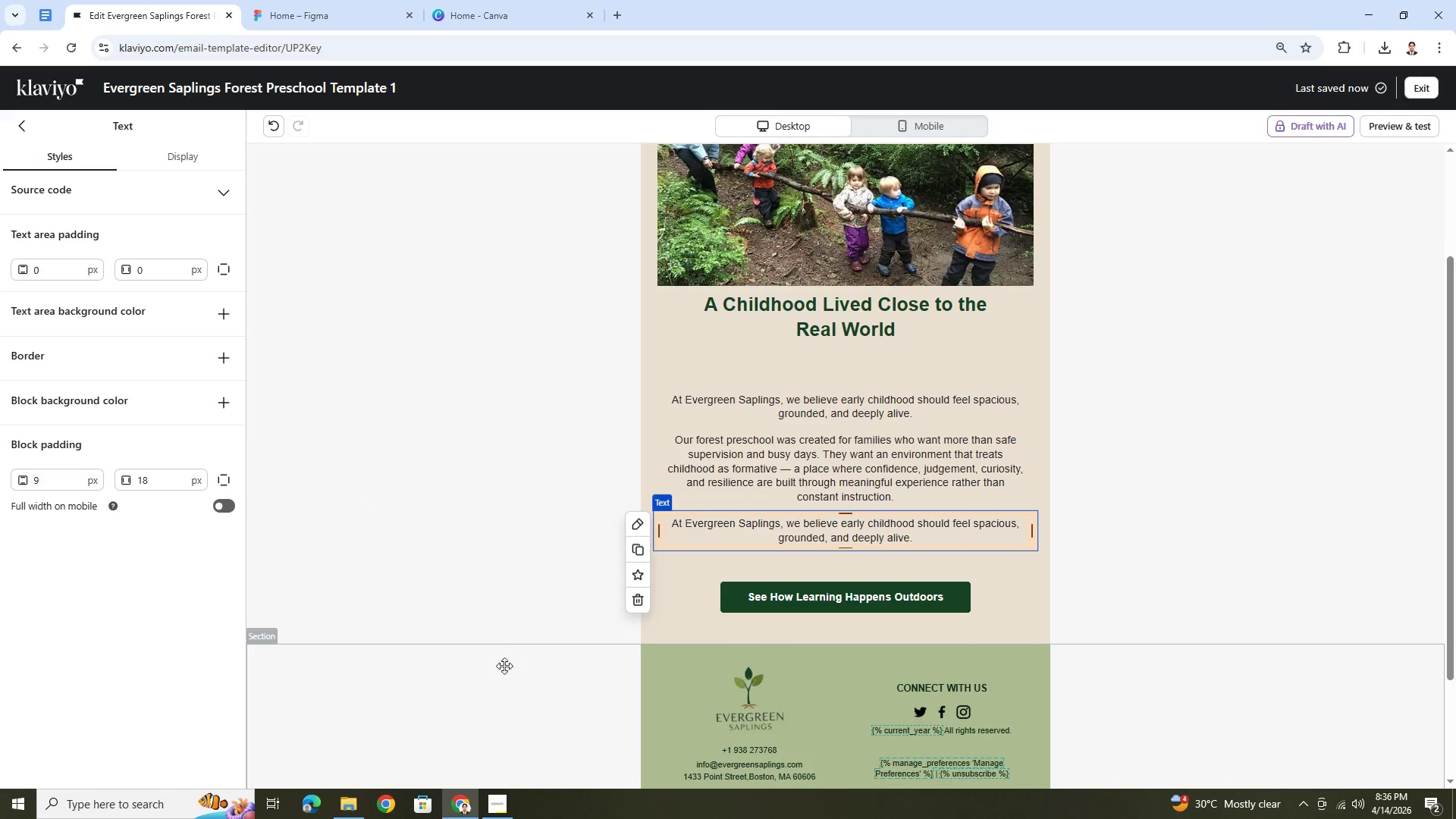 
wait(5.34)
 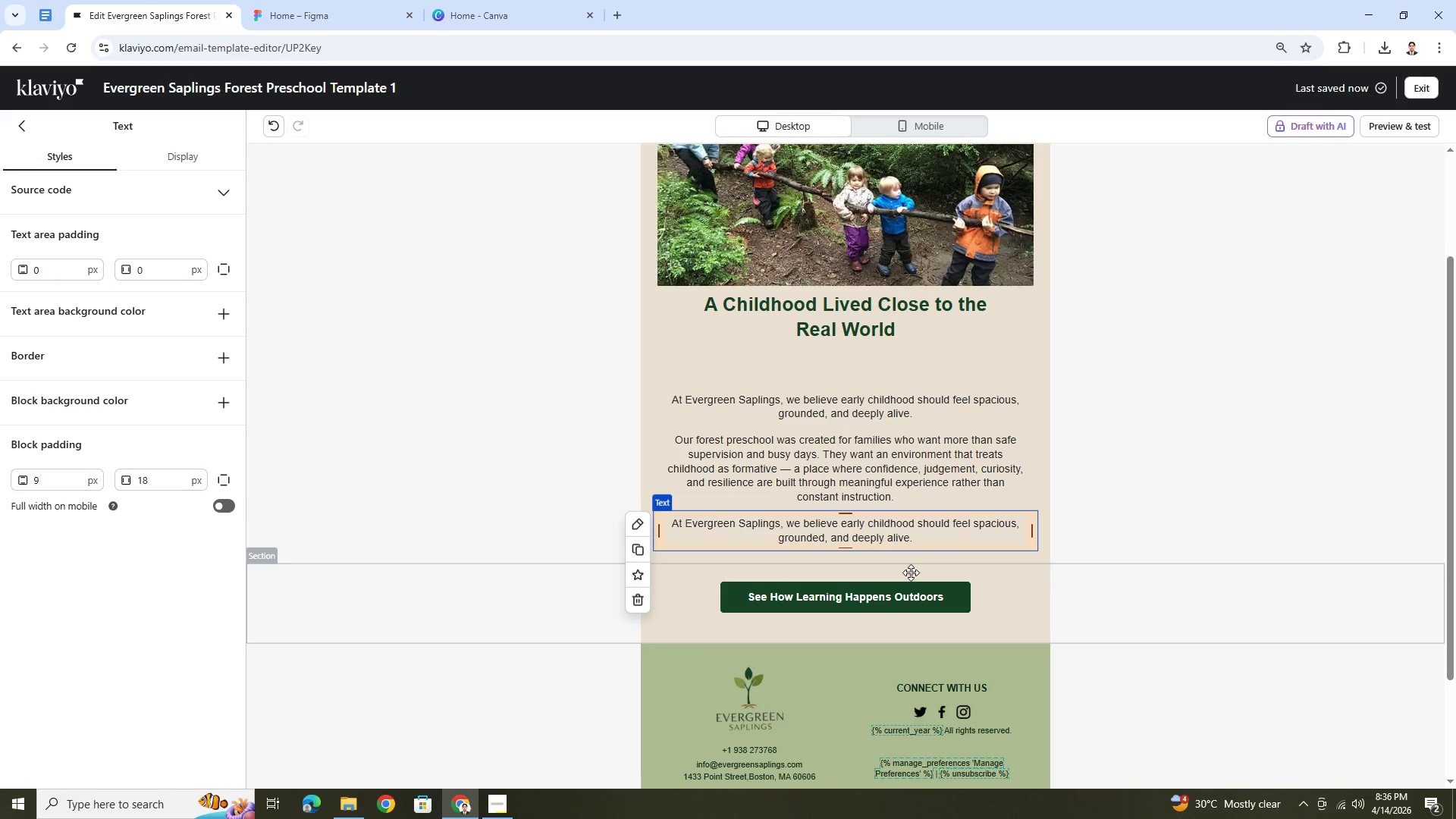 
left_click([22, 136])
 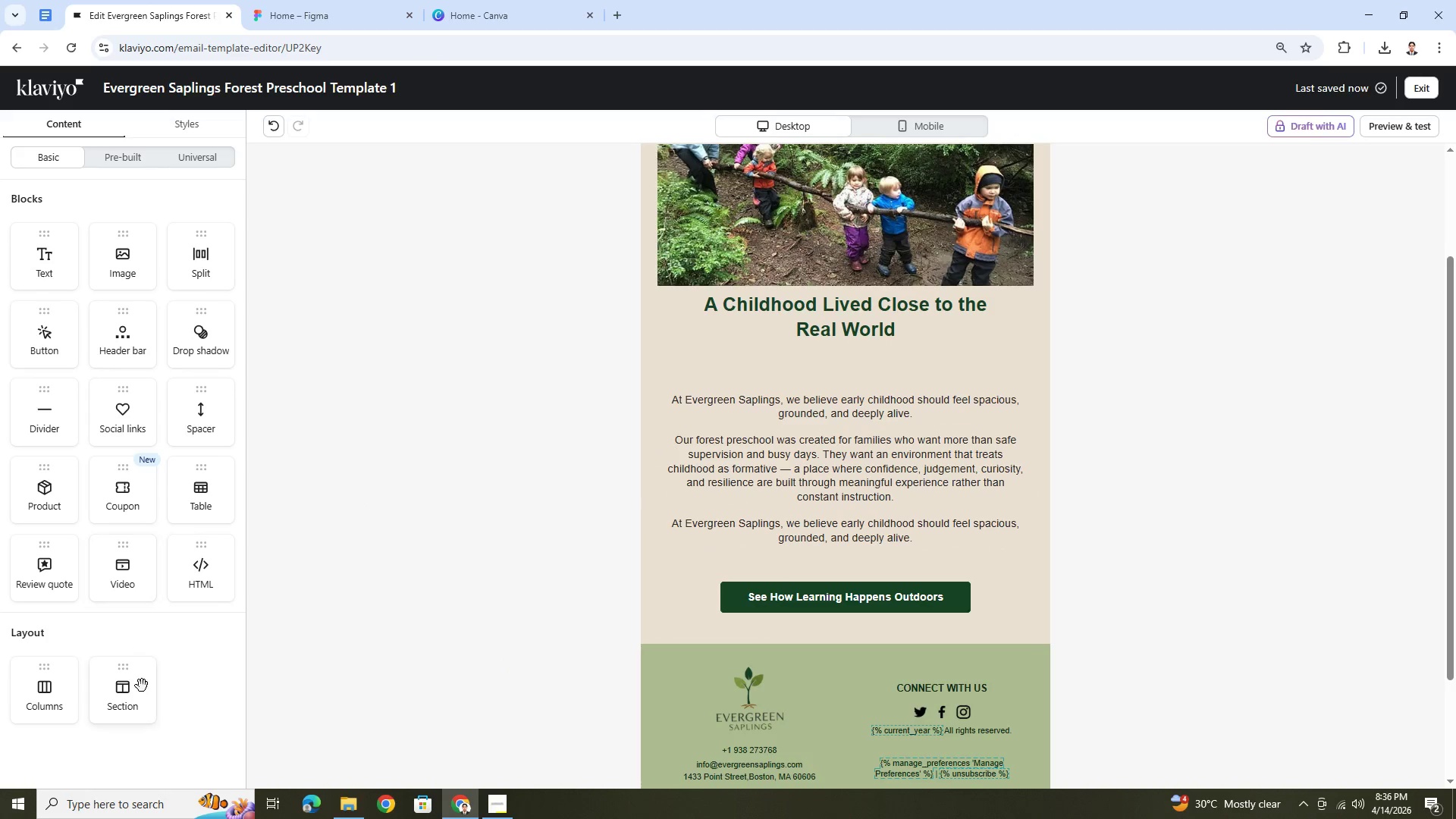 
left_click_drag(start_coordinate=[138, 691], to_coordinate=[551, 526])
 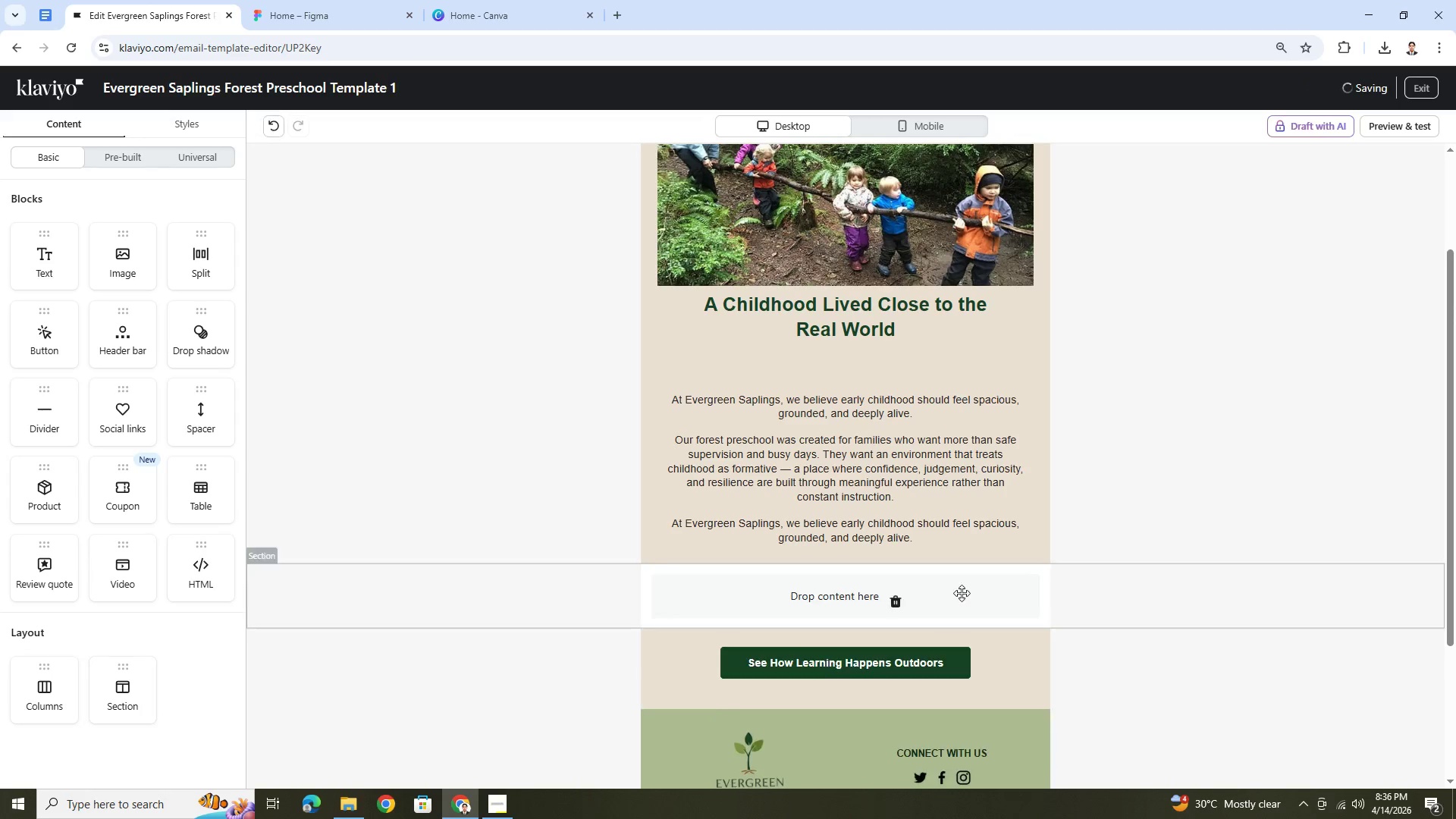 
scroll: coordinate [962, 593], scroll_direction: down, amount: 4.0
 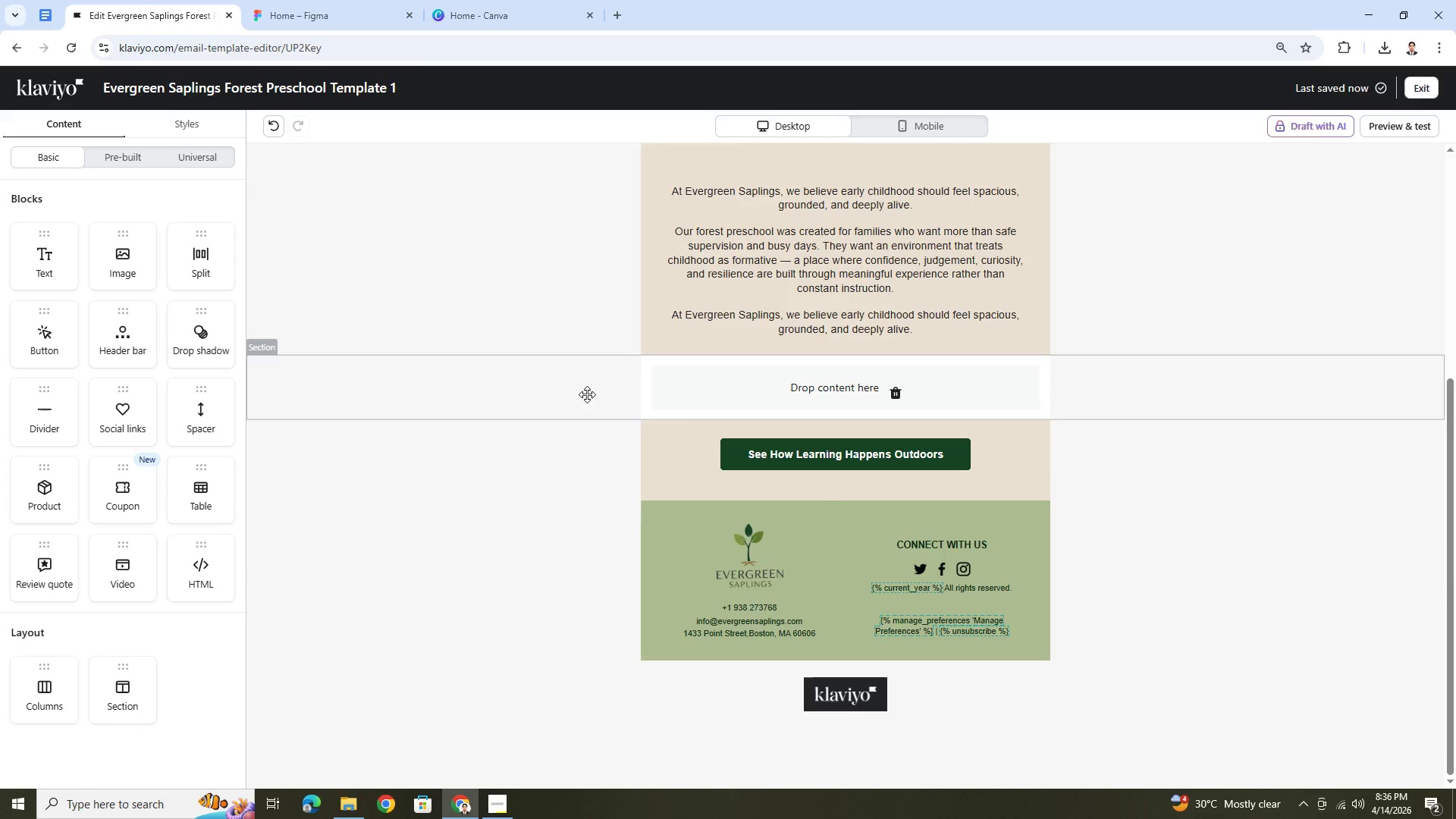 
scroll: coordinate [684, 460], scroll_direction: up, amount: 2.0
 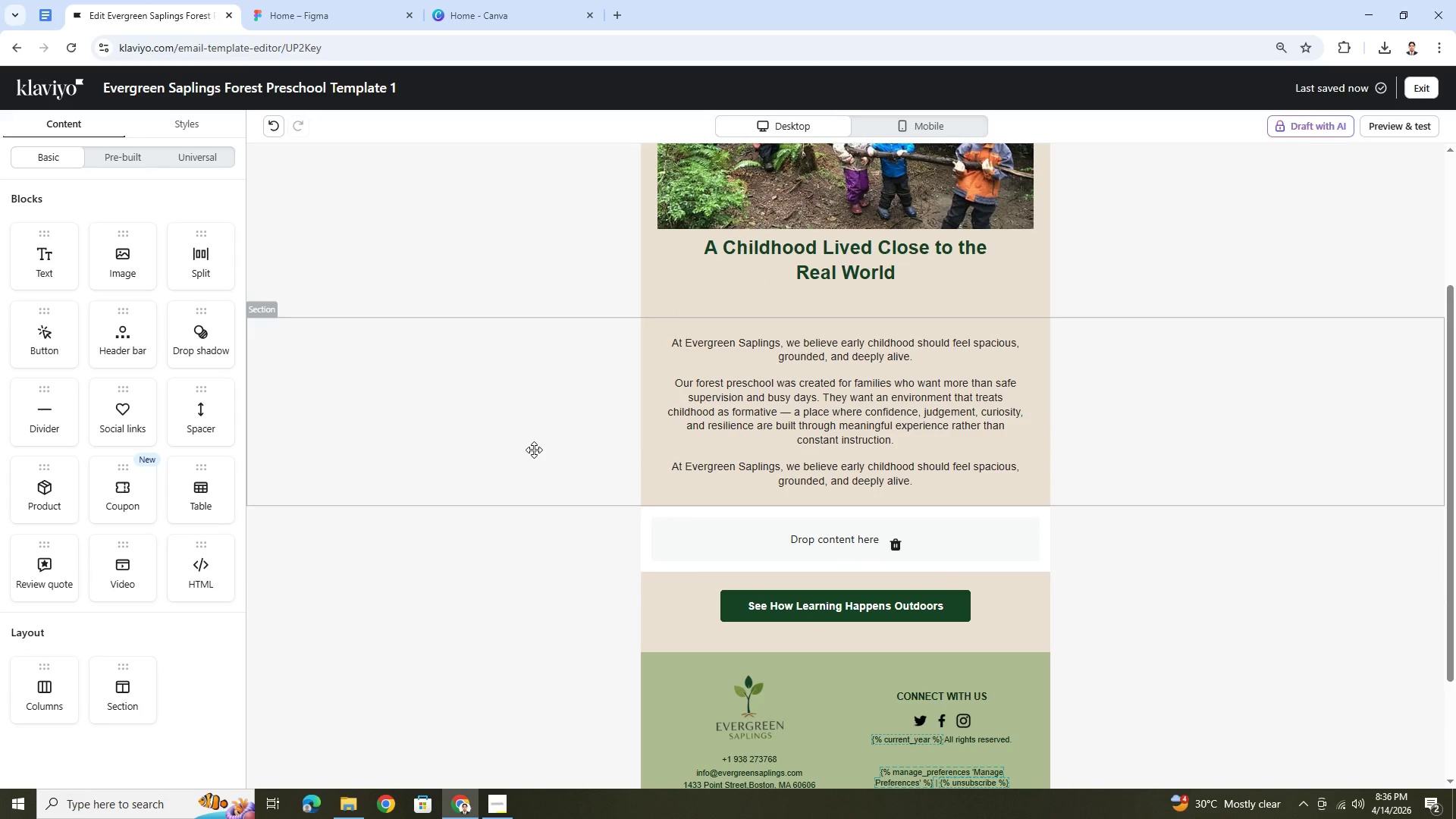 
left_click([534, 450])
 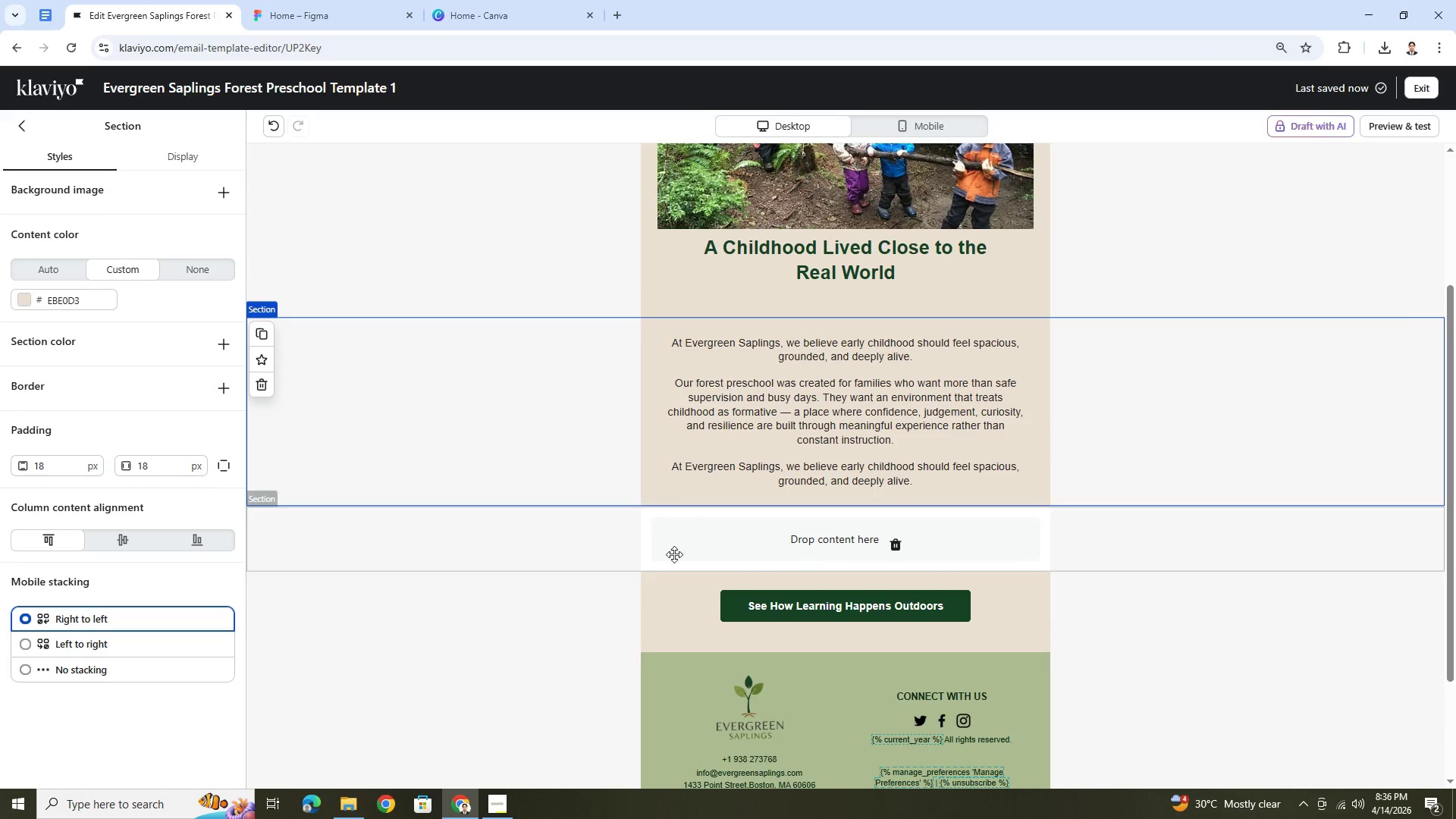 
left_click([894, 547])
 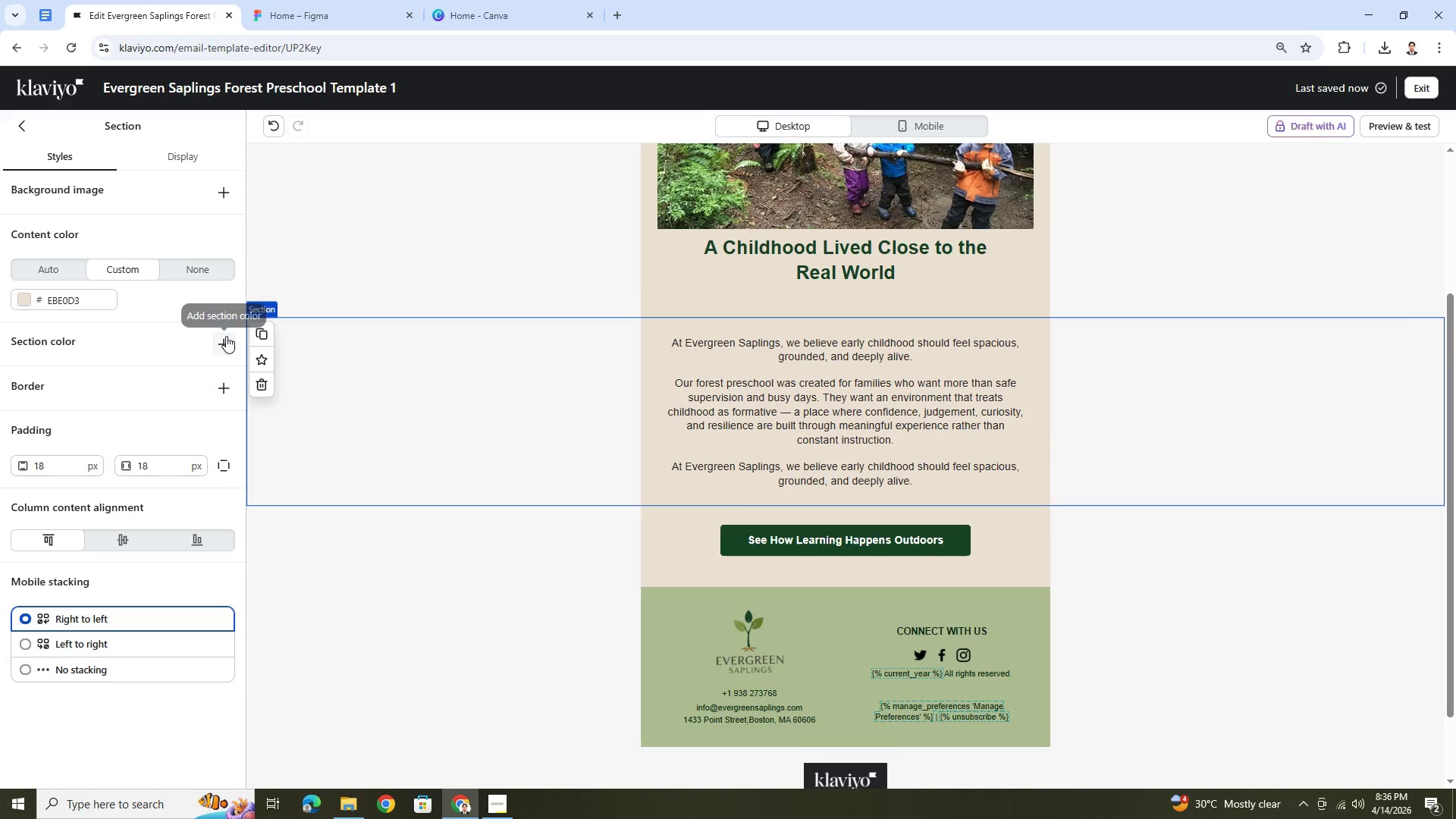 
left_click([254, 330])
 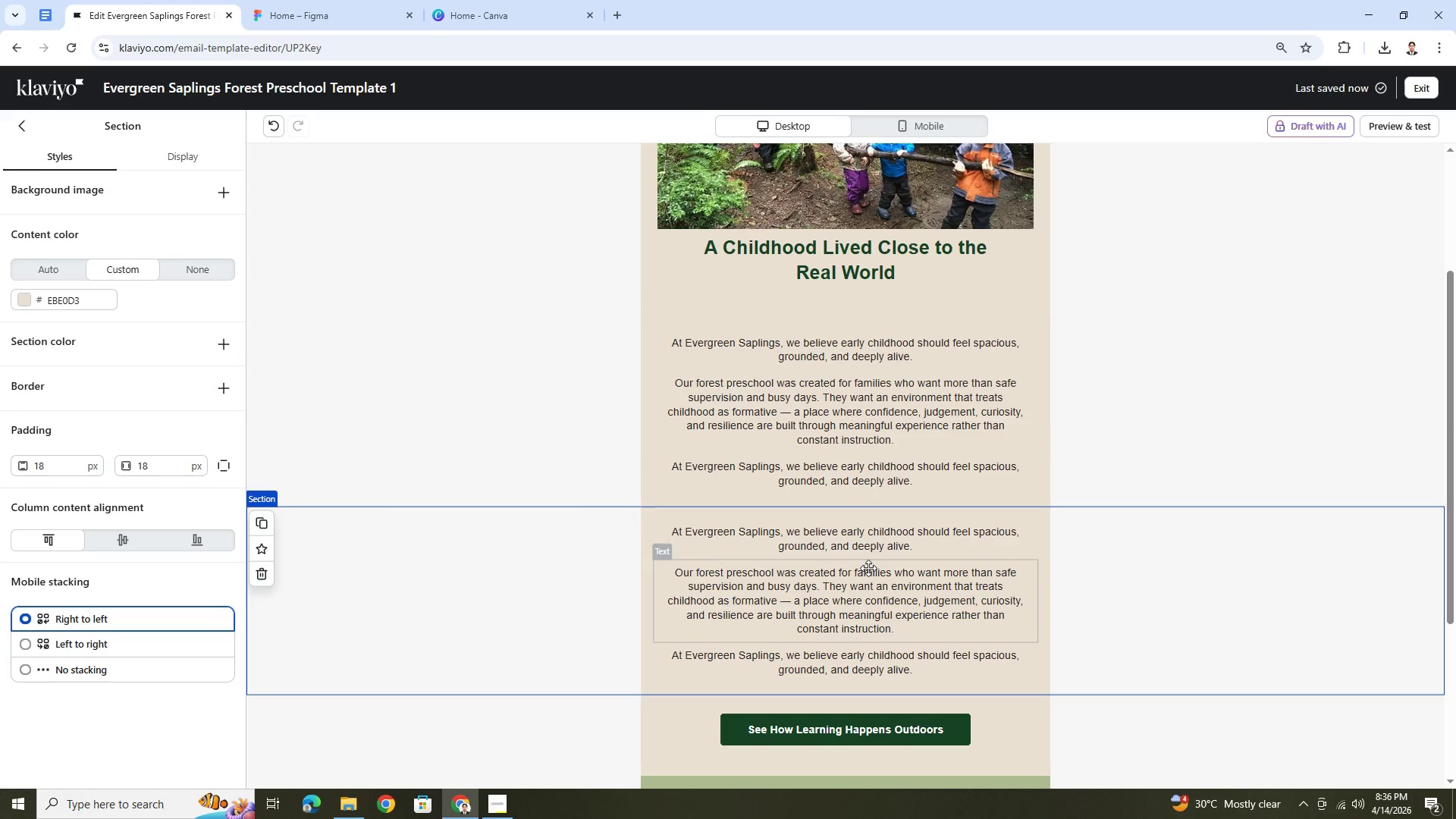 
left_click([857, 542])
 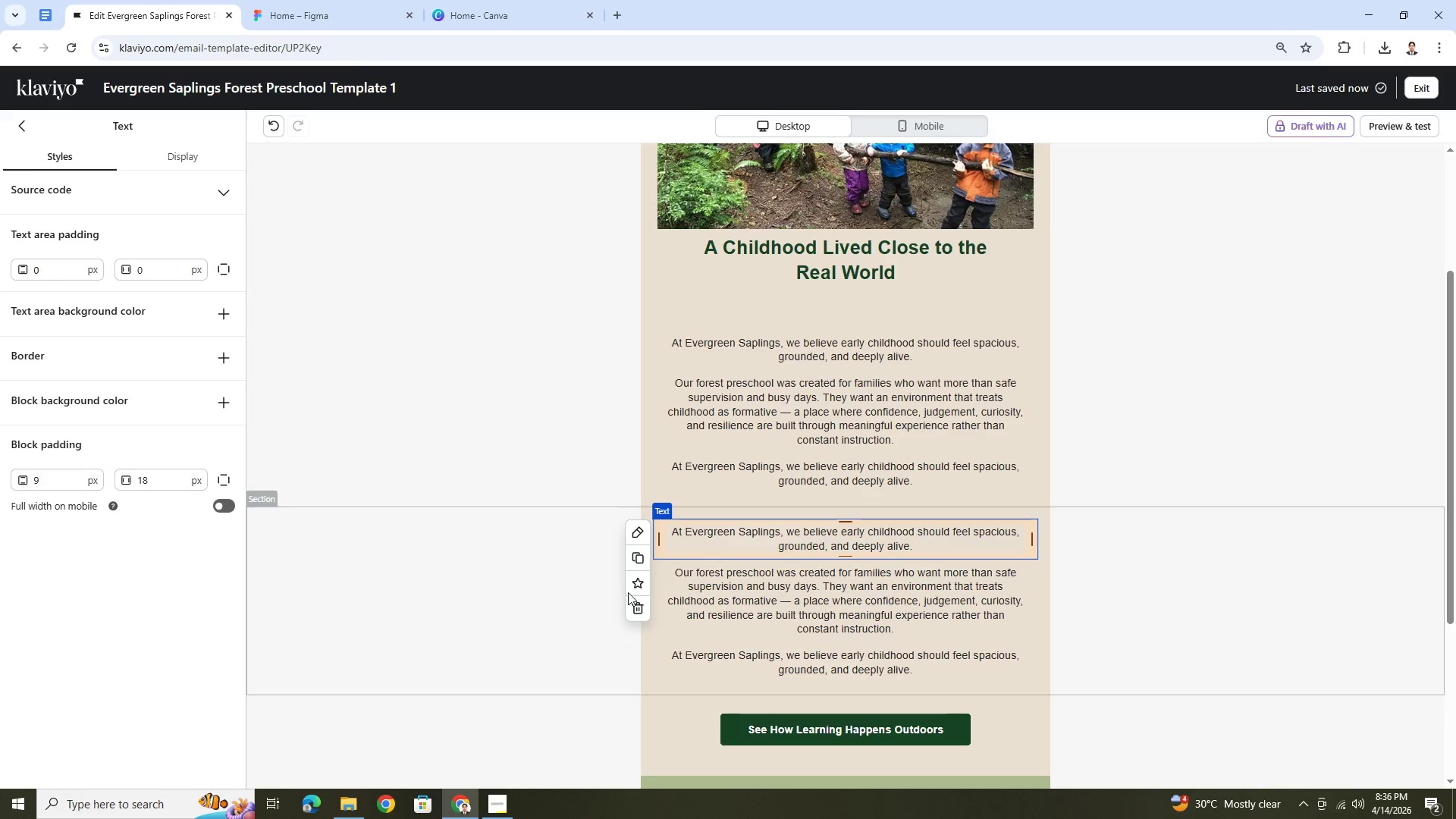 
left_click([635, 605])
 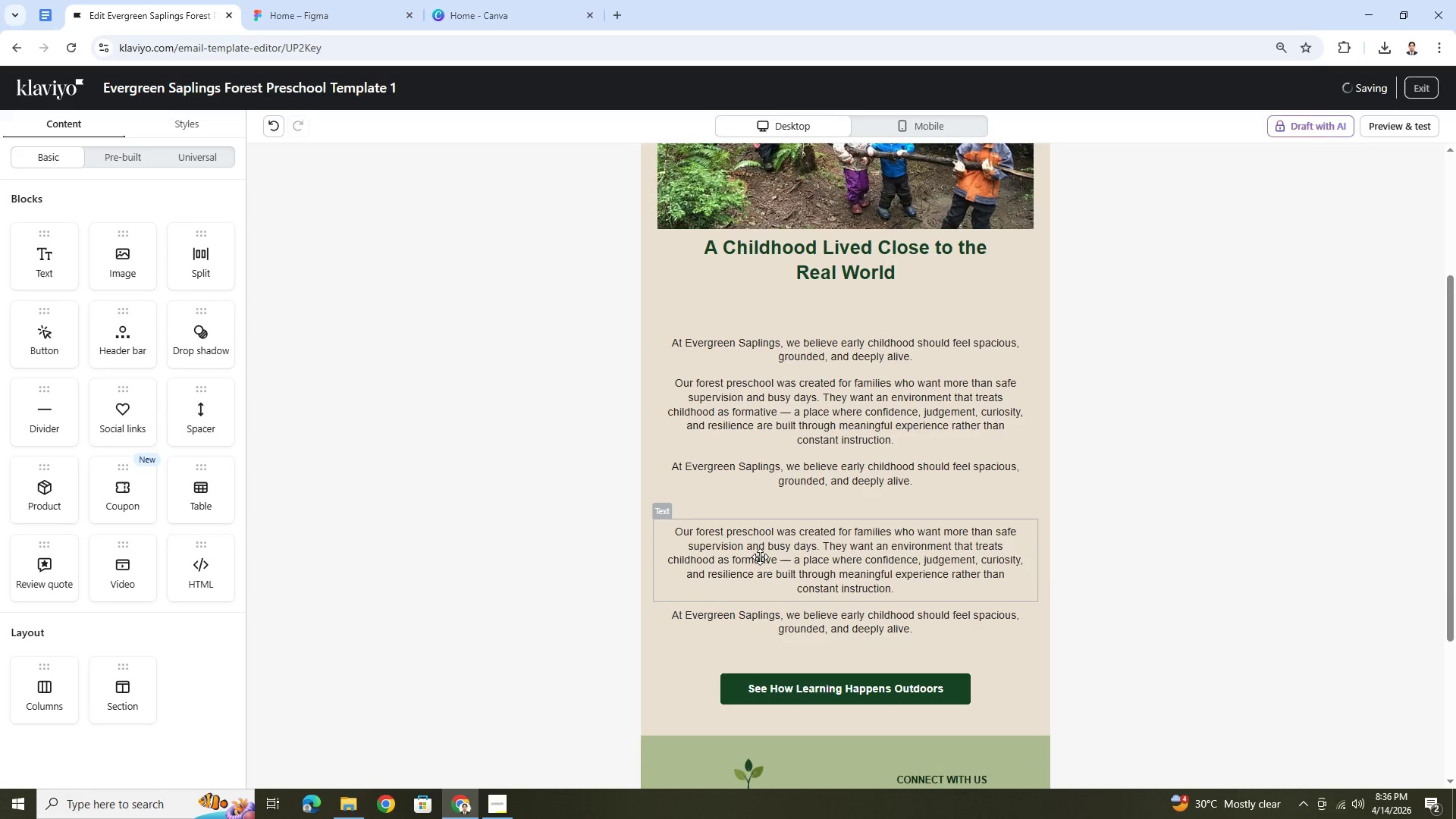 
left_click([765, 557])
 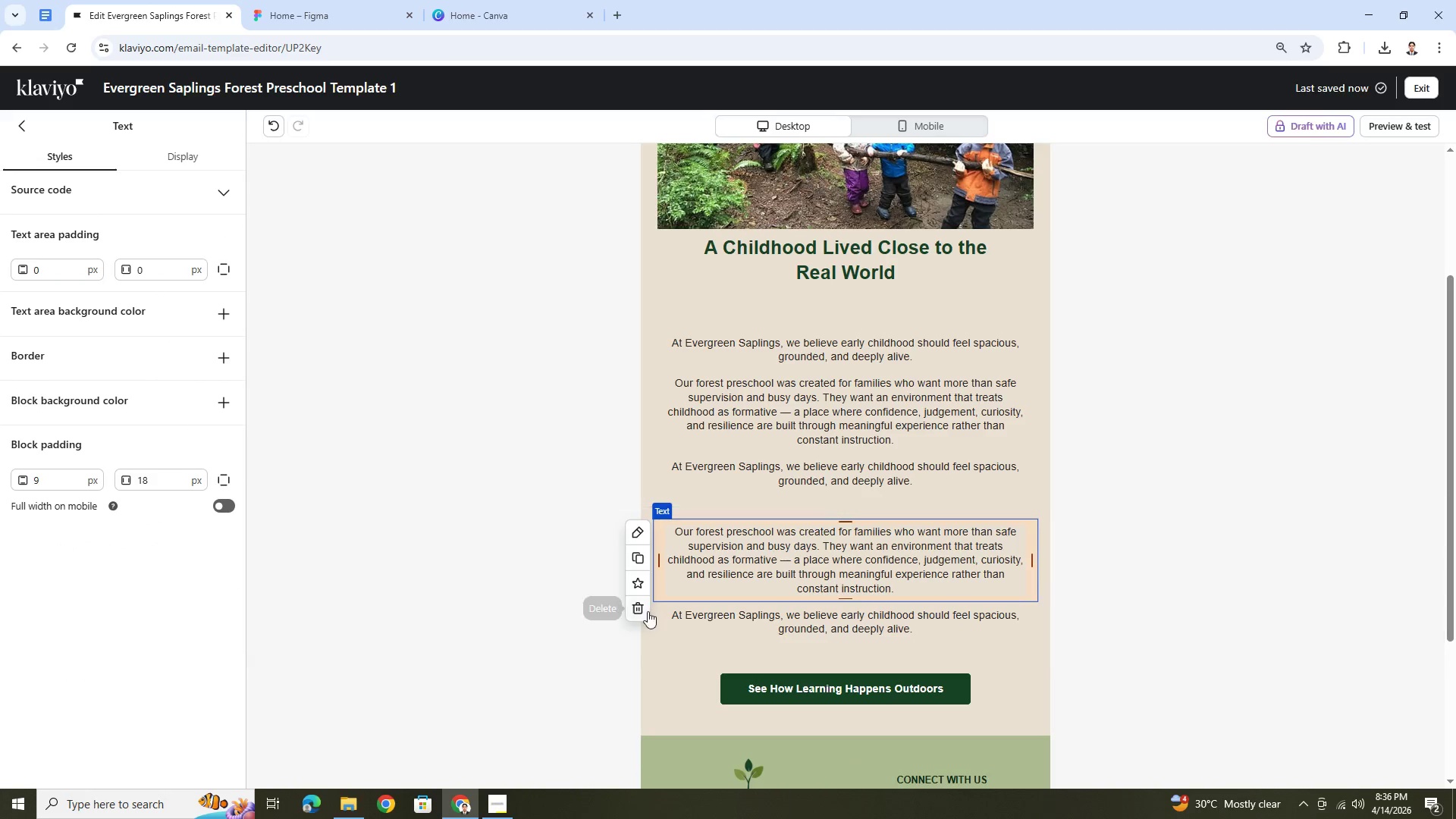 
left_click([640, 610])
 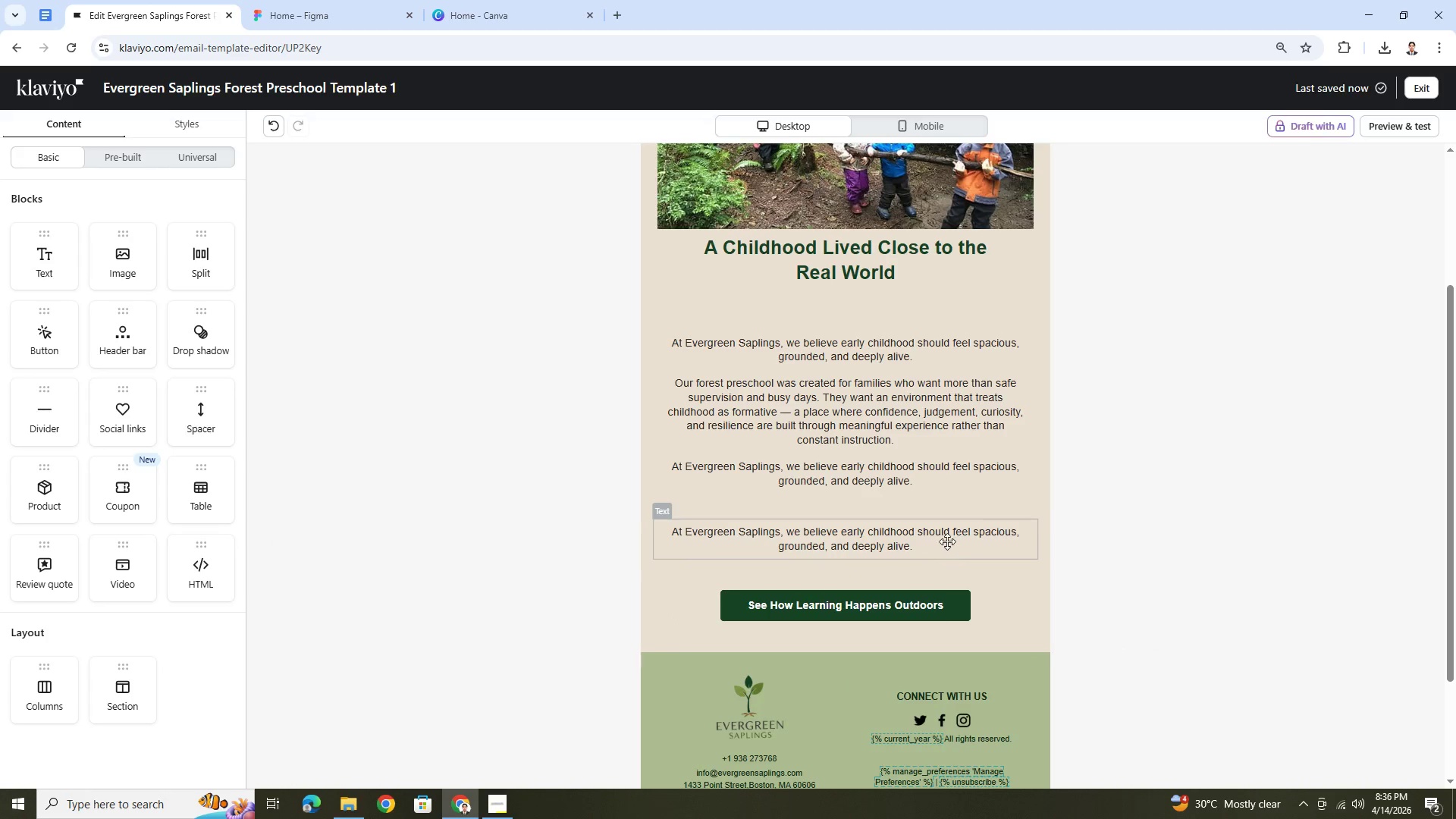 
double_click([946, 540])
 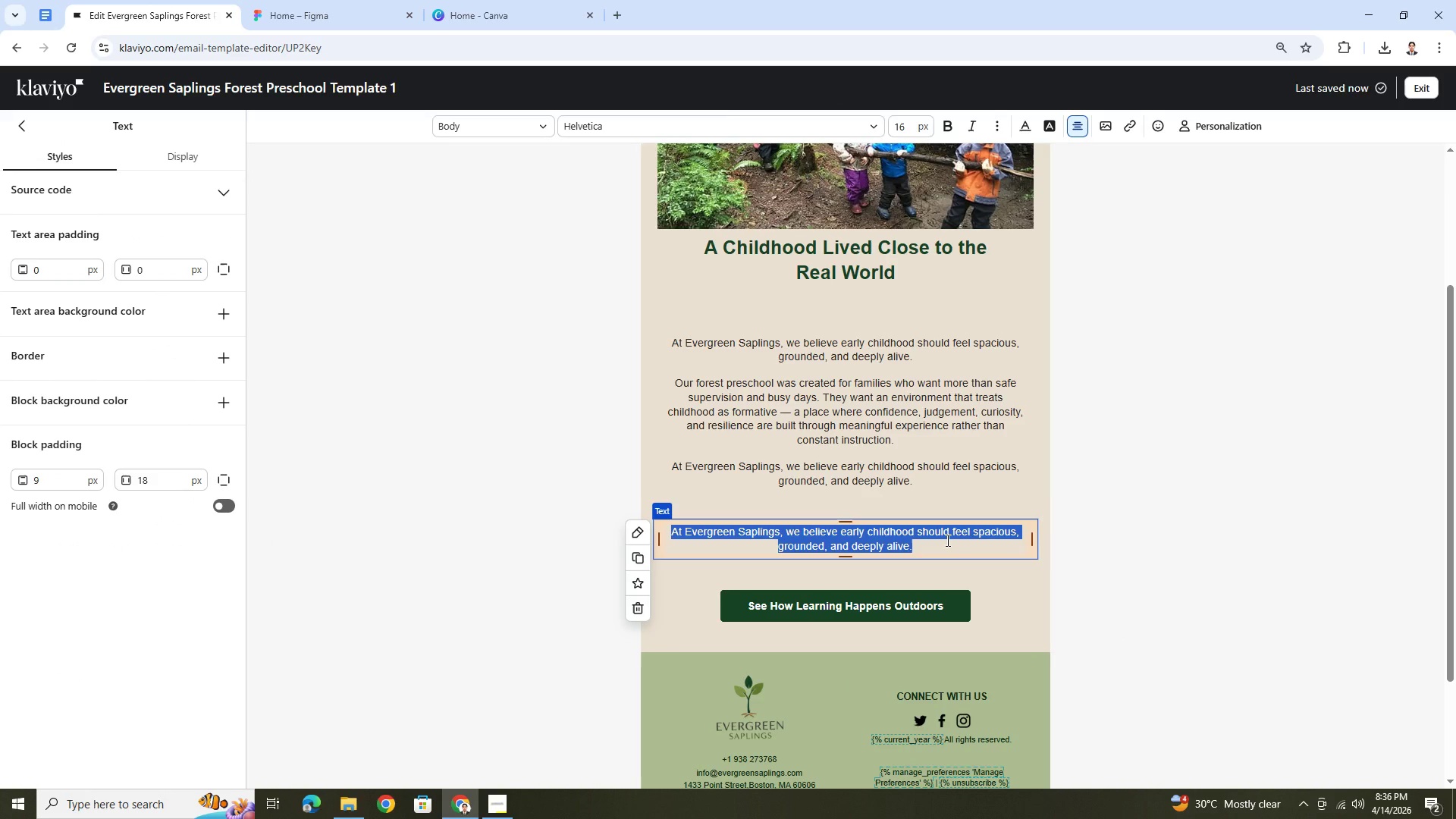 
wait(7.33)
 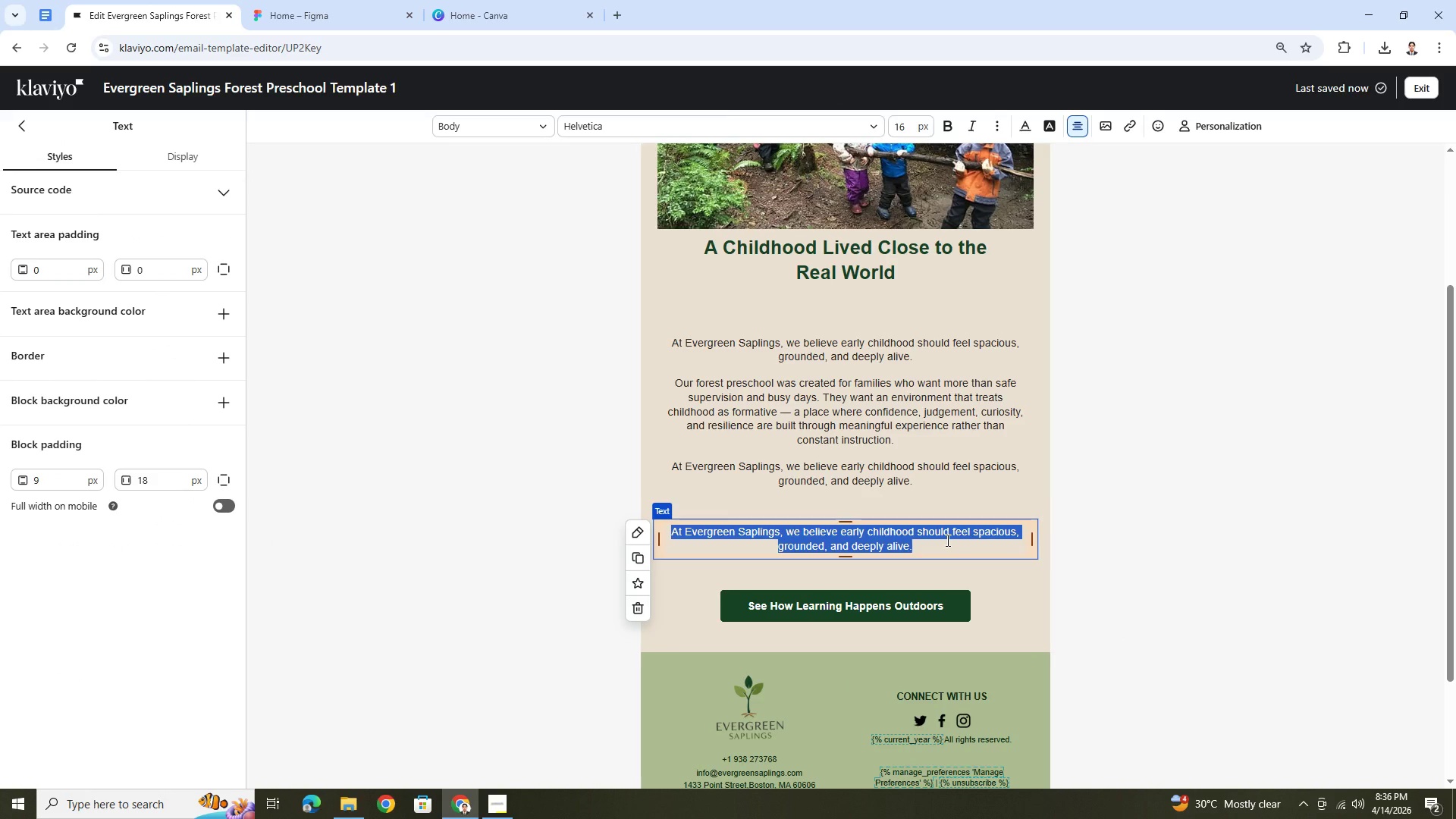 
type(Here, the outdoo)
 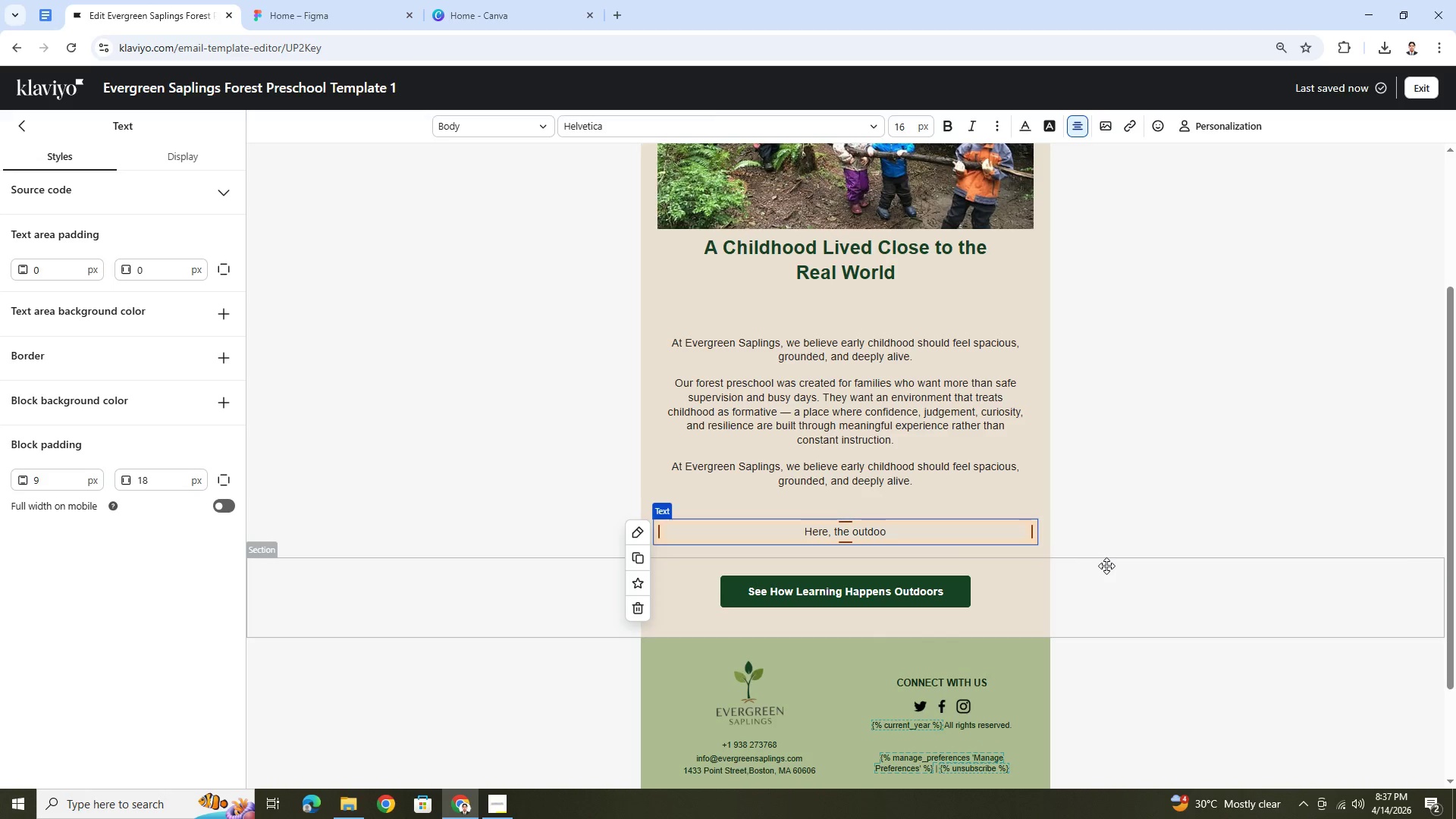 
type(rs is not a backdrop. It is oart)
key(Backspace)
key(Backspace)
key(Backspace)
key(Backspace)
type(part of the learning itse;f.)
key(Backspace)
key(Backspace)
key(Backspace)
type(lf.)
 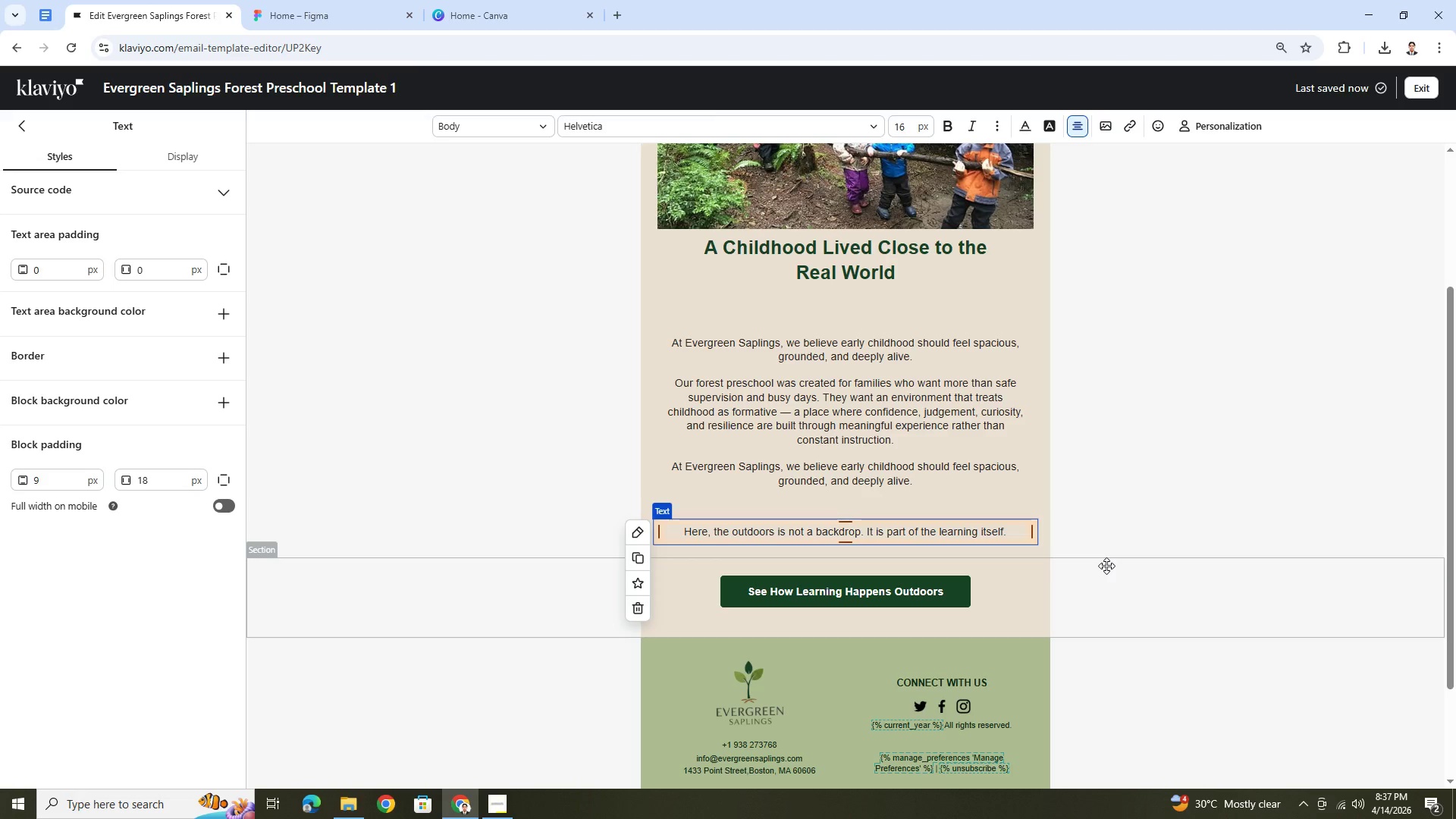 
wait(18.23)
 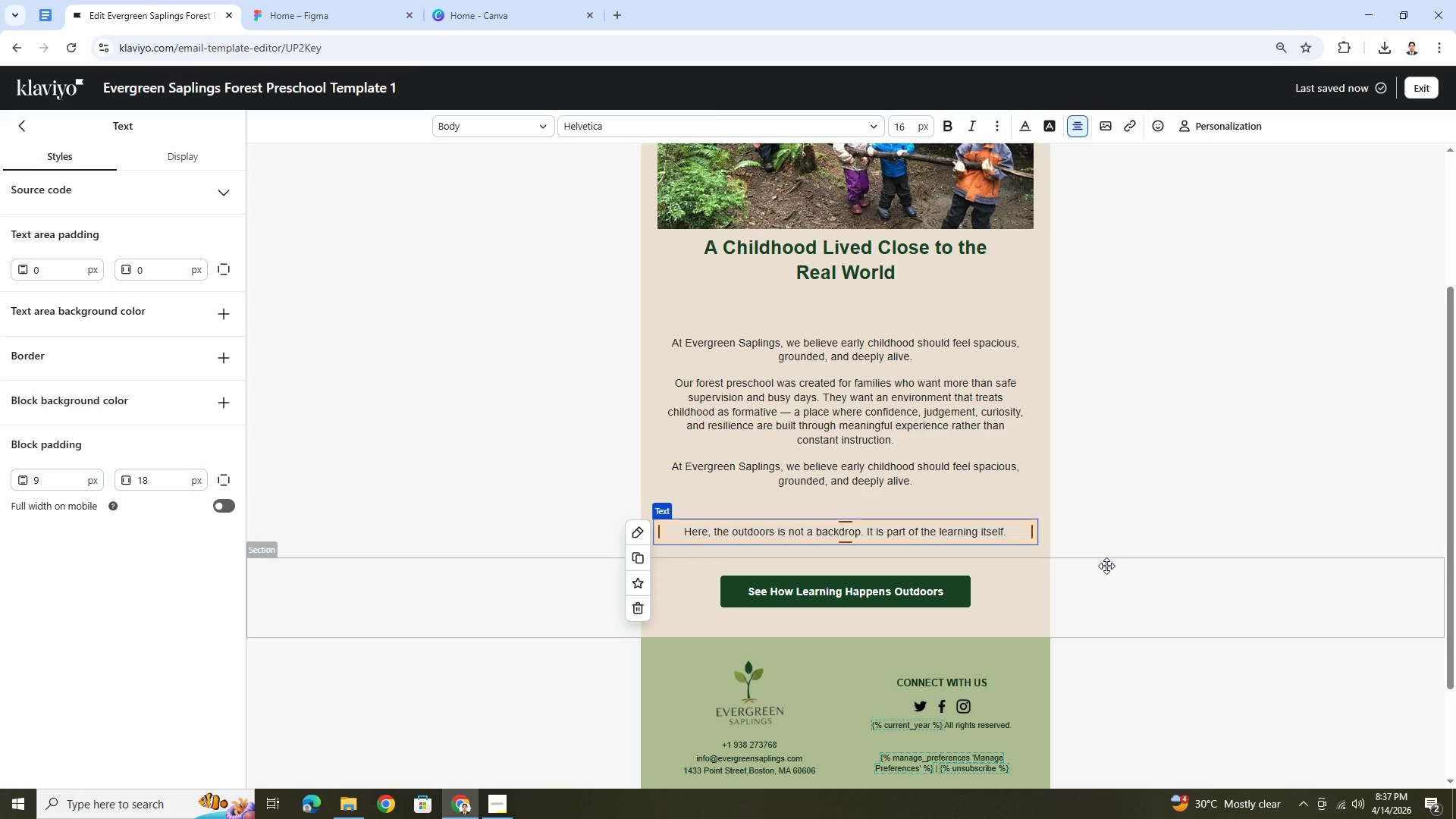 
left_click([1117, 464])
 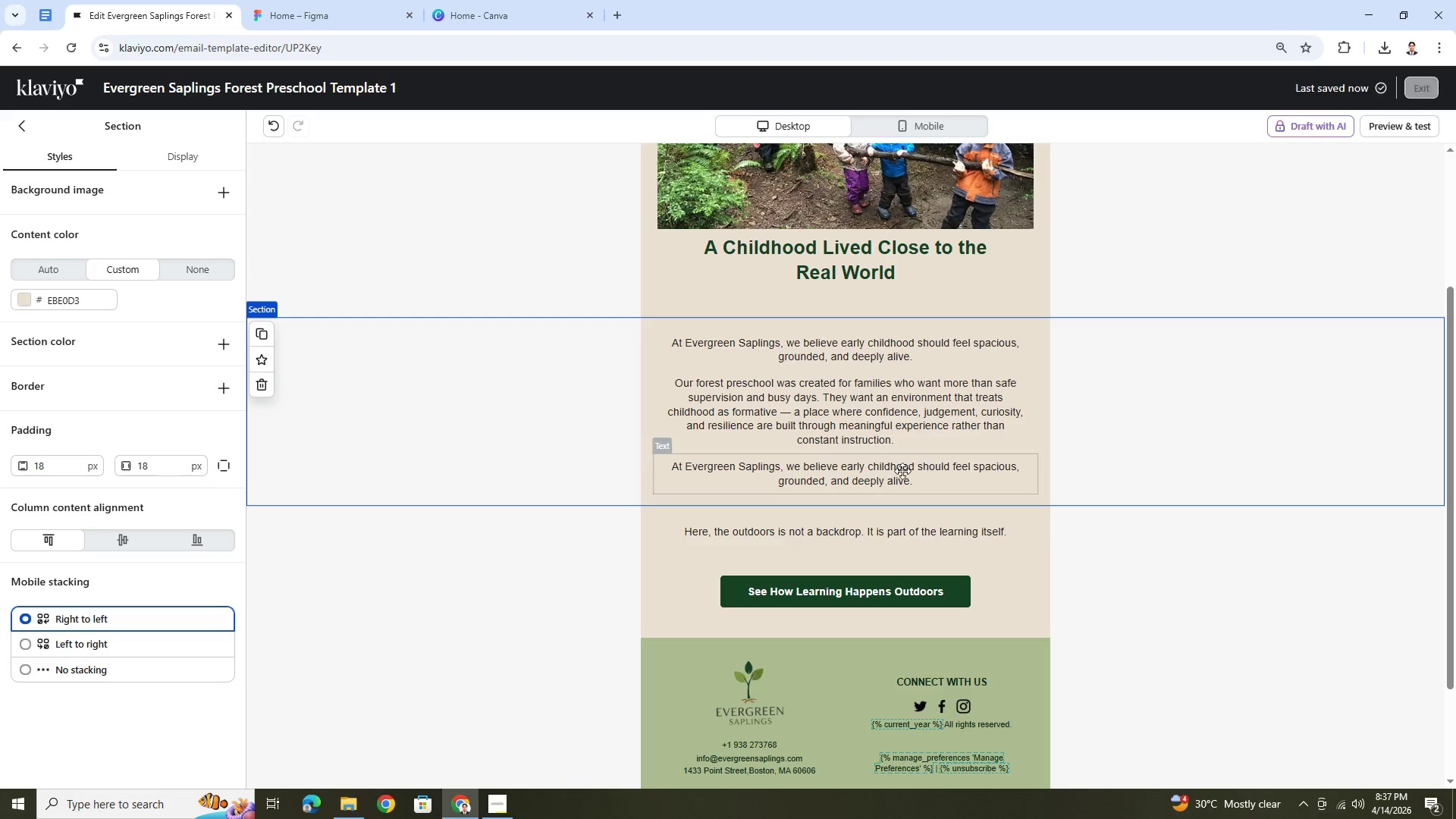 
left_click([862, 472])
 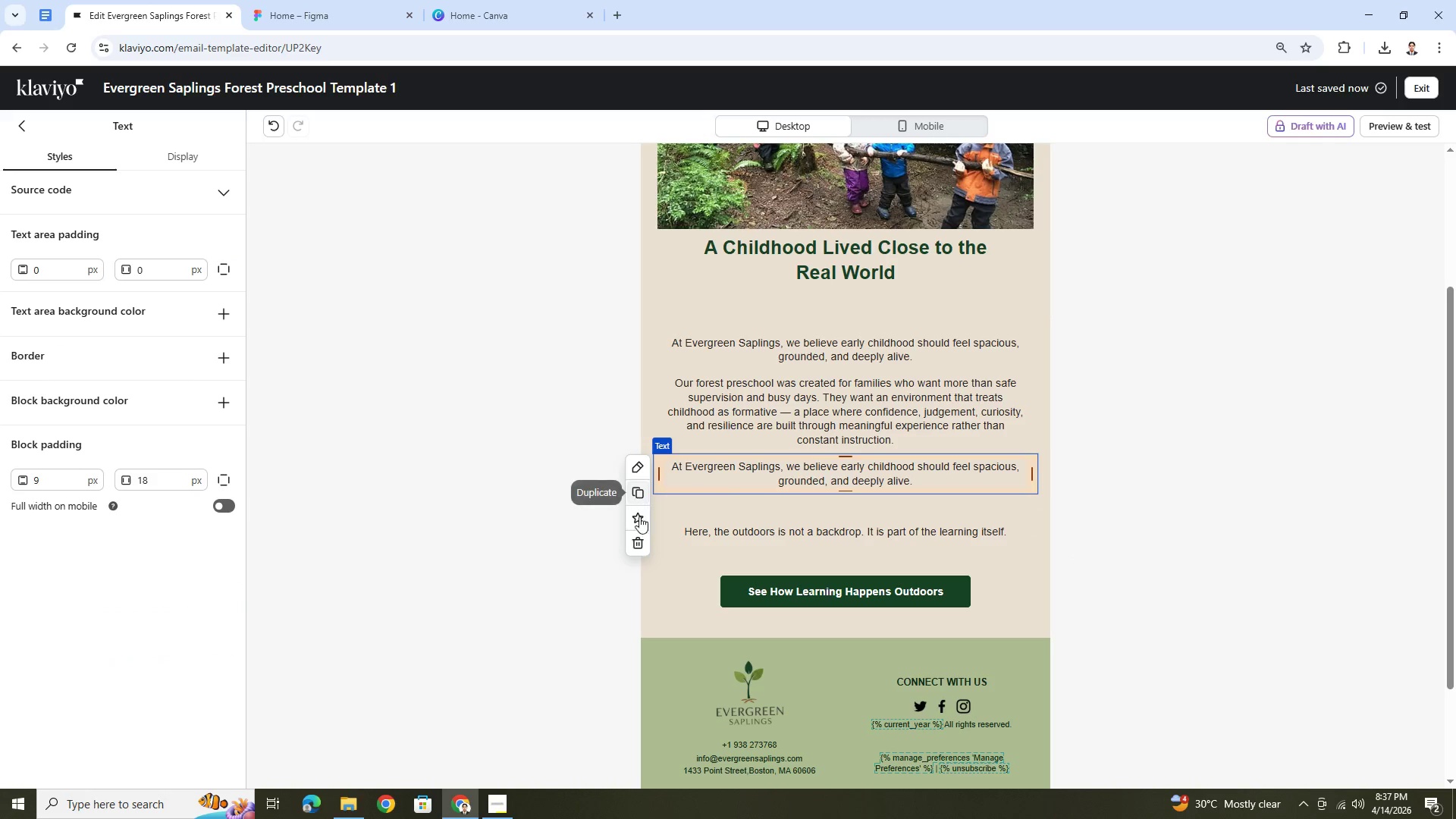 
left_click([639, 544])
 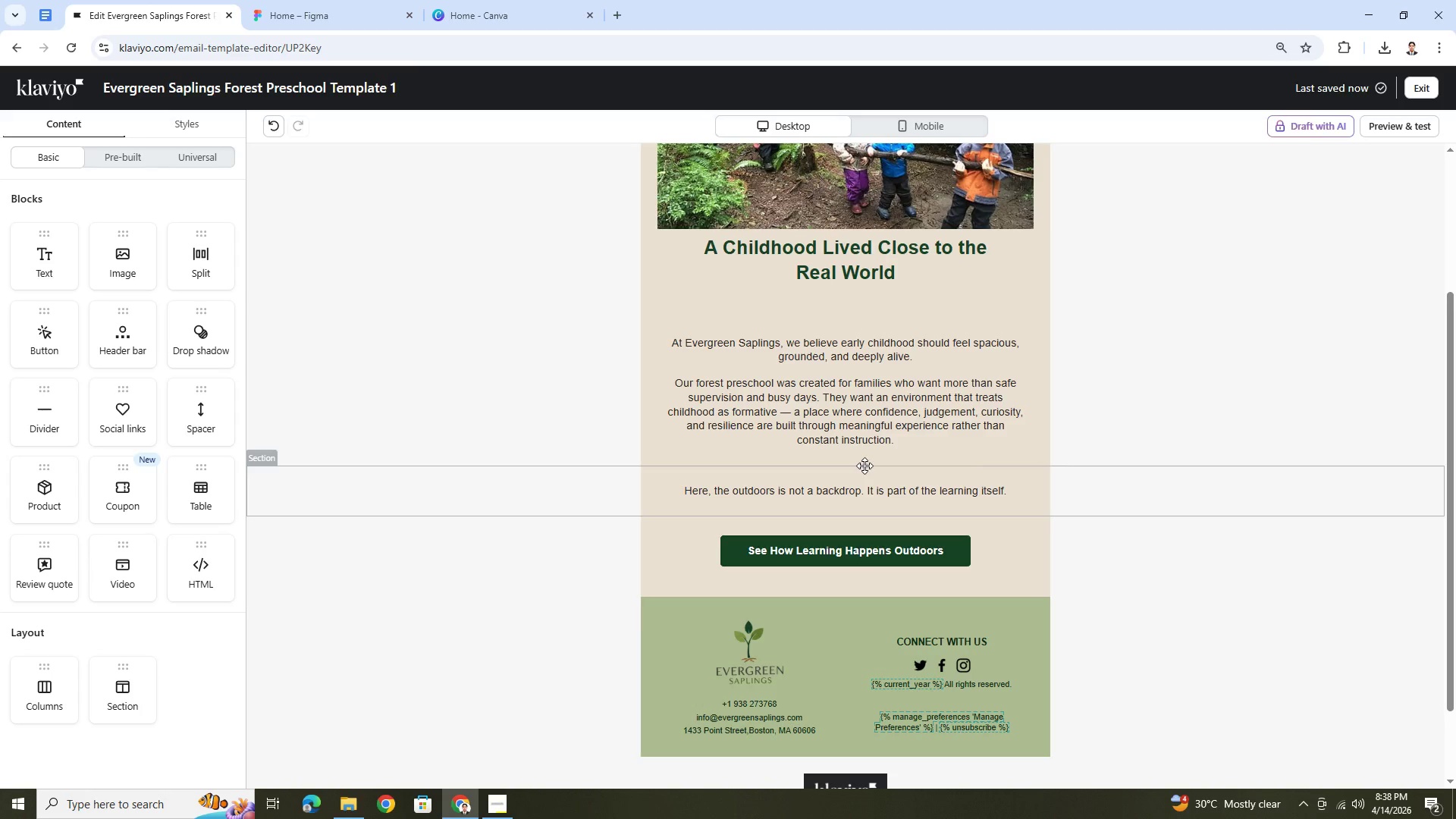 
wait(43.67)
 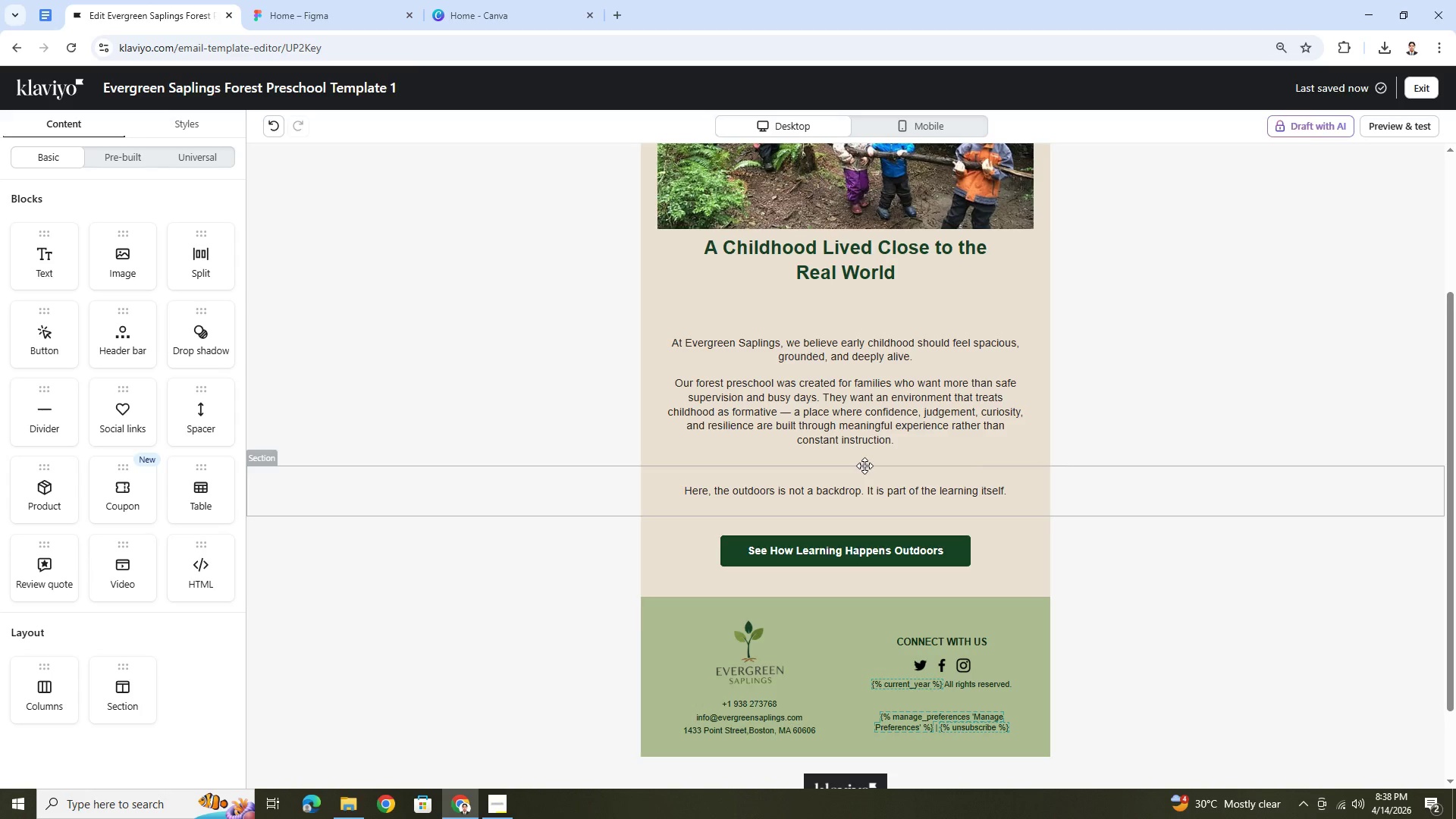 
left_click_drag(start_coordinate=[58, 704], to_coordinate=[776, 493])
 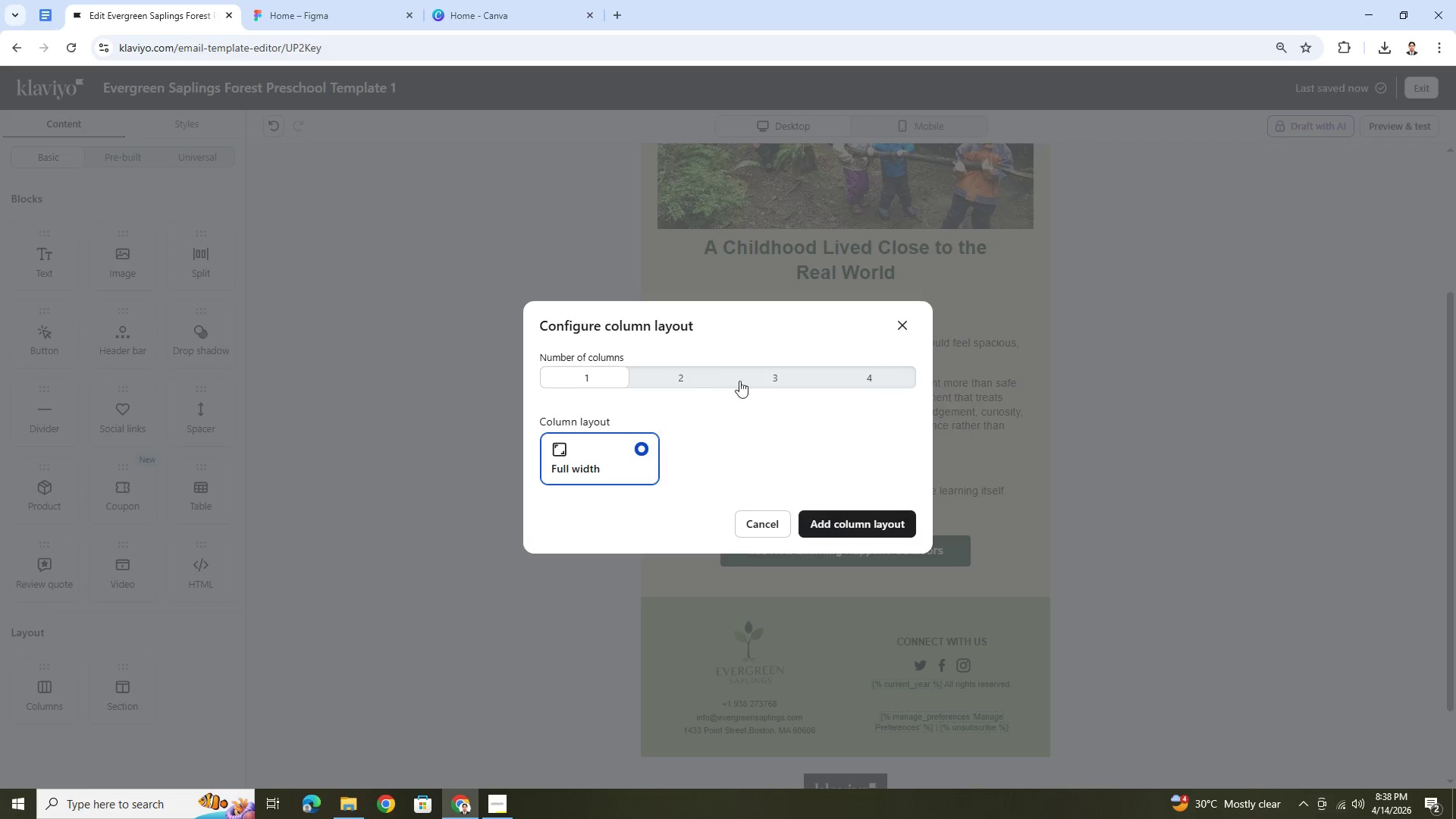 
left_click([758, 372])
 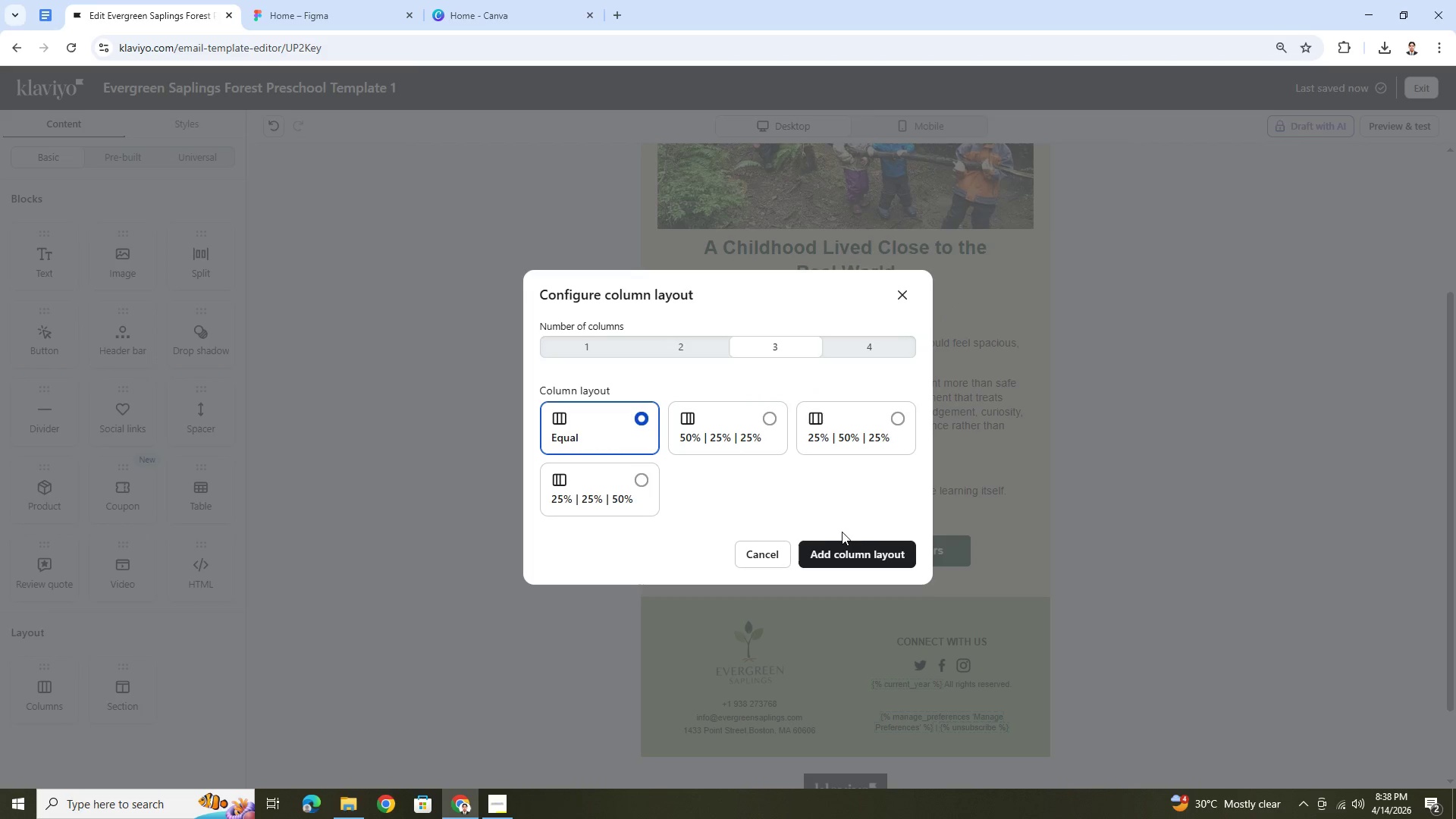 
left_click([849, 556])
 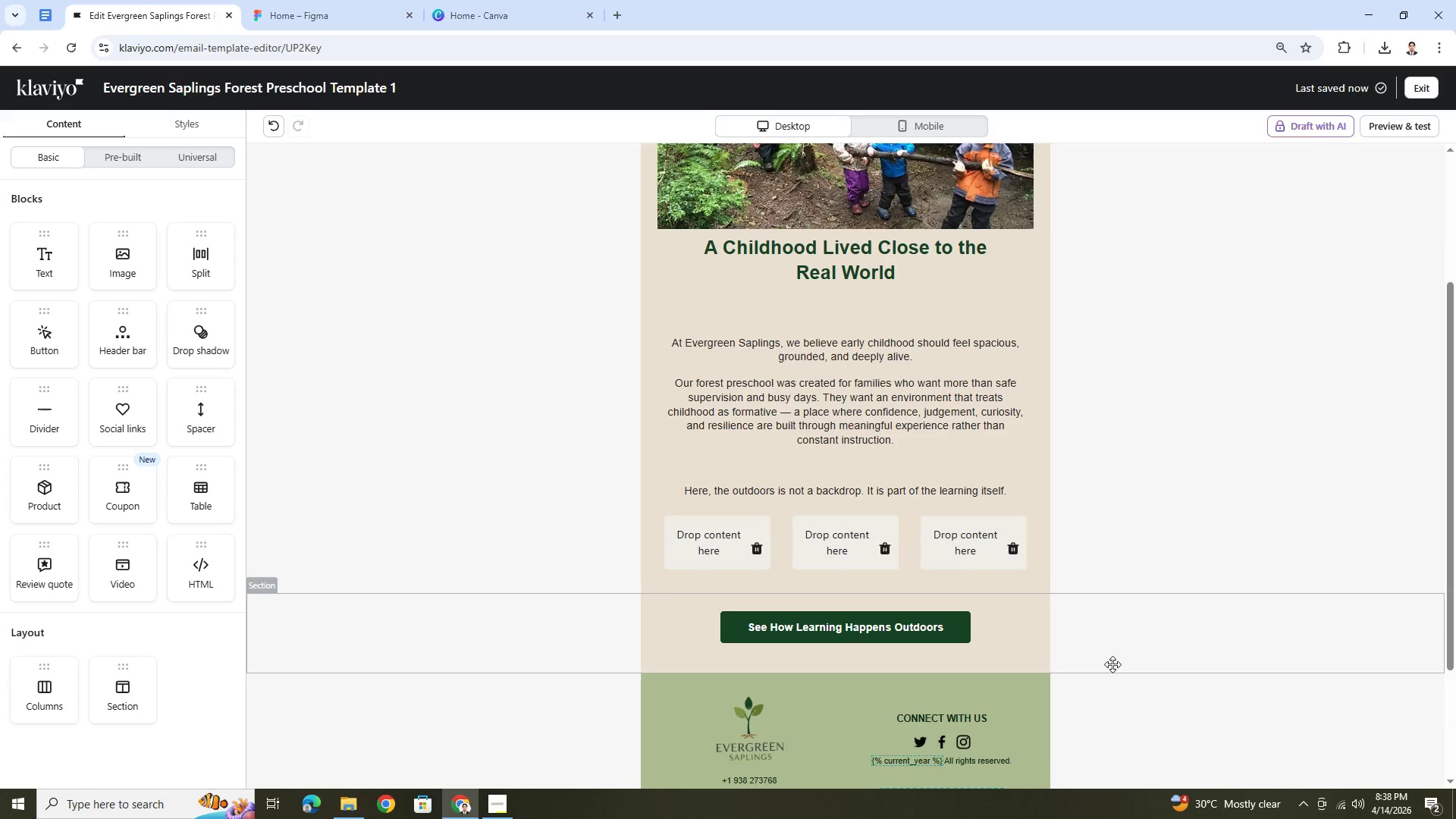 
scroll: coordinate [1115, 659], scroll_direction: up, amount: 2.0
 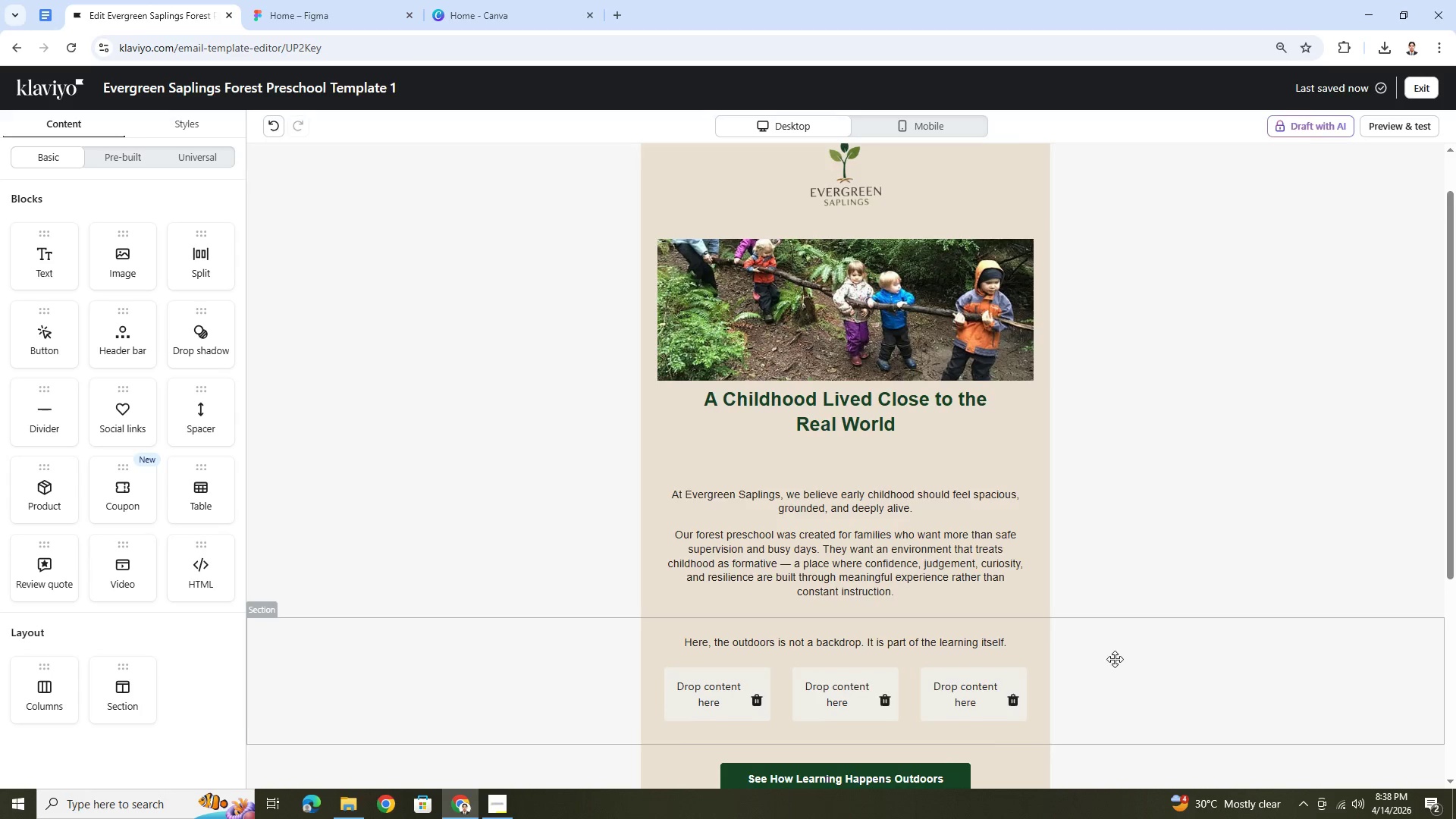 
scroll: coordinate [1115, 659], scroll_direction: down, amount: 2.0
 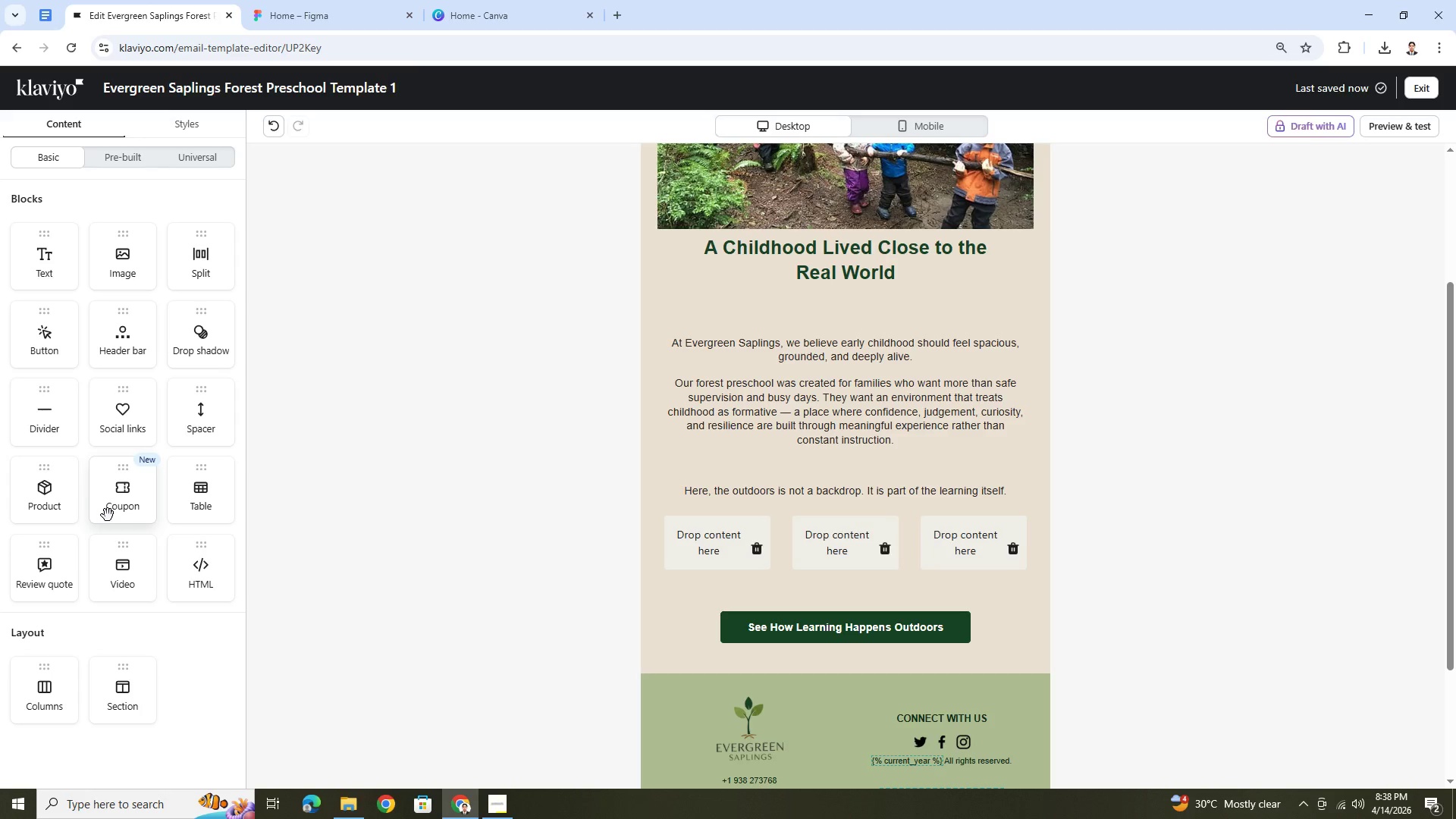 
wait(6.47)
 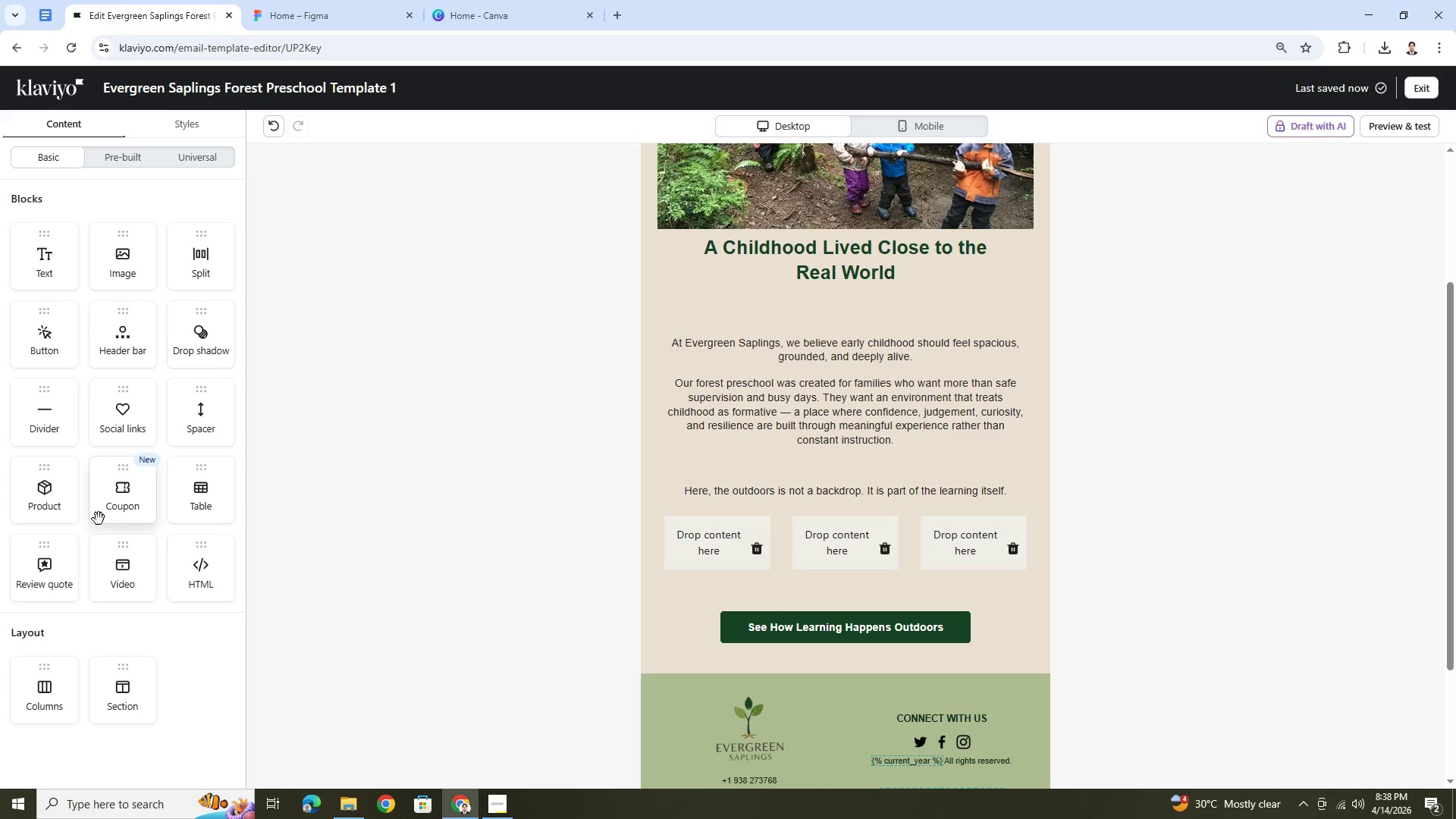 
left_click_drag(start_coordinate=[50, 267], to_coordinate=[71, 287])
 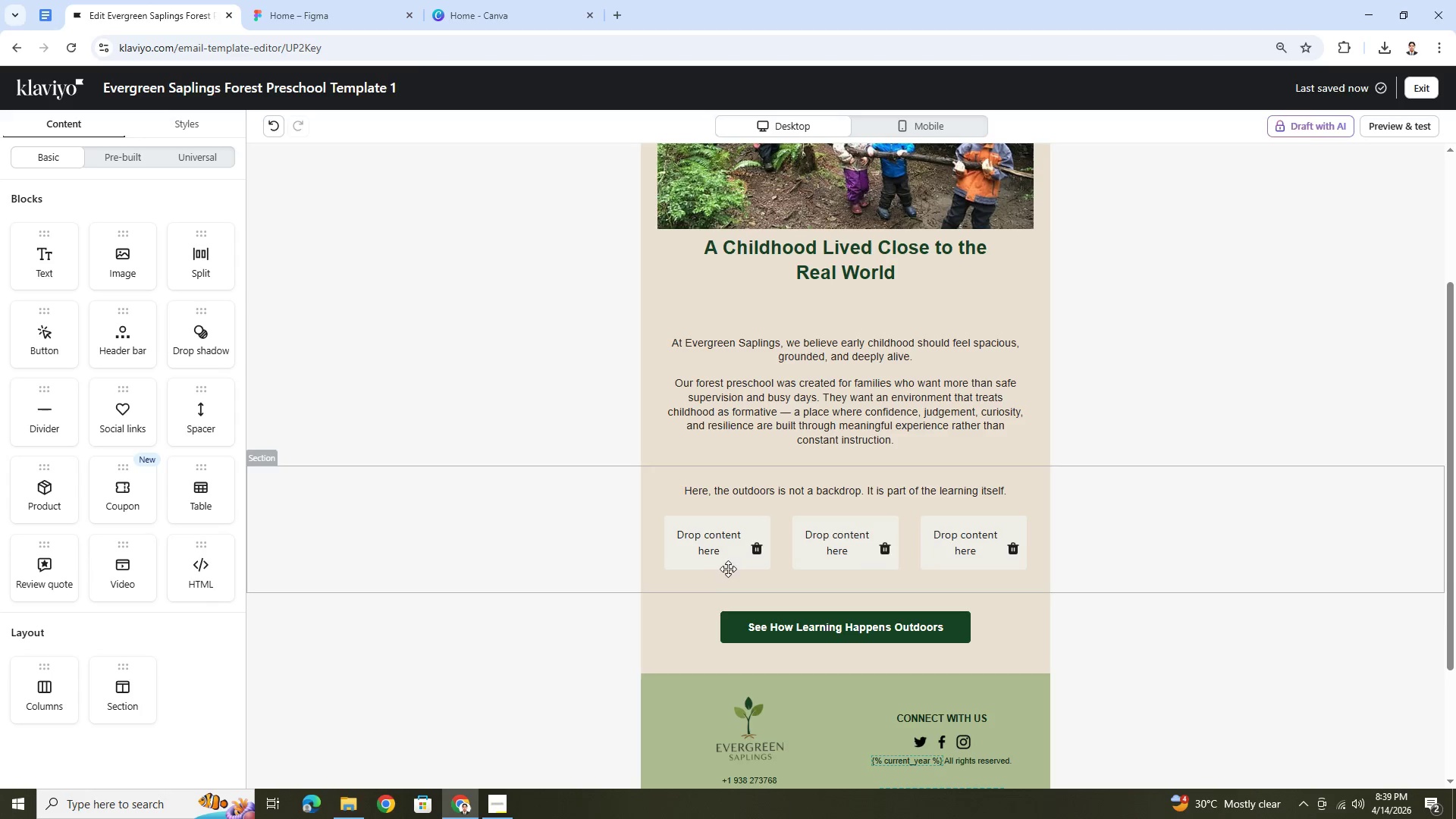 
wait(5.06)
 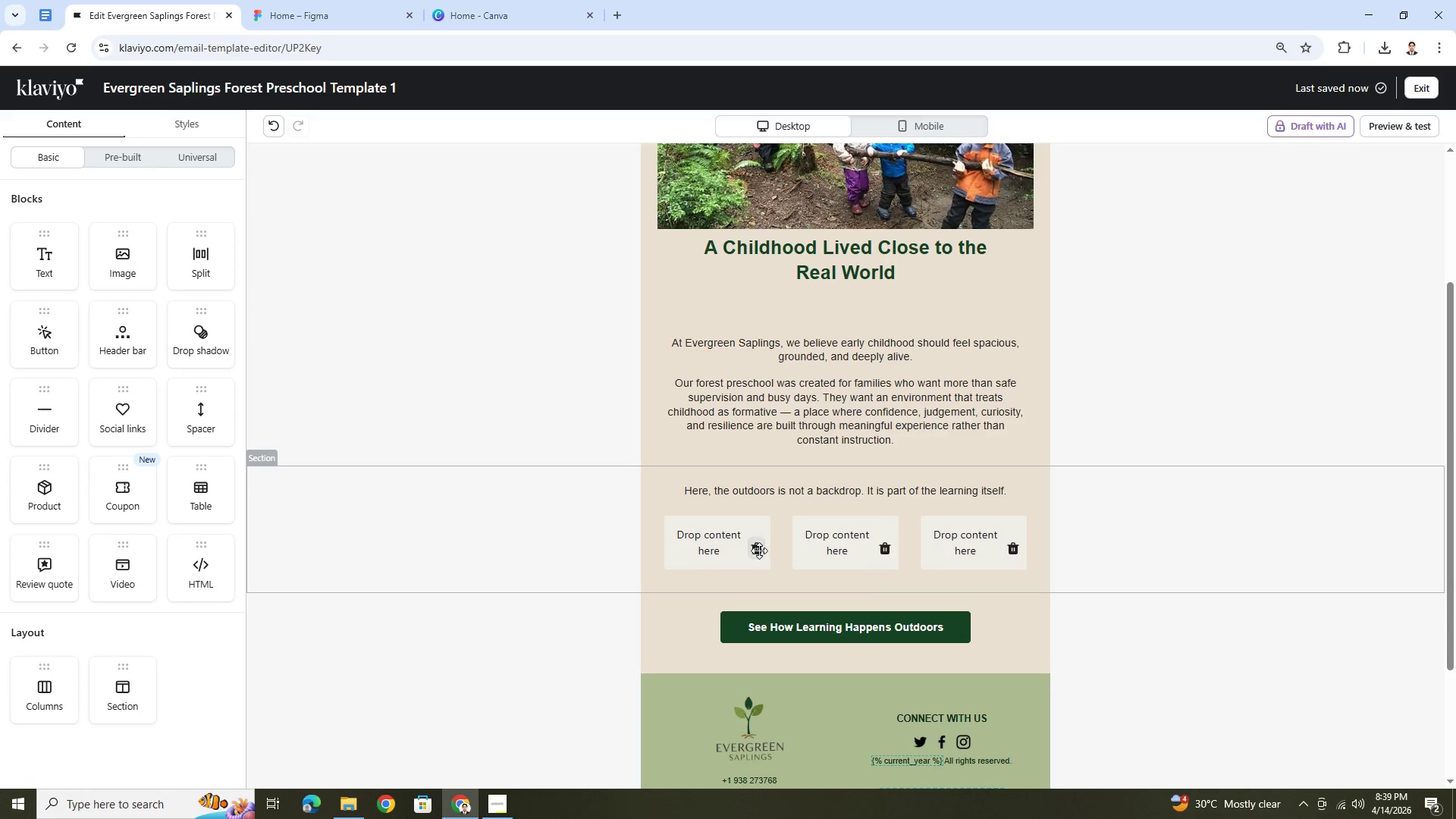 
left_click([758, 550])
 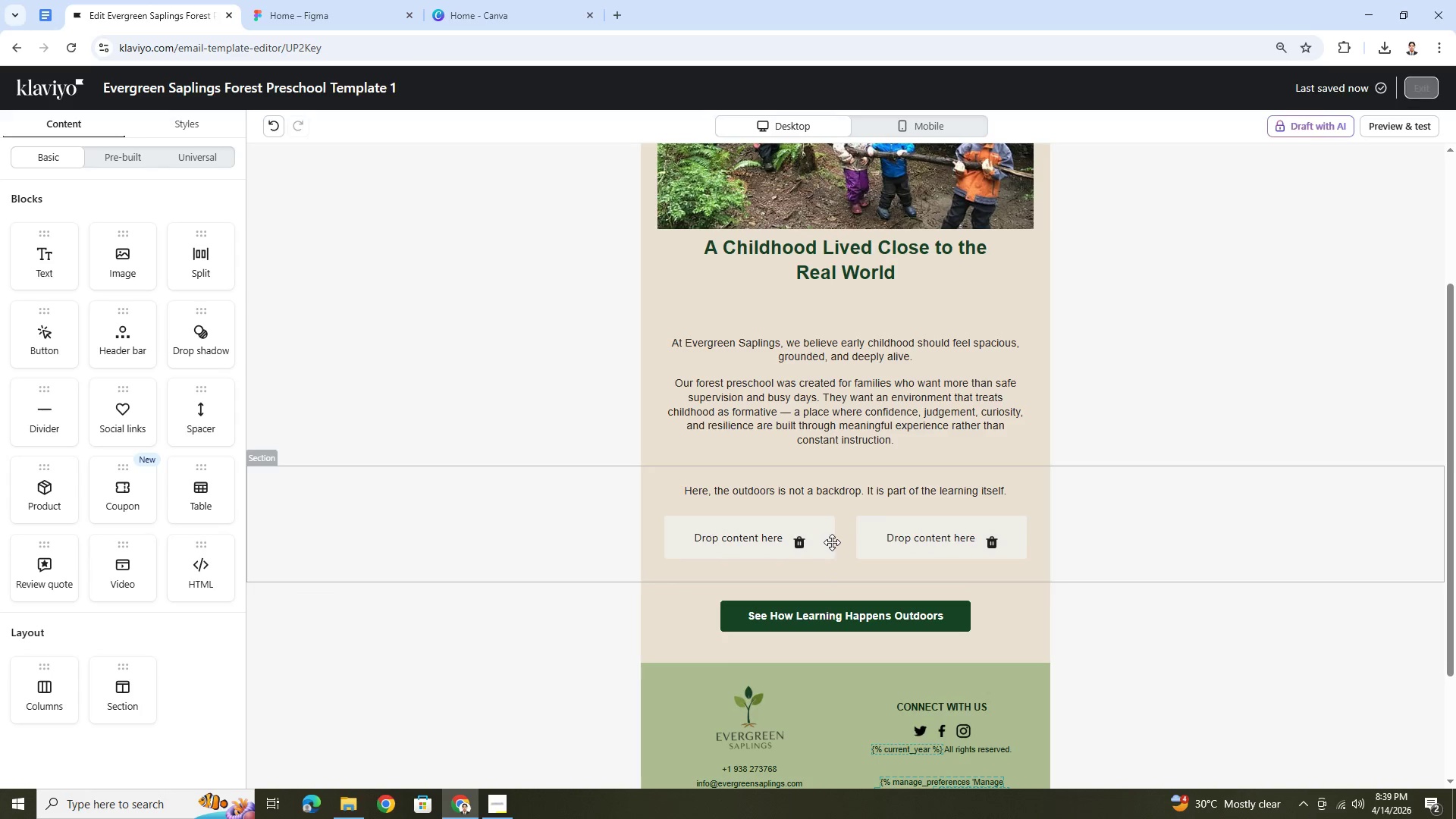 
left_click([801, 548])
 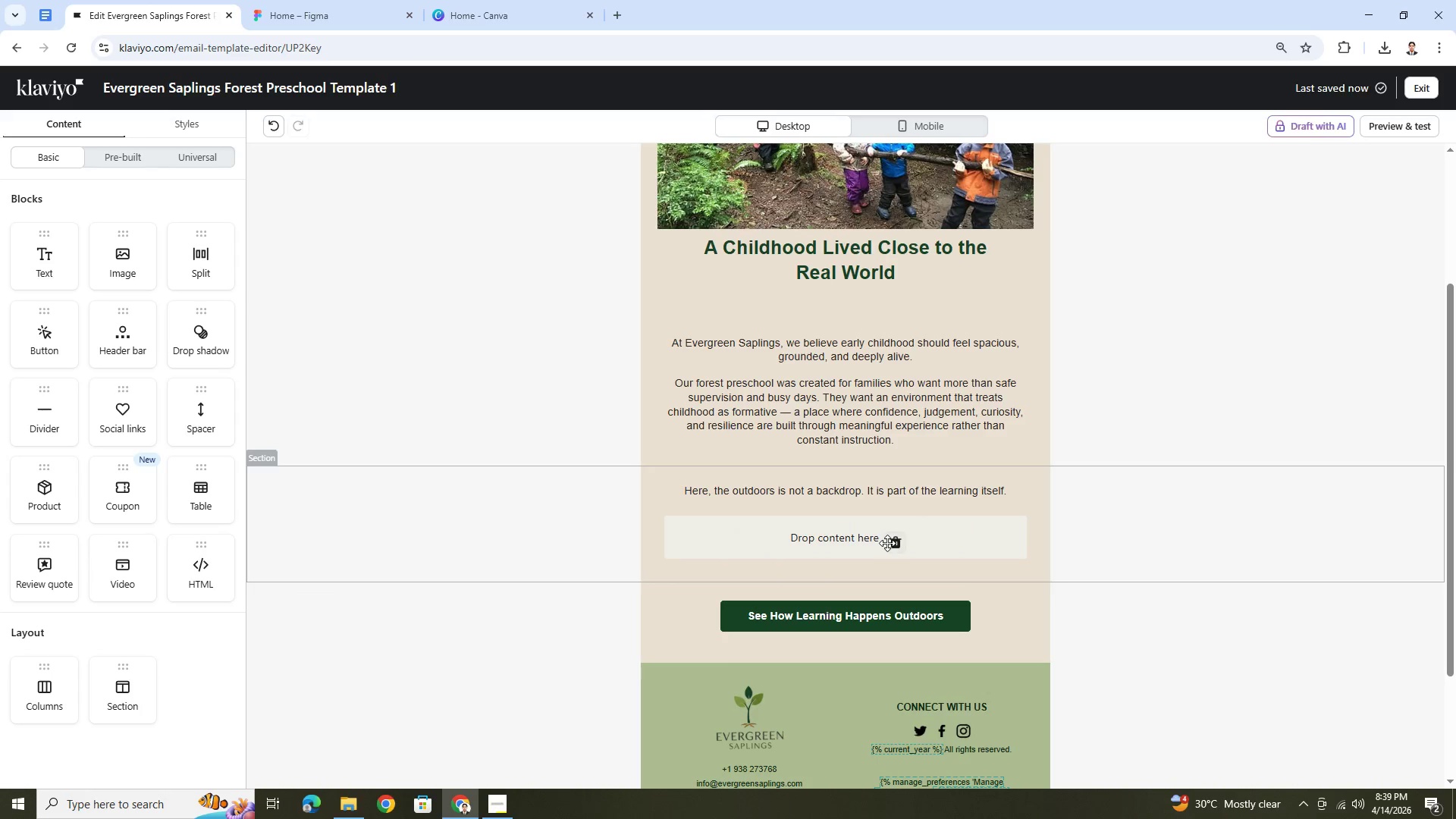 
left_click([891, 544])
 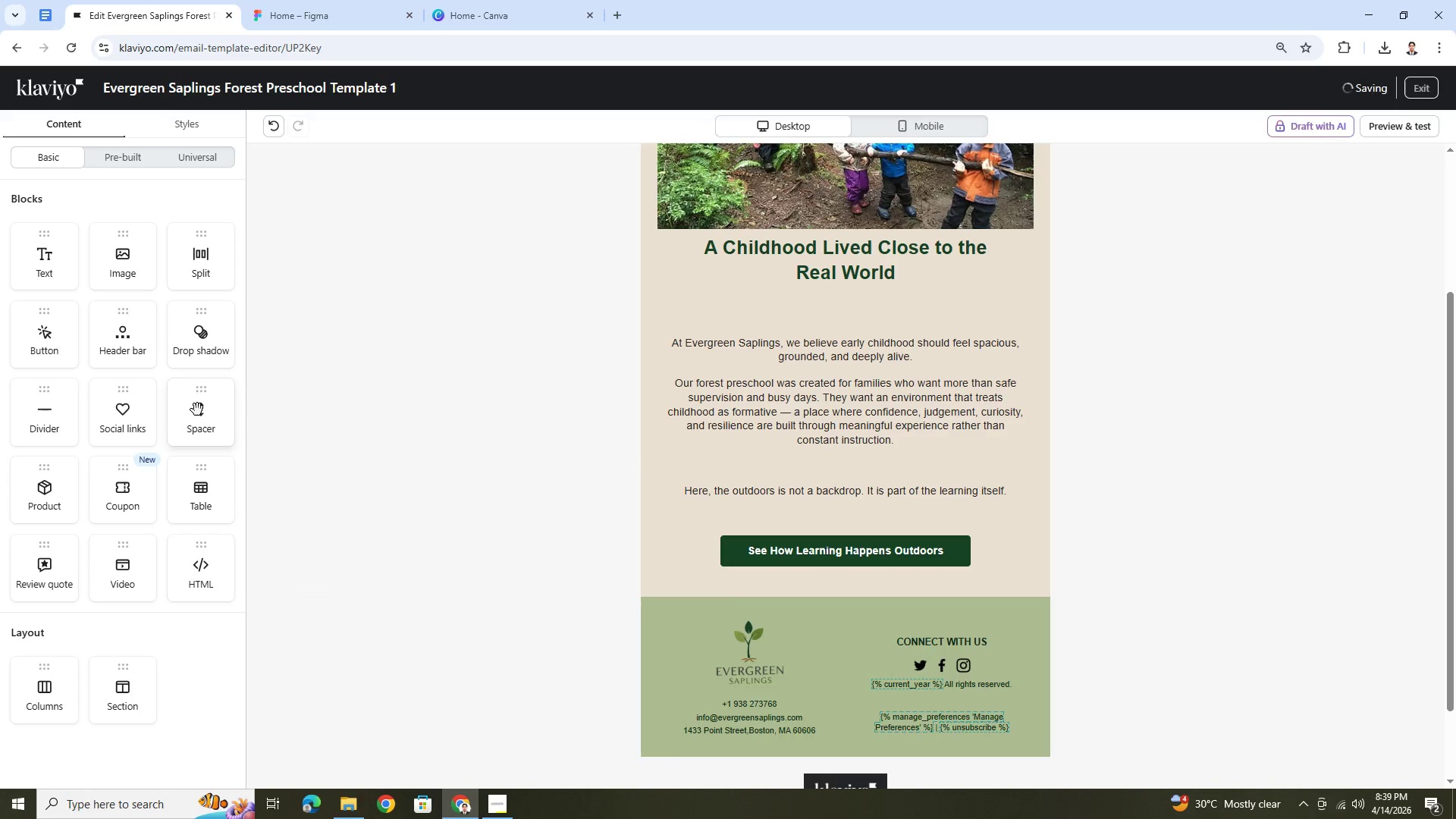 
left_click_drag(start_coordinate=[204, 476], to_coordinate=[797, 529])
 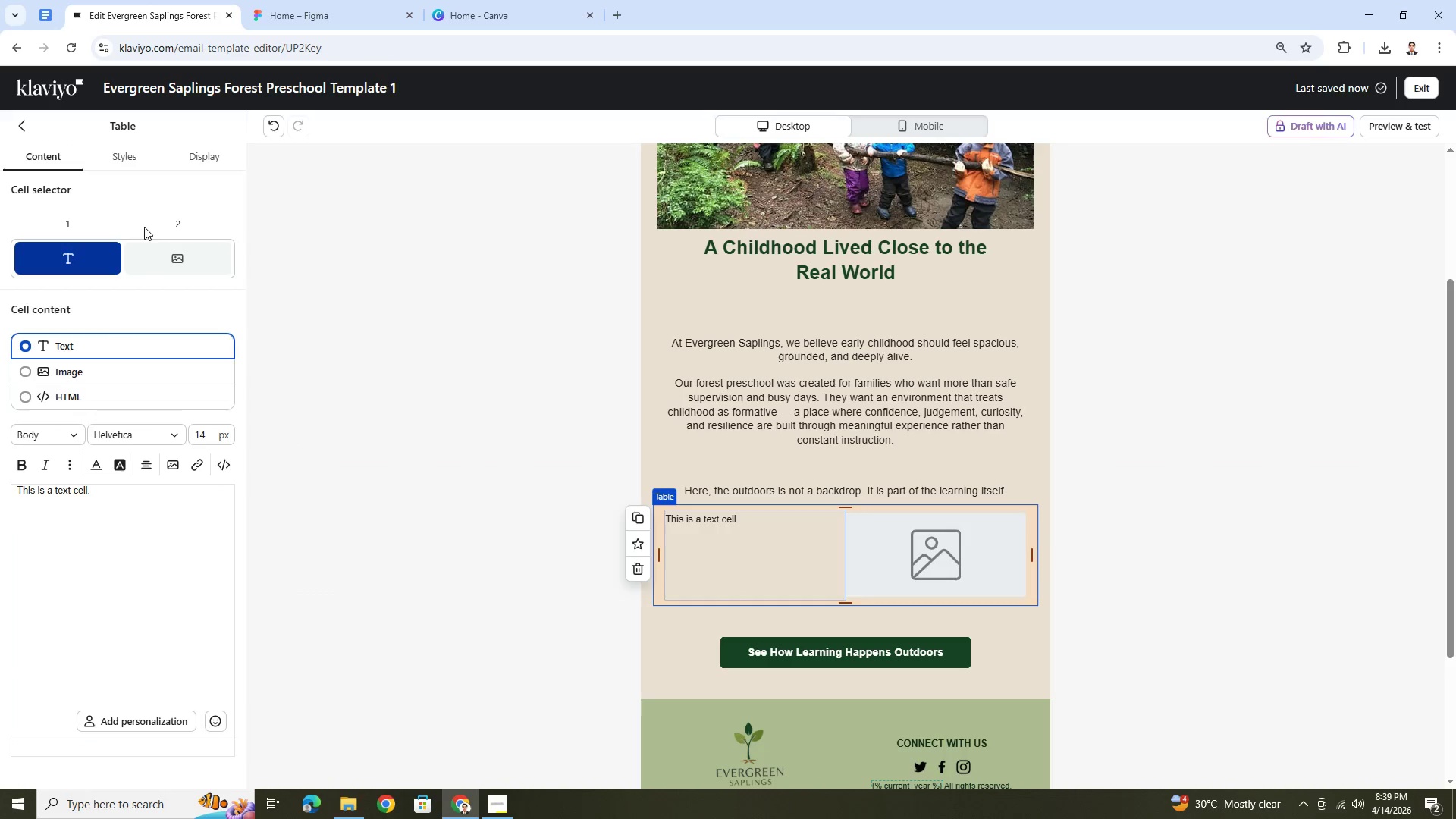 
left_click([169, 224])
 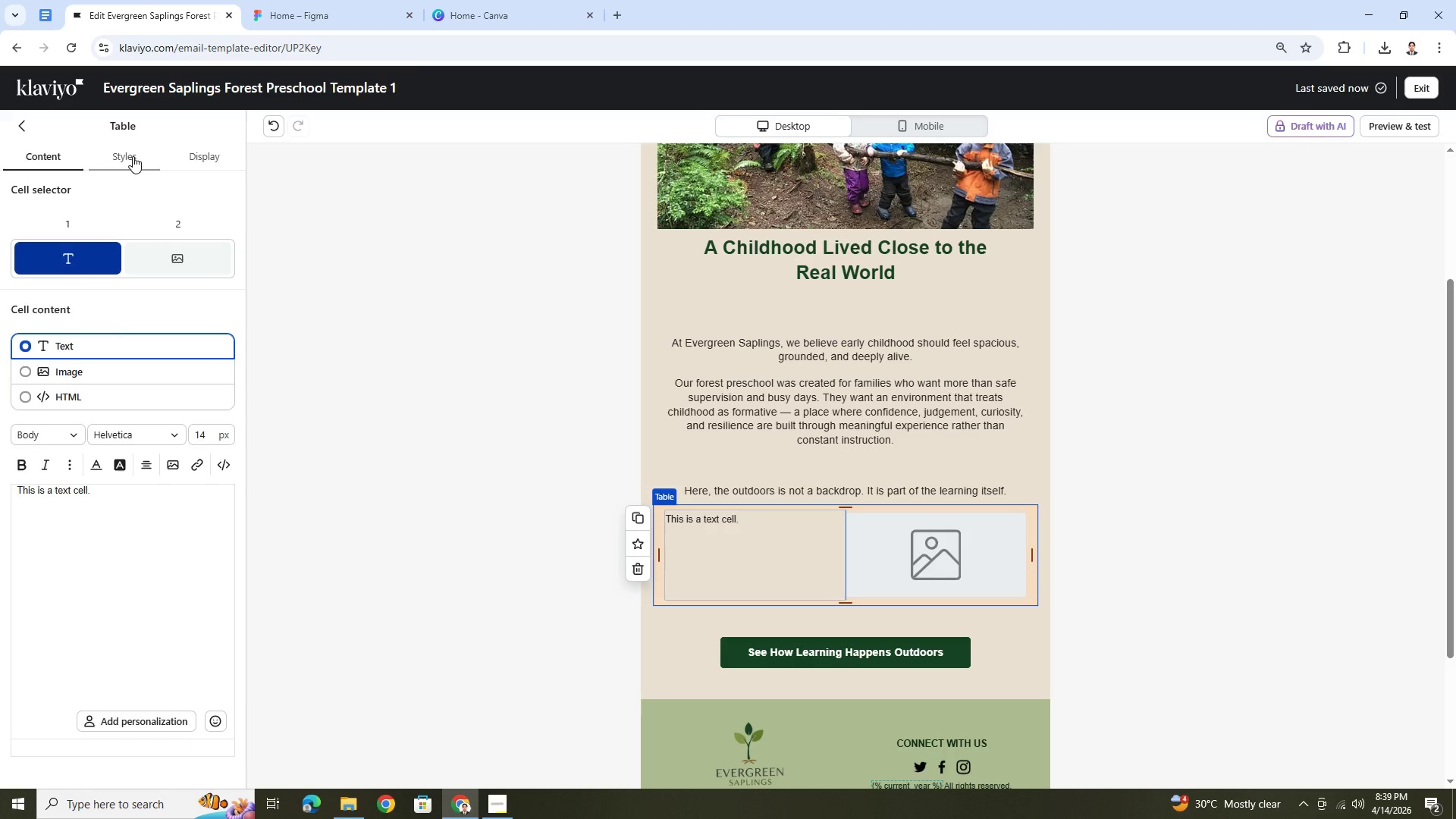 
left_click([133, 155])
 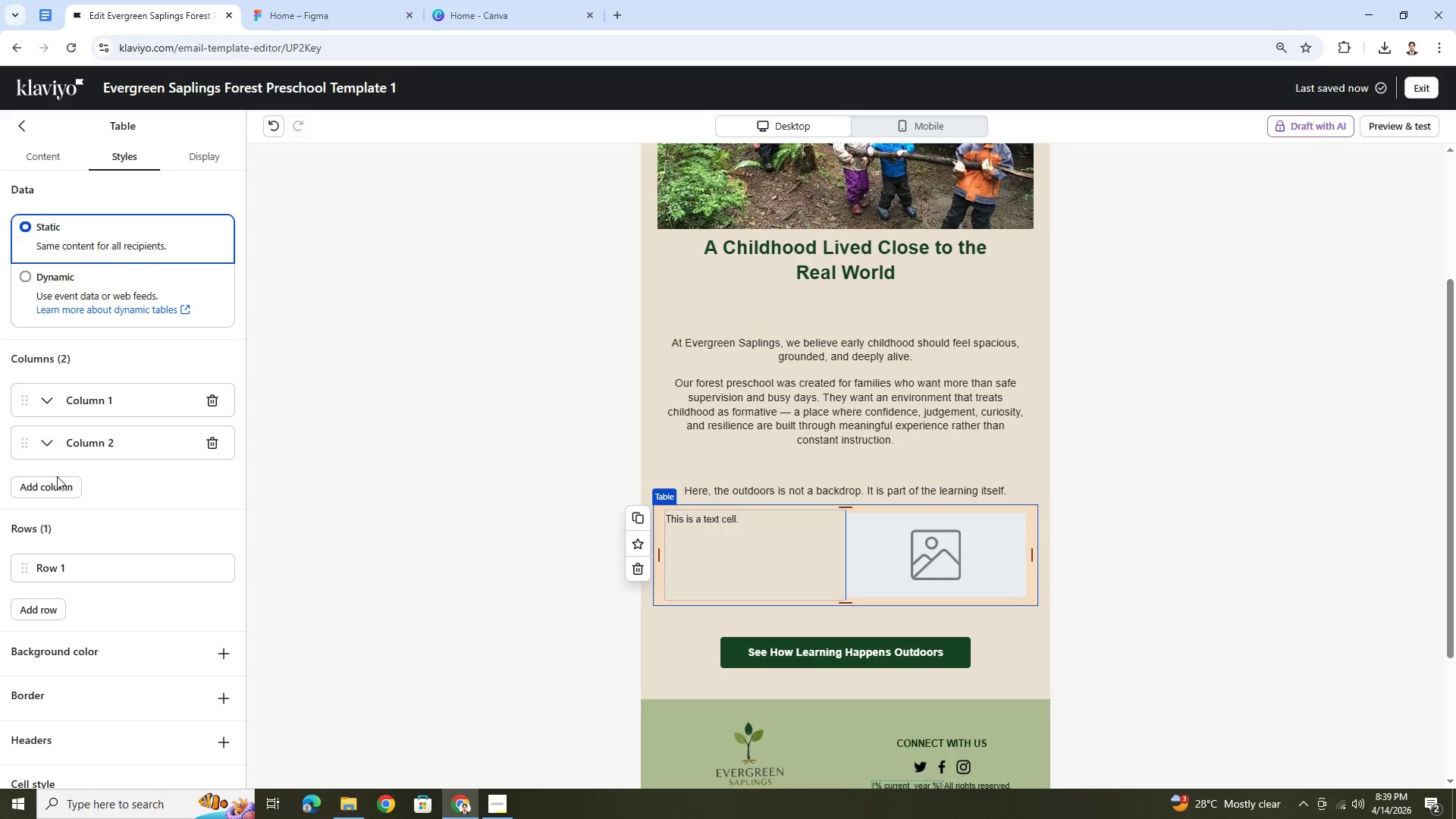 
left_click([49, 493])
 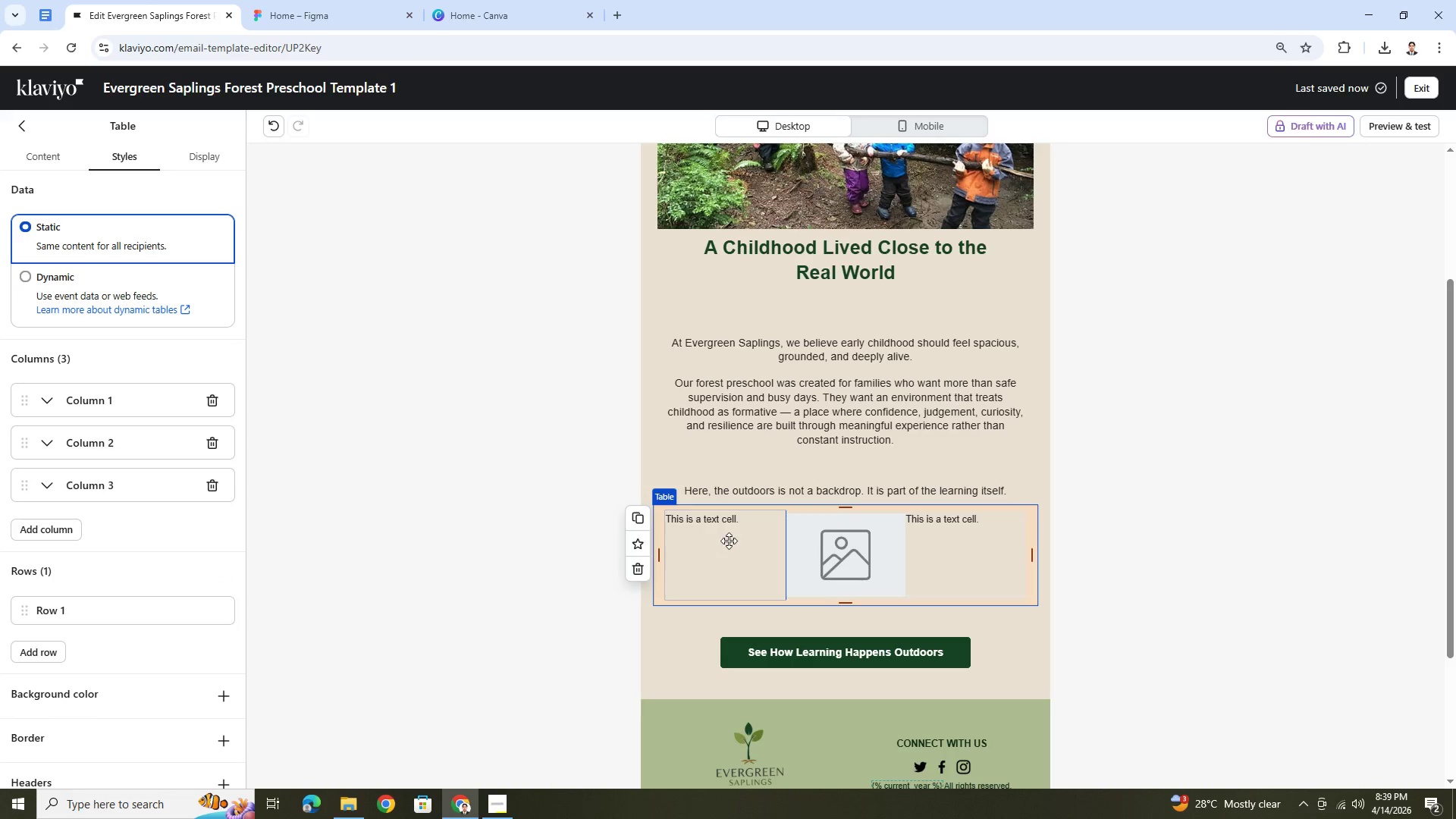 
left_click([730, 541])
 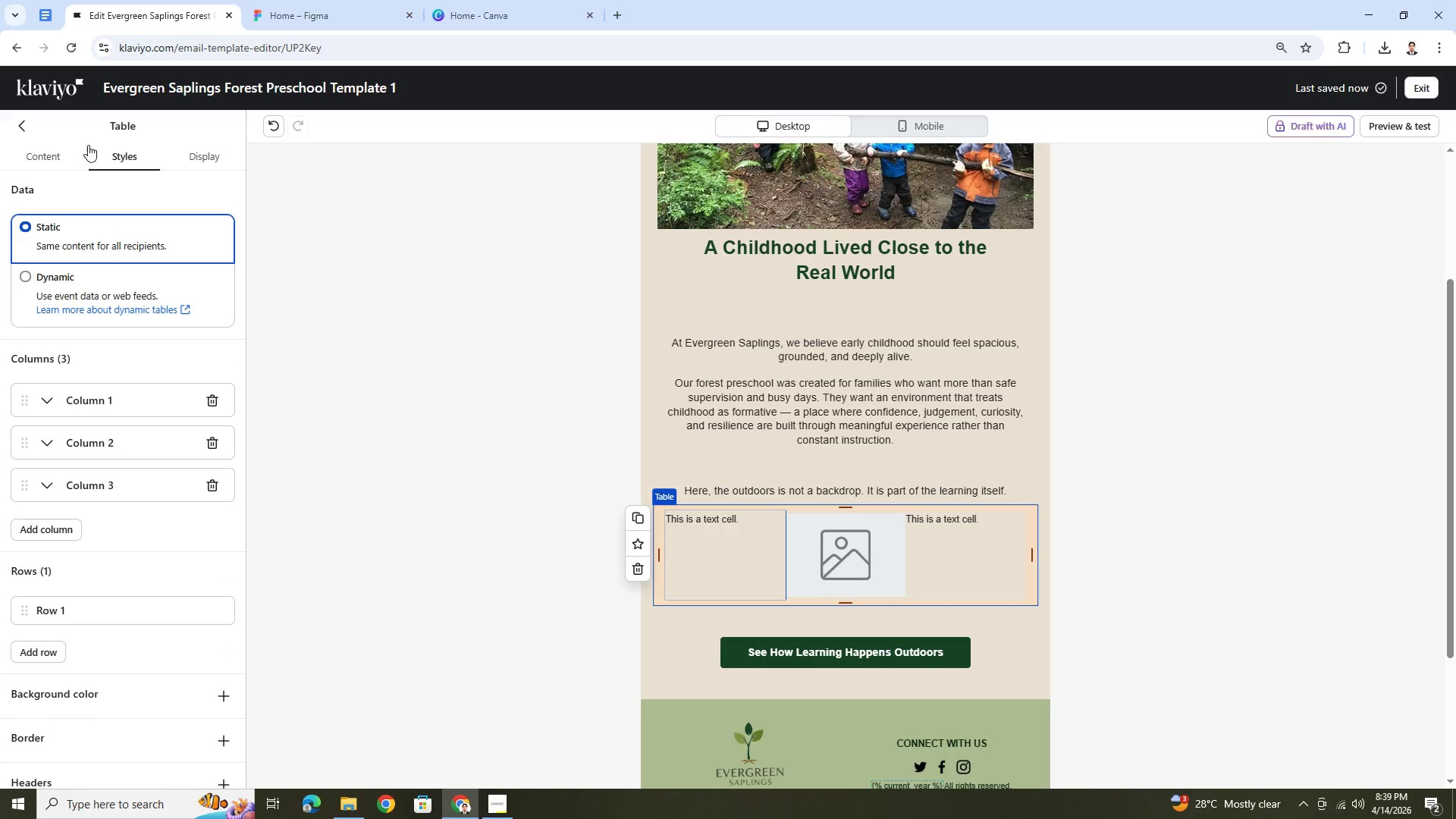 
left_click([24, 154])
 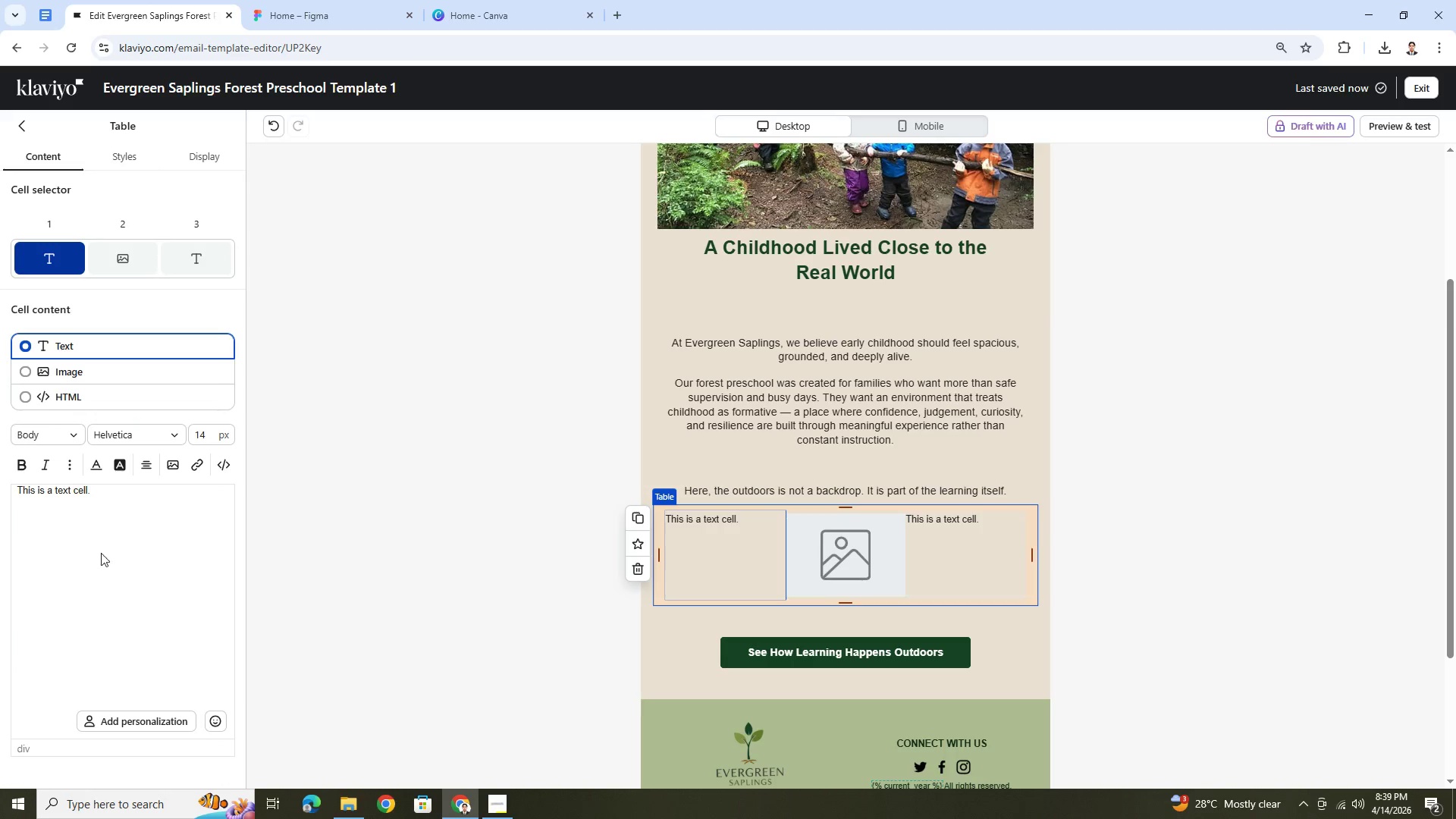 
double_click([108, 493])
 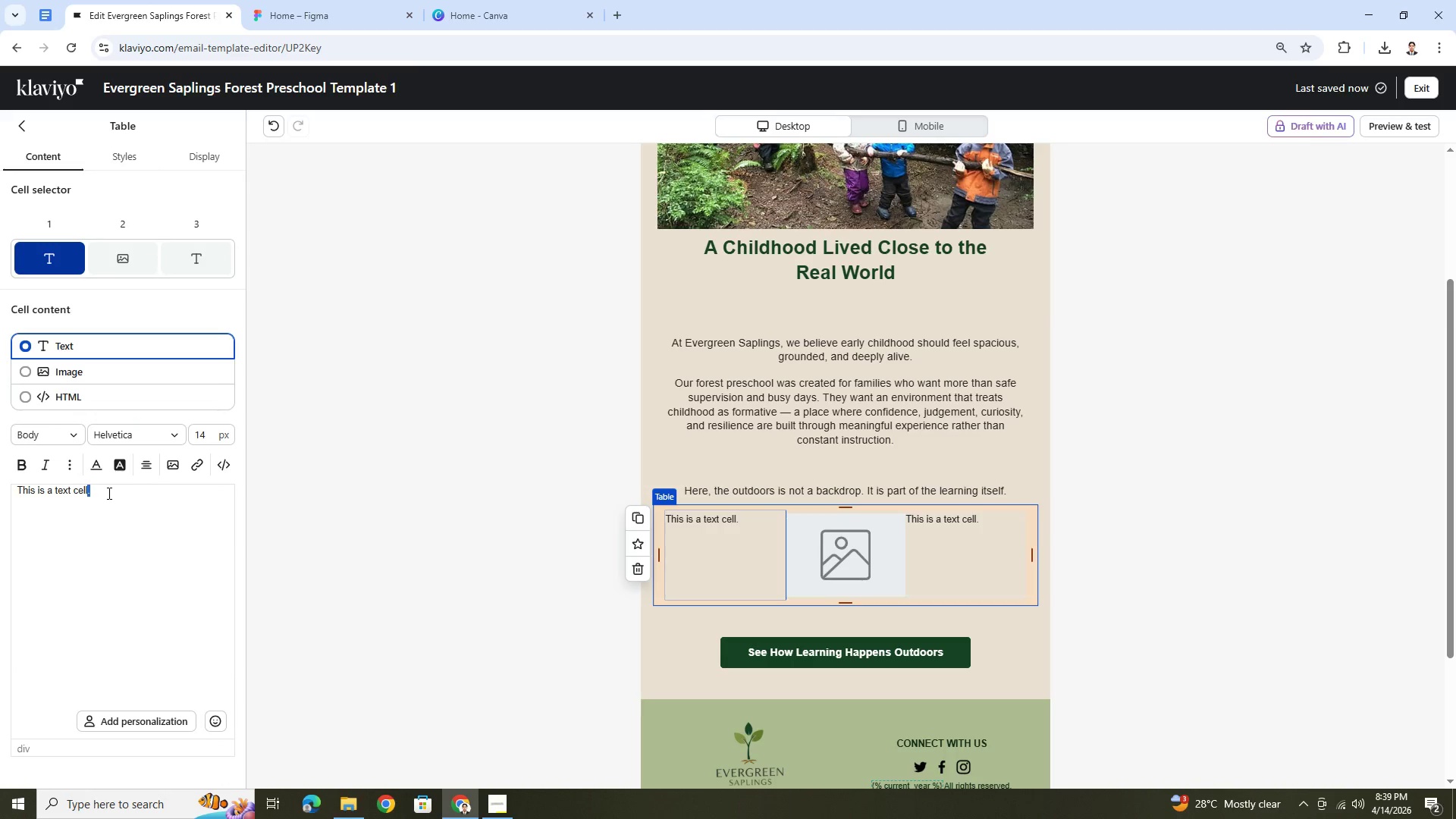 
triple_click([108, 493])
 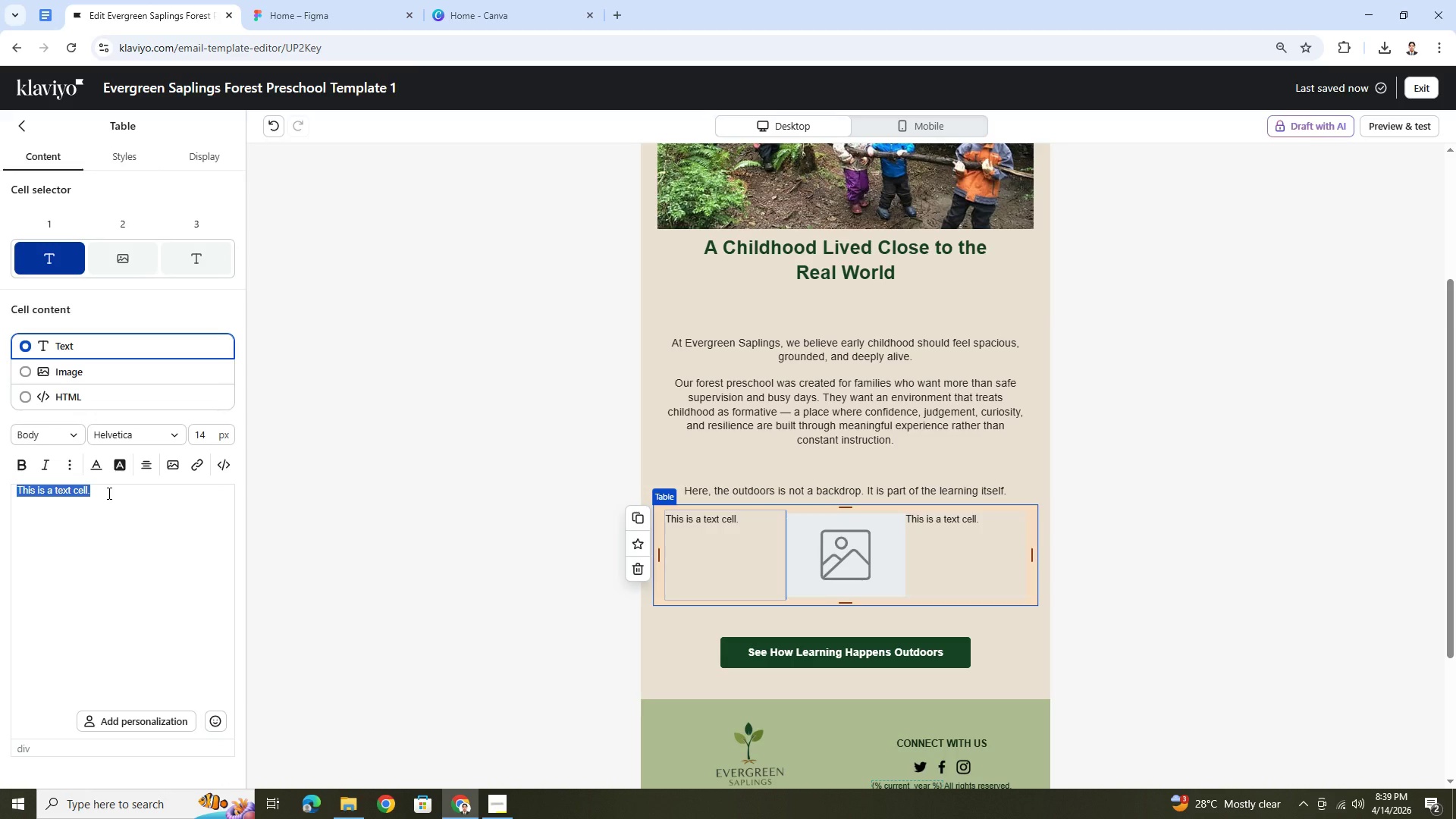 
wait(5.05)
 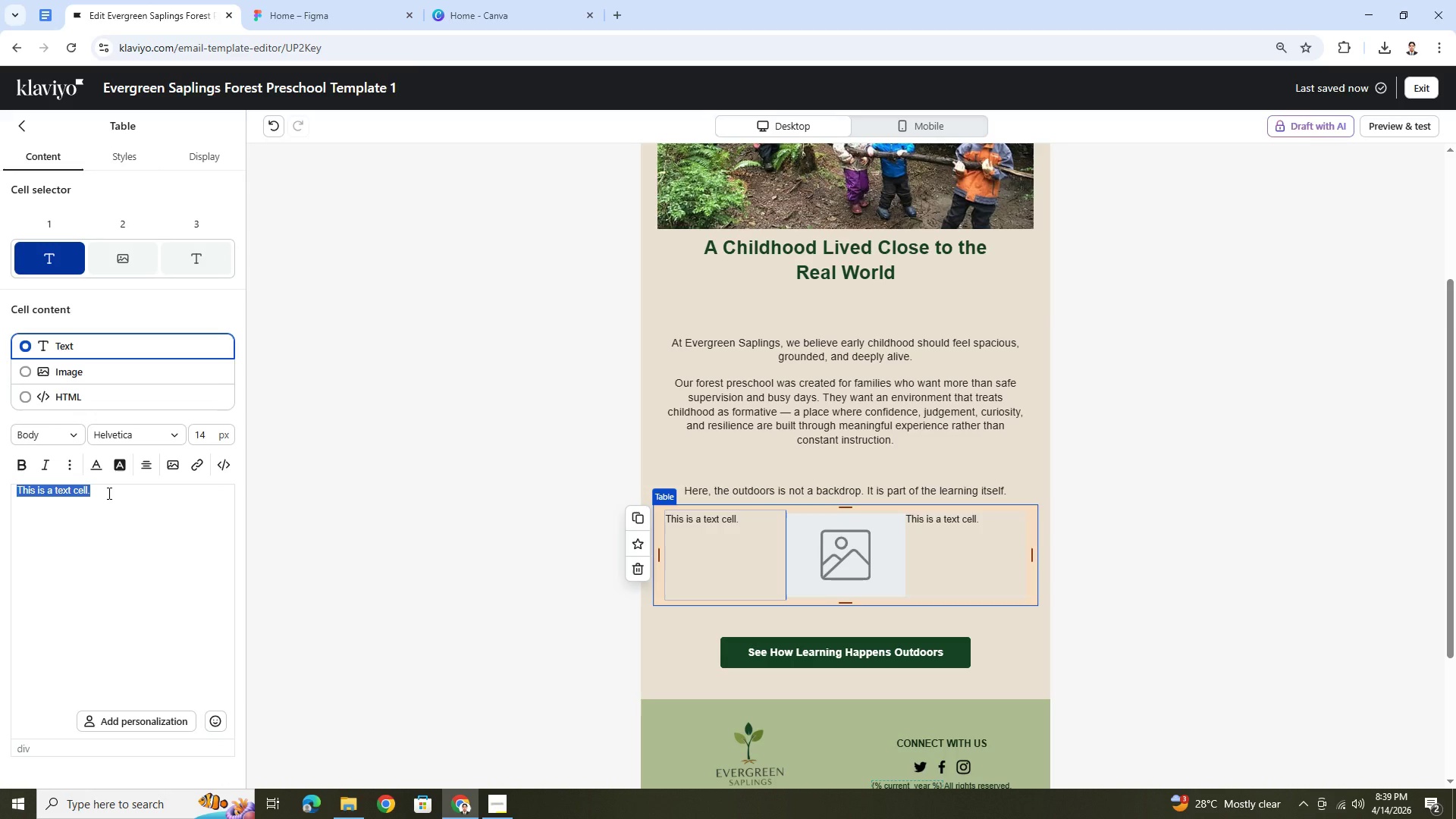 
type(Capable Children)
key(Backspace)
type(n)
 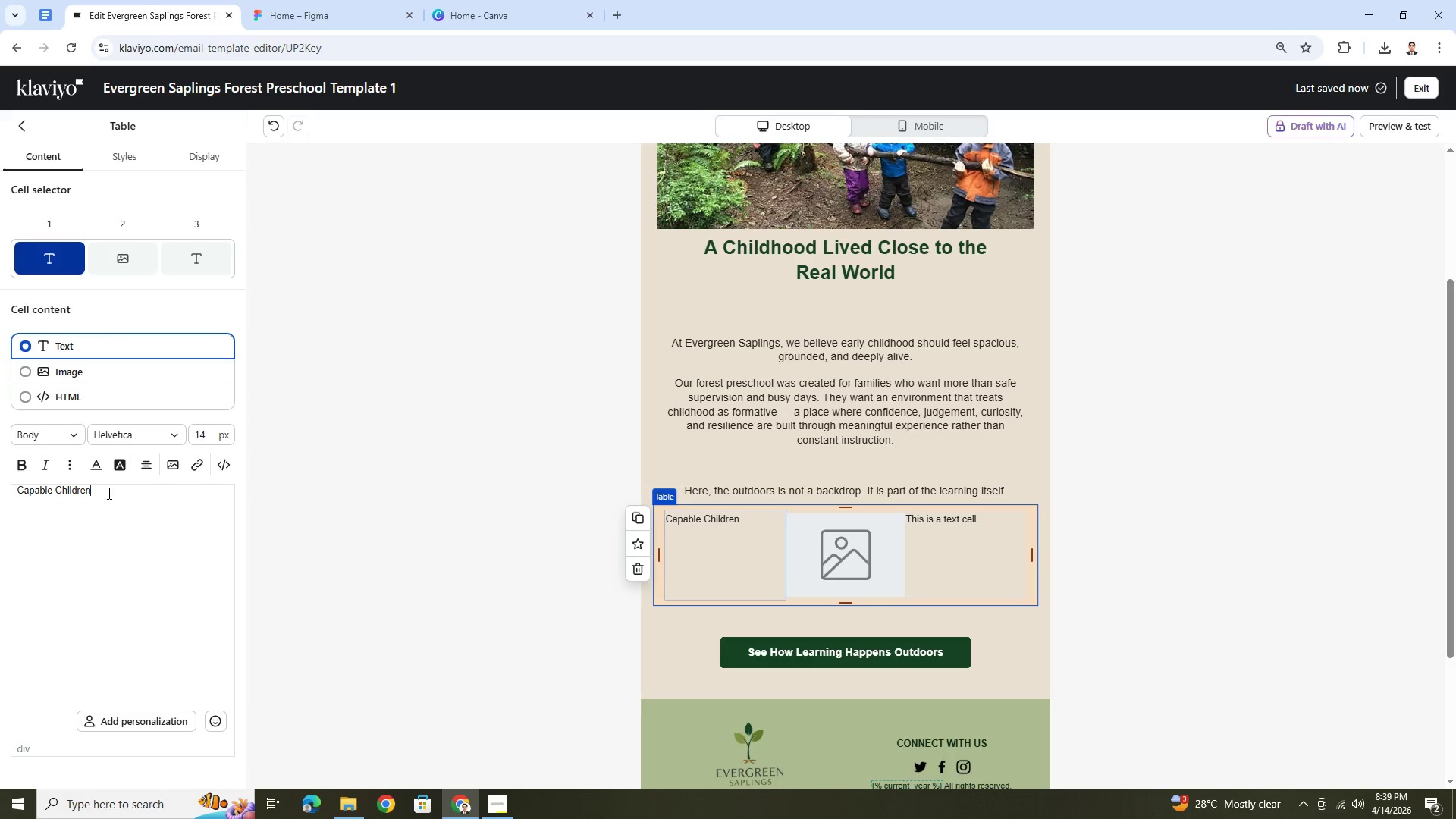 
key(Control+A)
 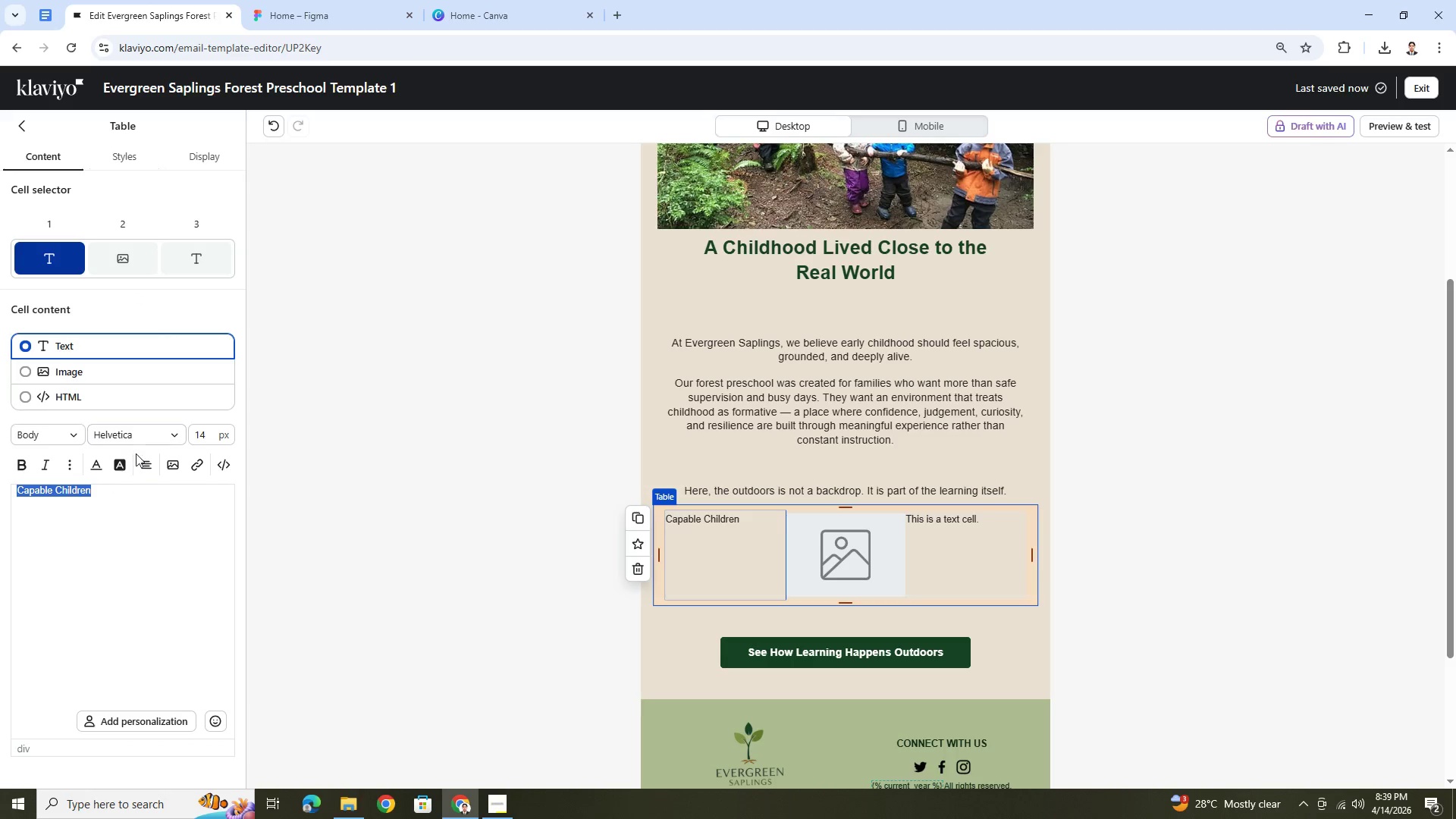 
left_click([171, 486])
 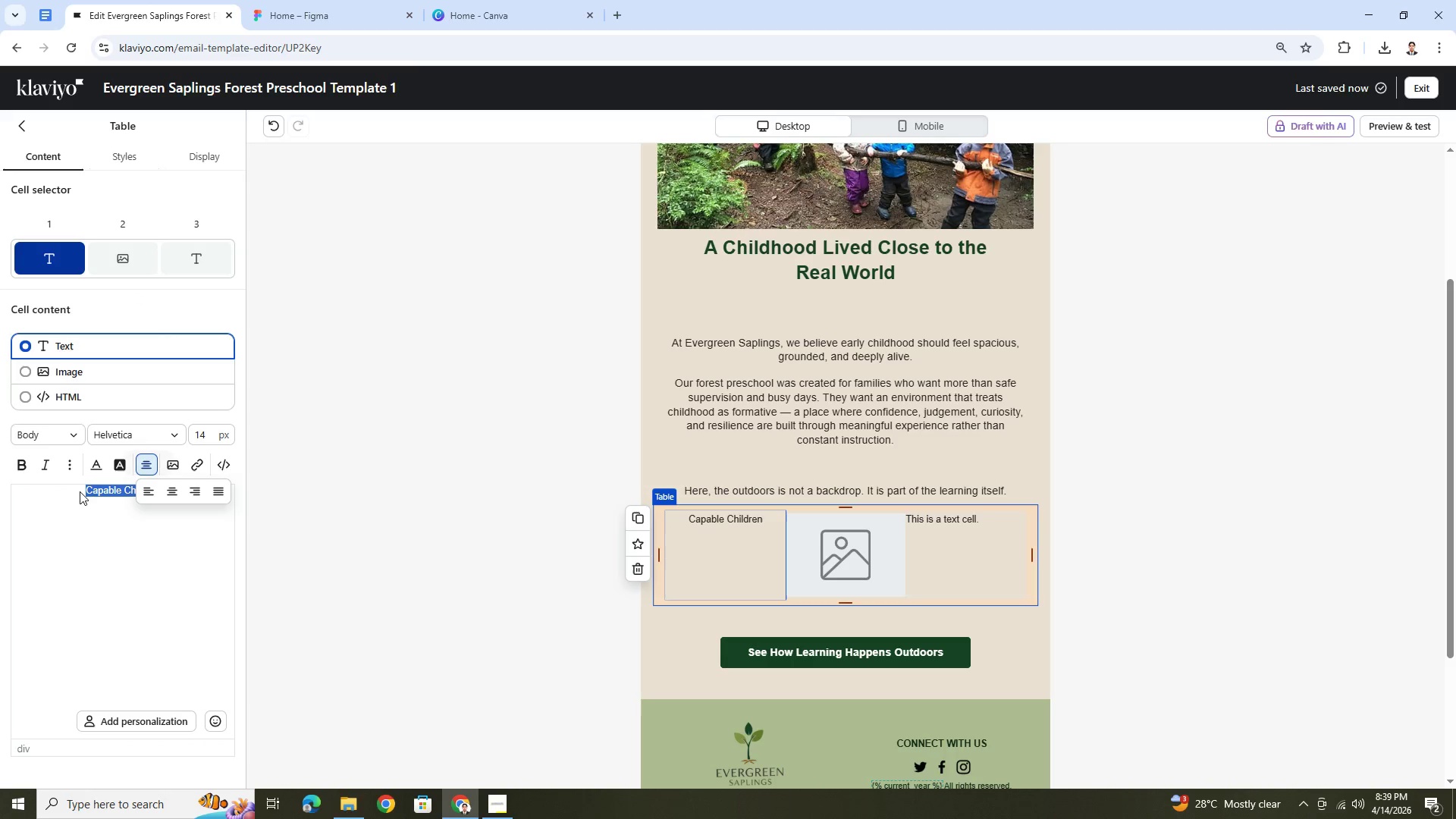 
left_click([89, 494])
 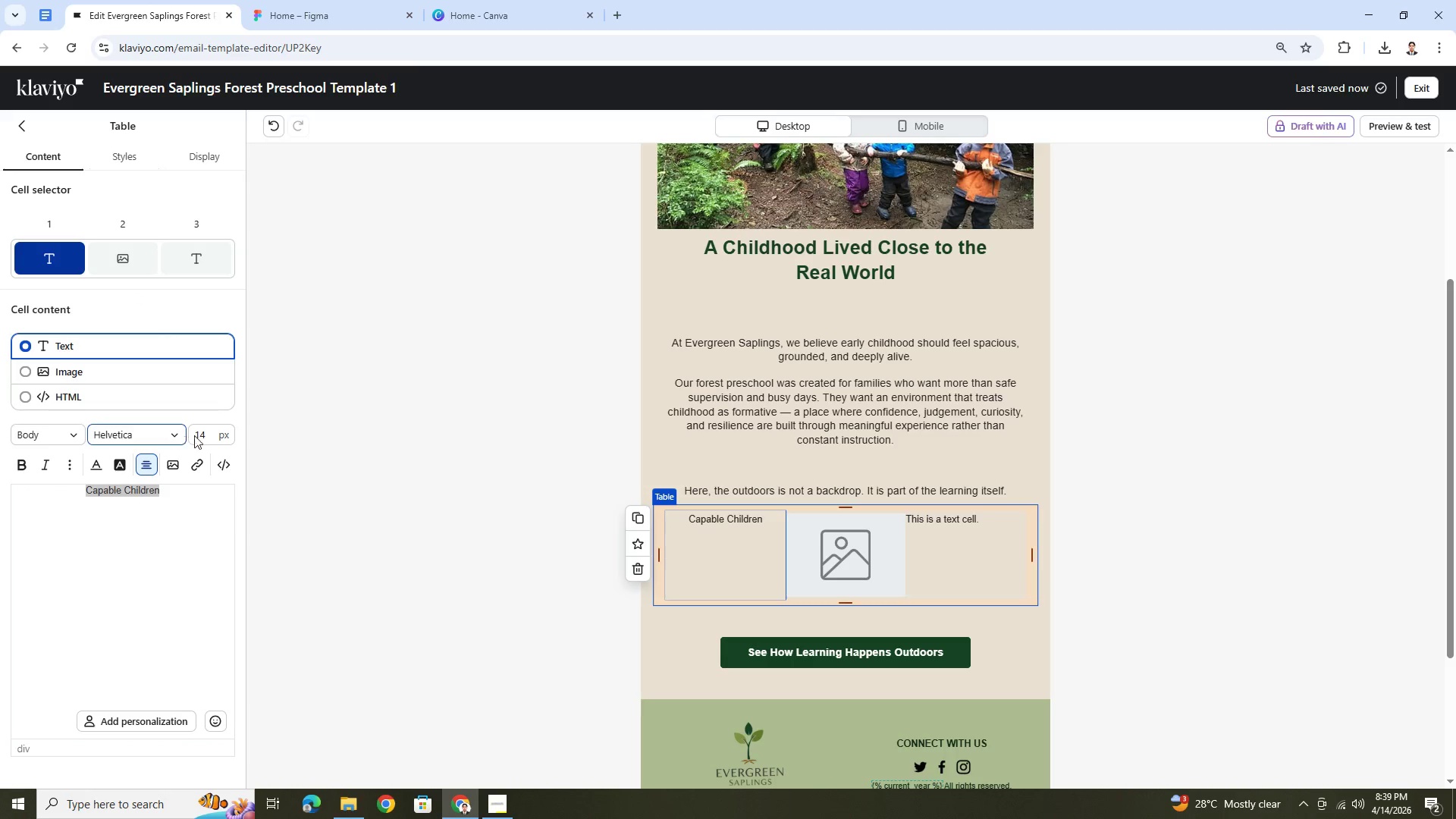 
double_click([200, 435])
 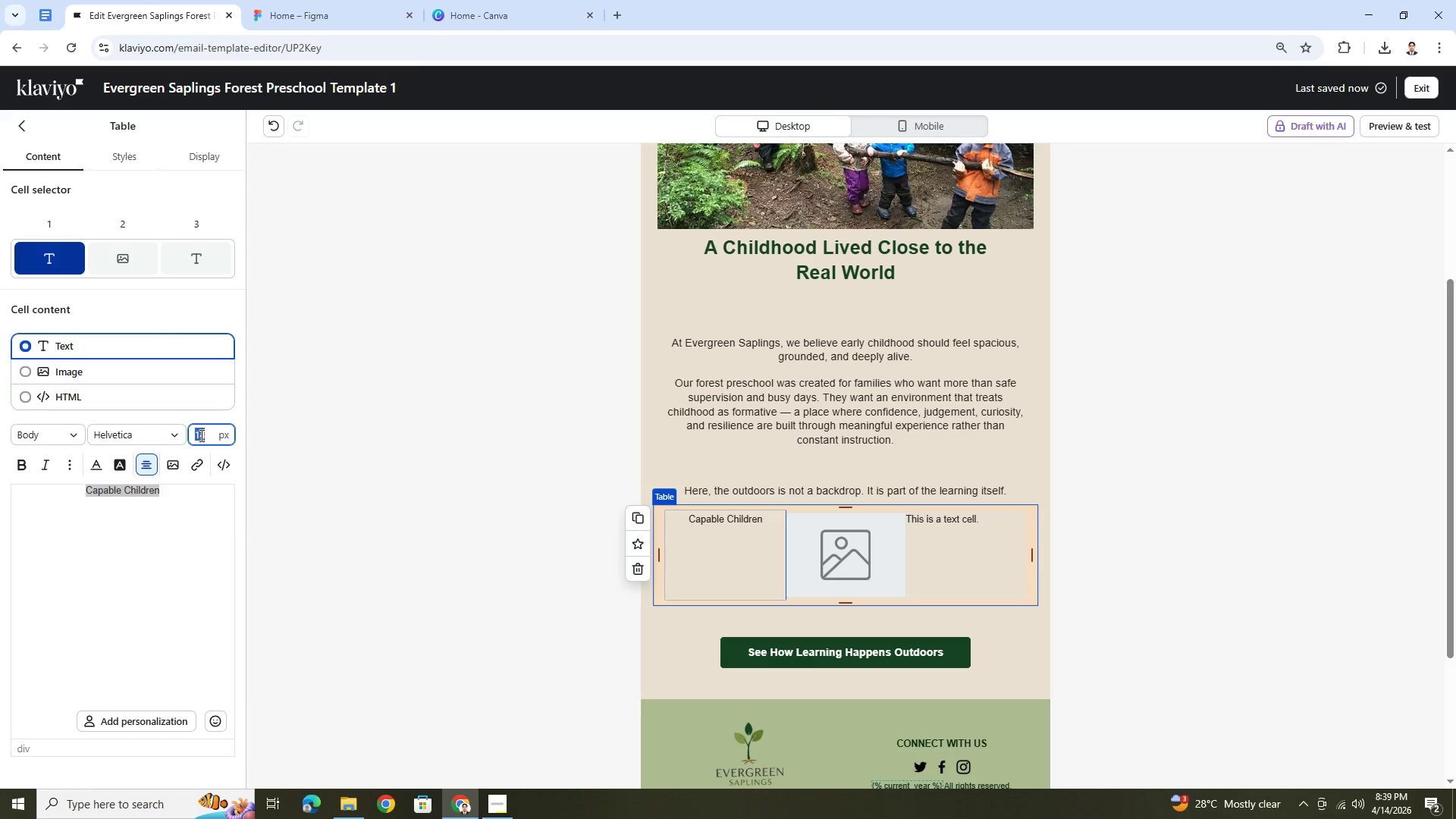 
key(Numpad1)
 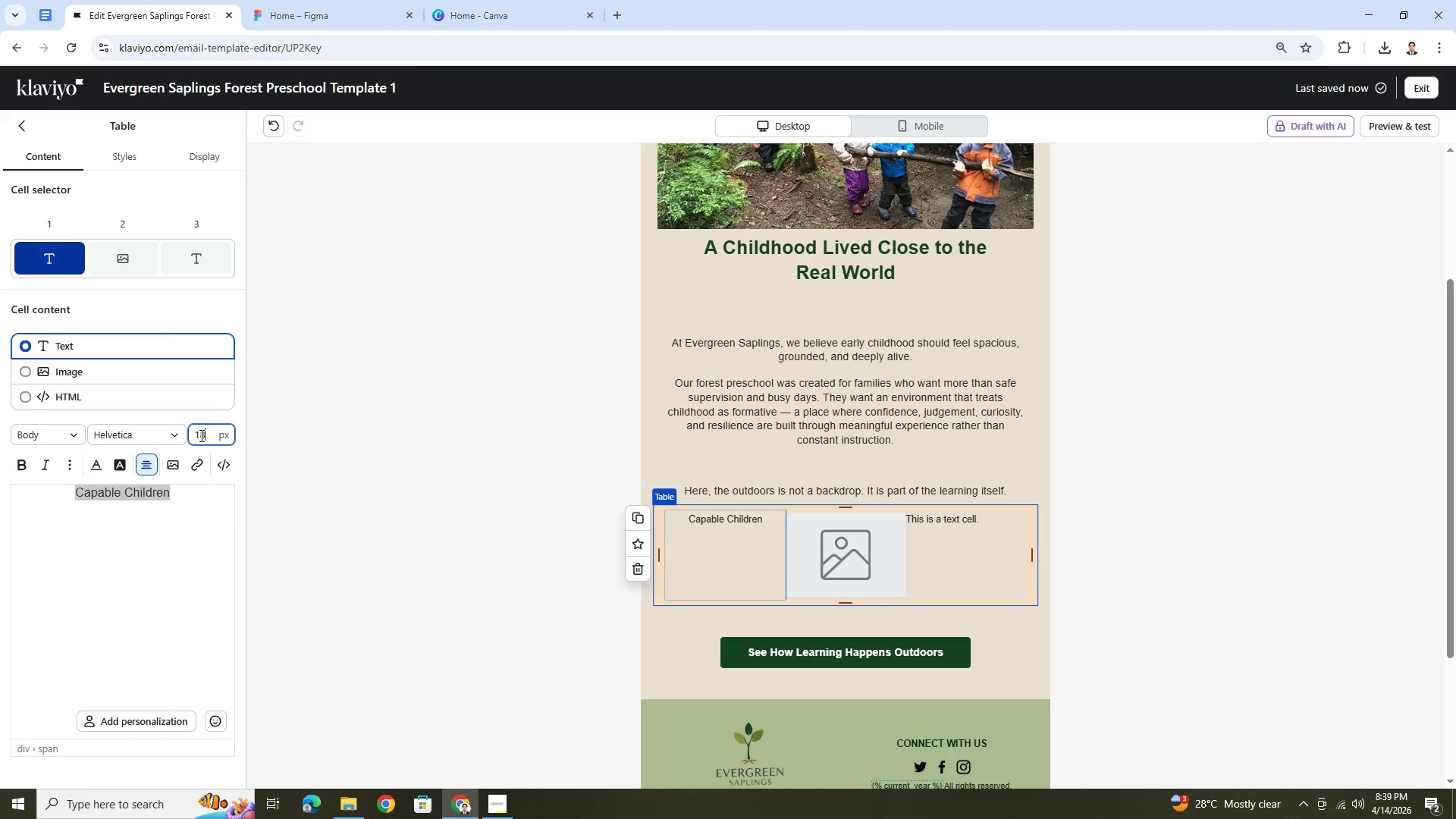 
key(Numpad8)
 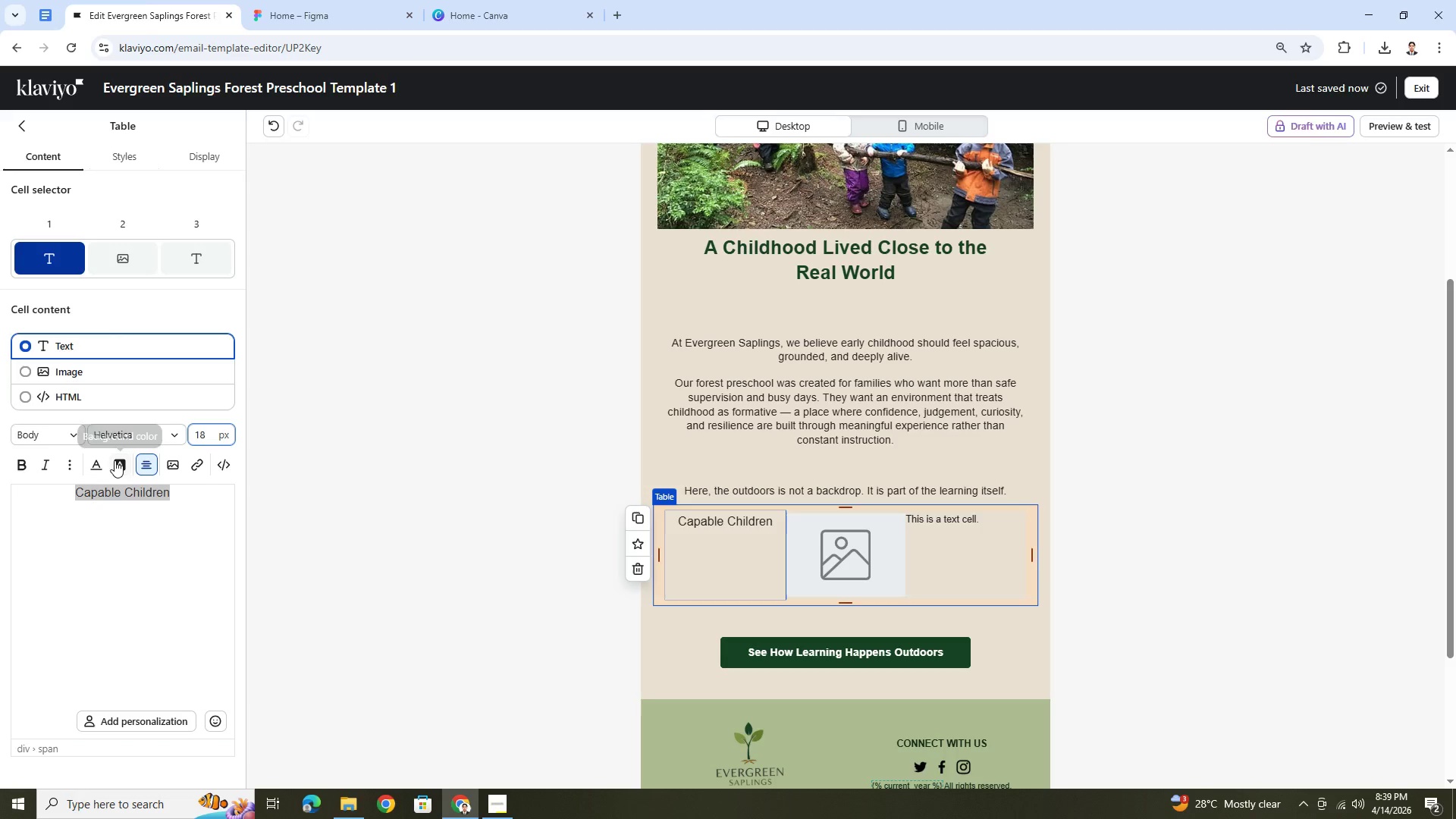 
left_click([21, 456])
 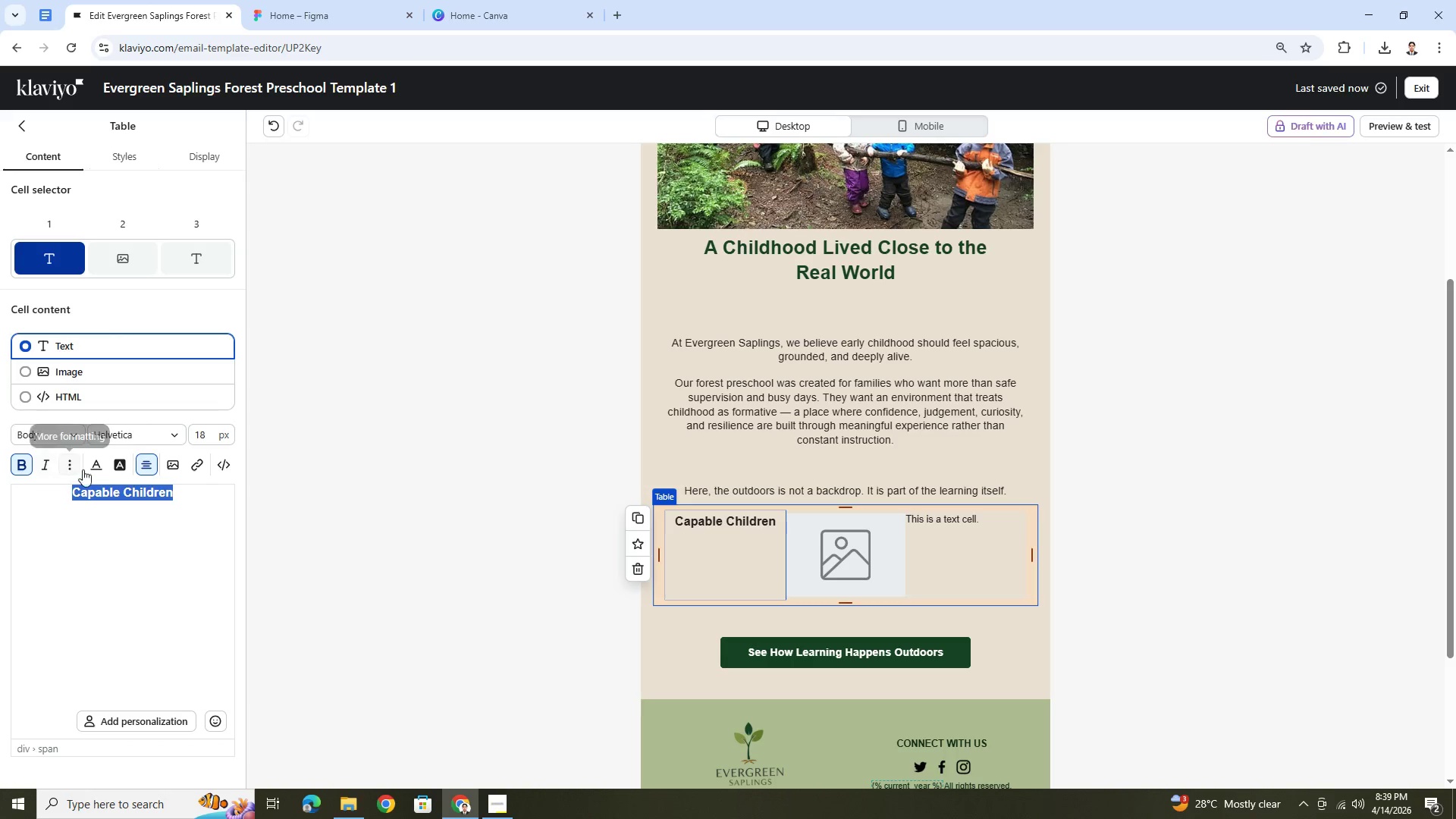 
left_click([90, 464])
 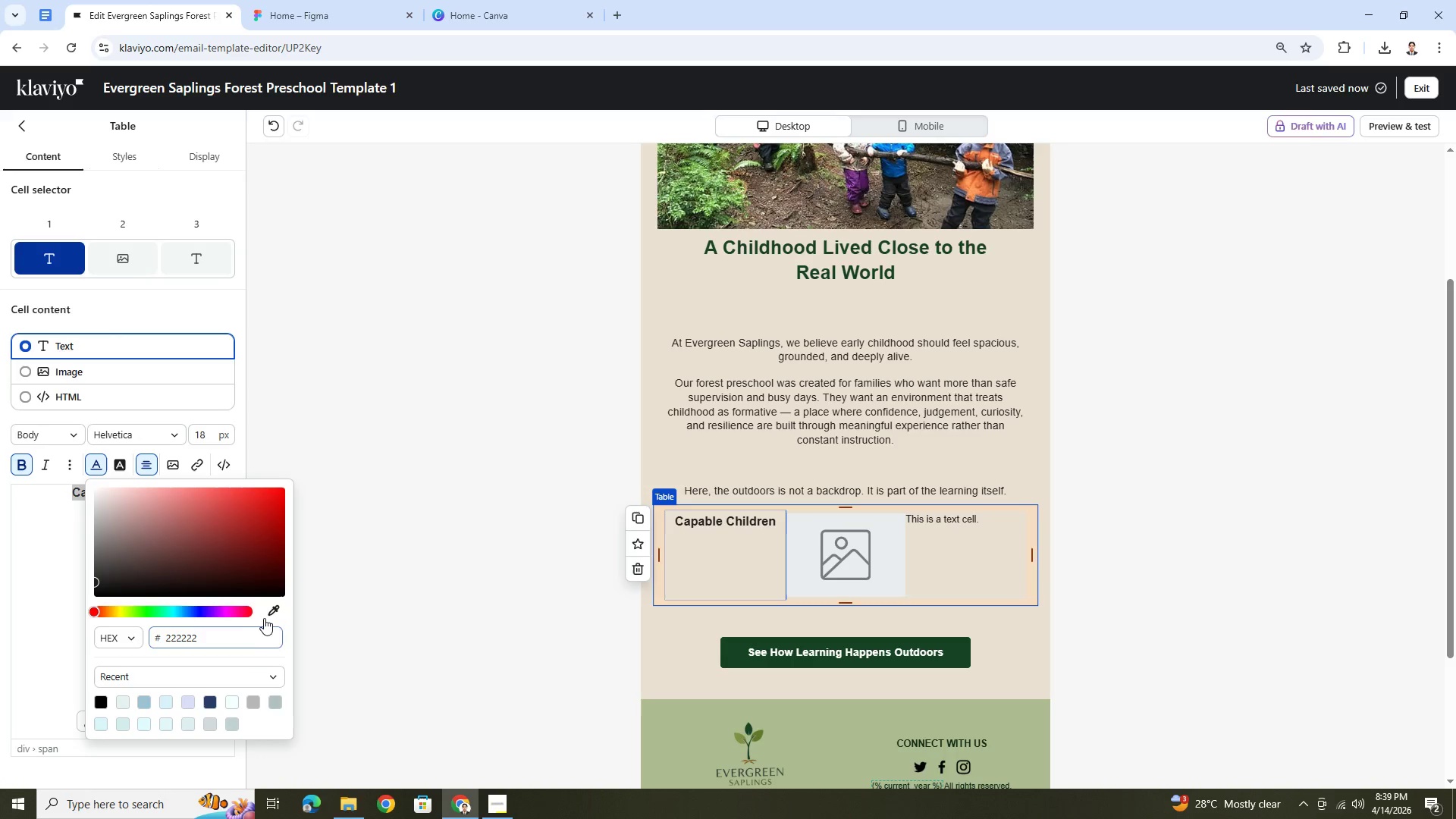 
left_click([268, 616])
 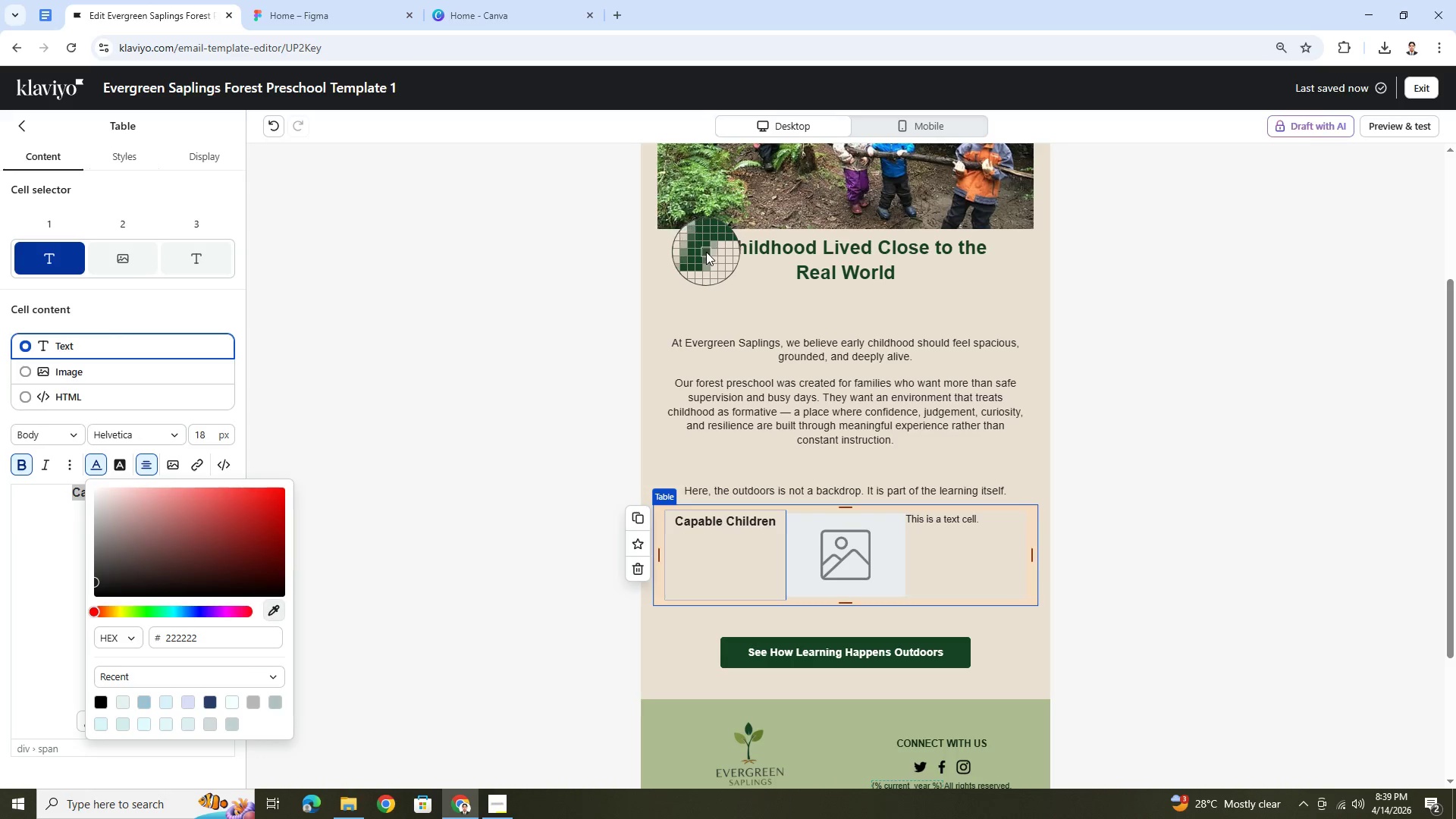 
left_click([706, 252])
 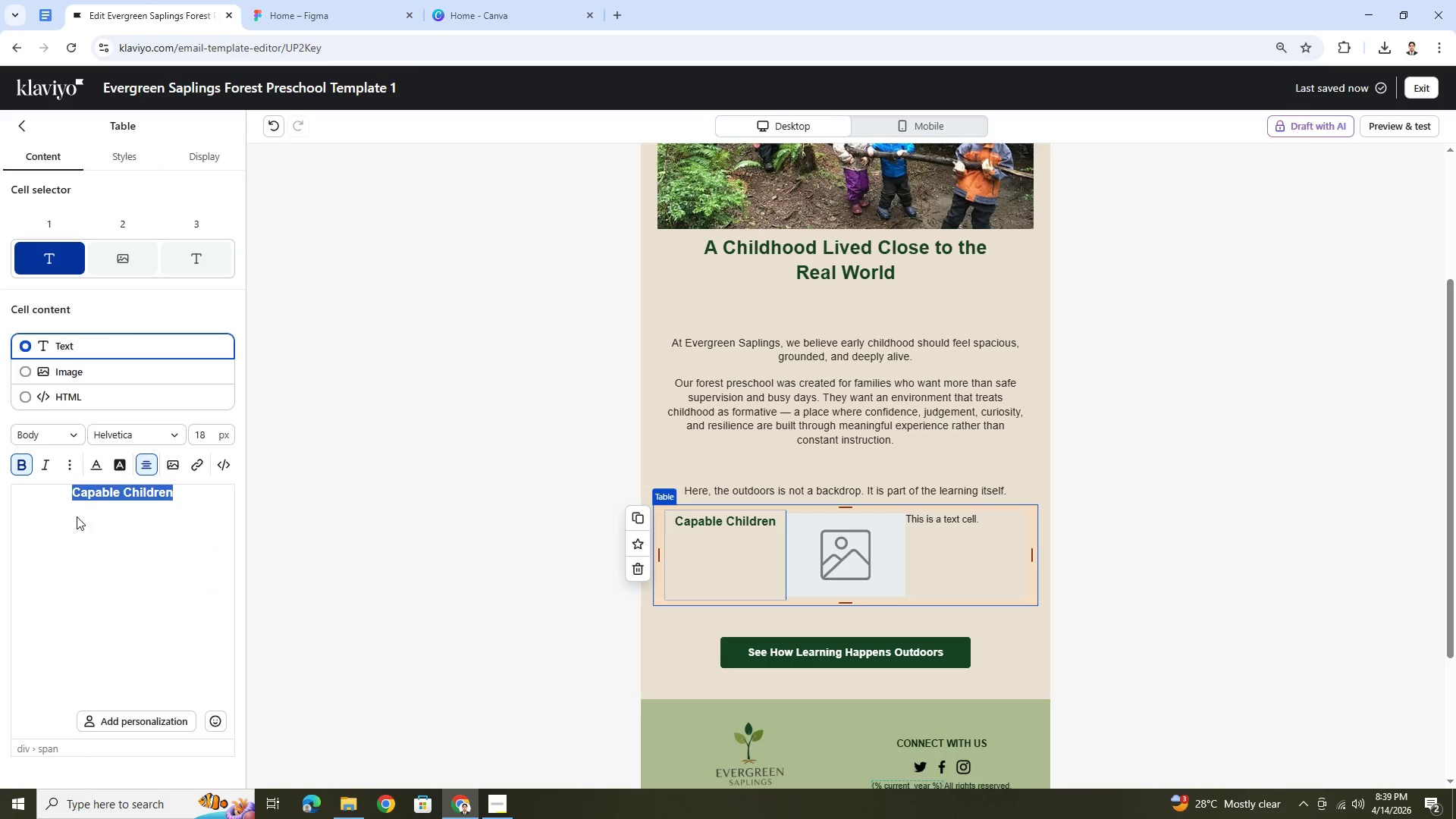 
left_click([191, 502])
 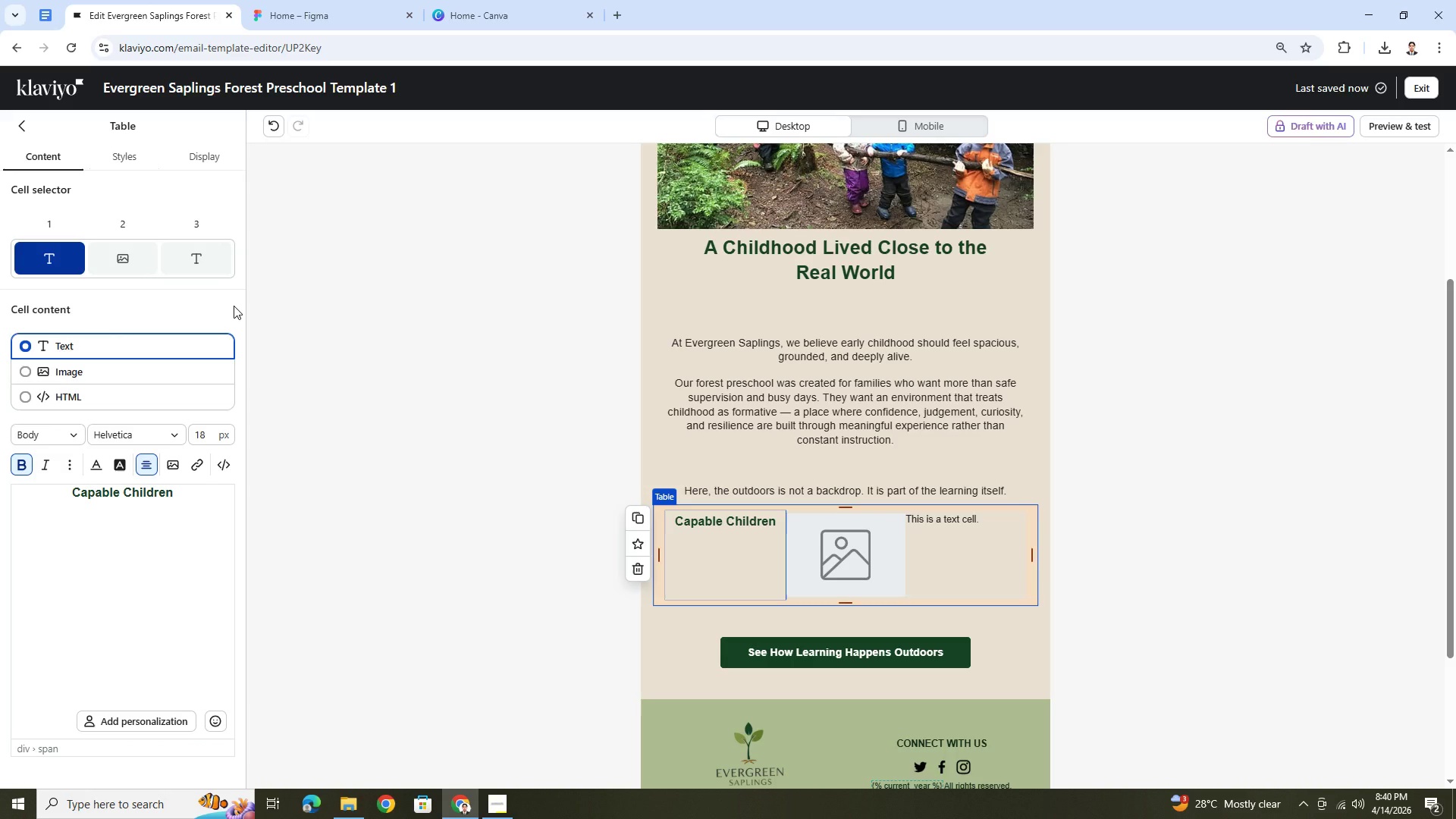 
wait(21.59)
 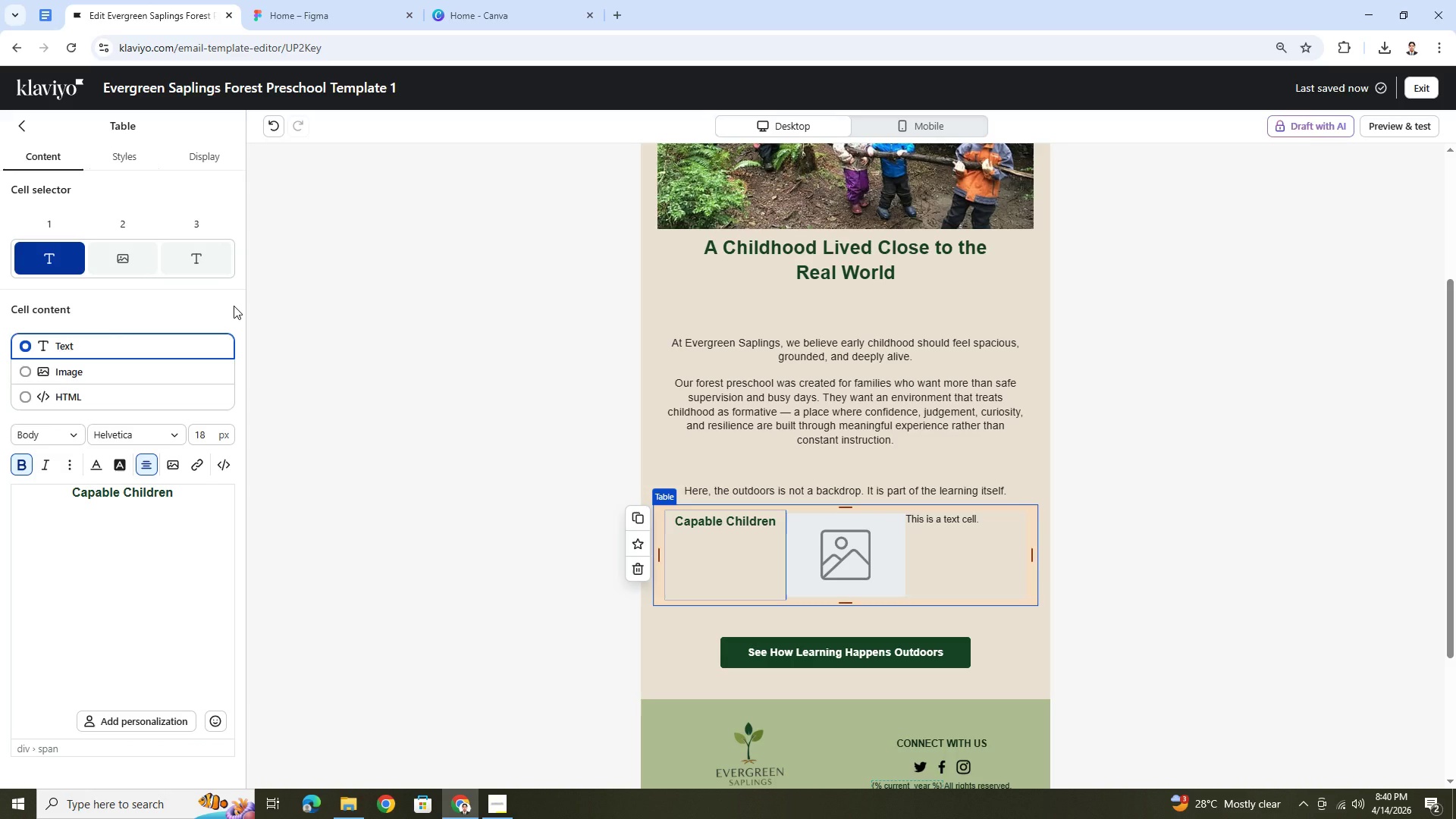 
double_click([136, 489])
 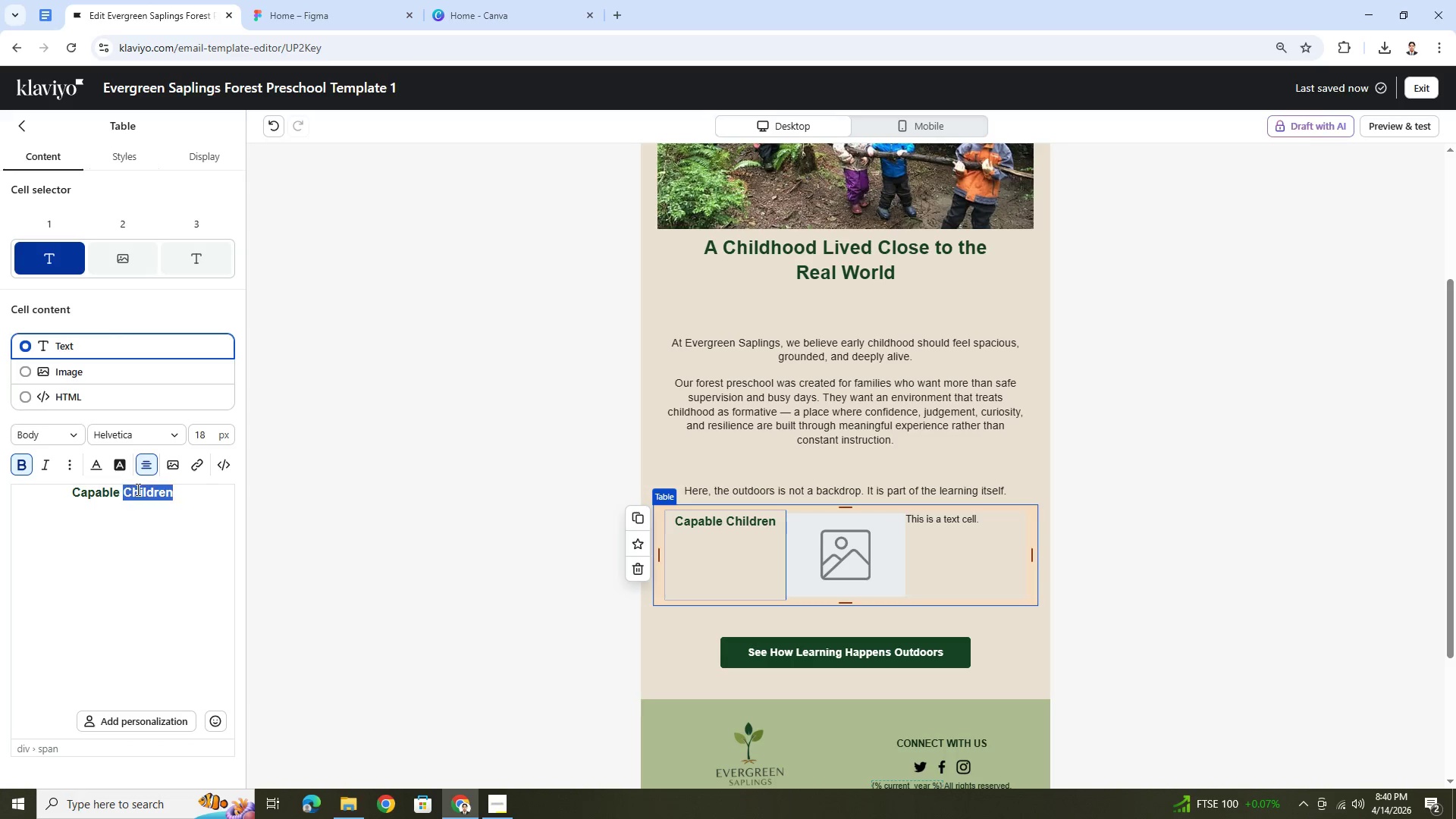 
triple_click([136, 489])
 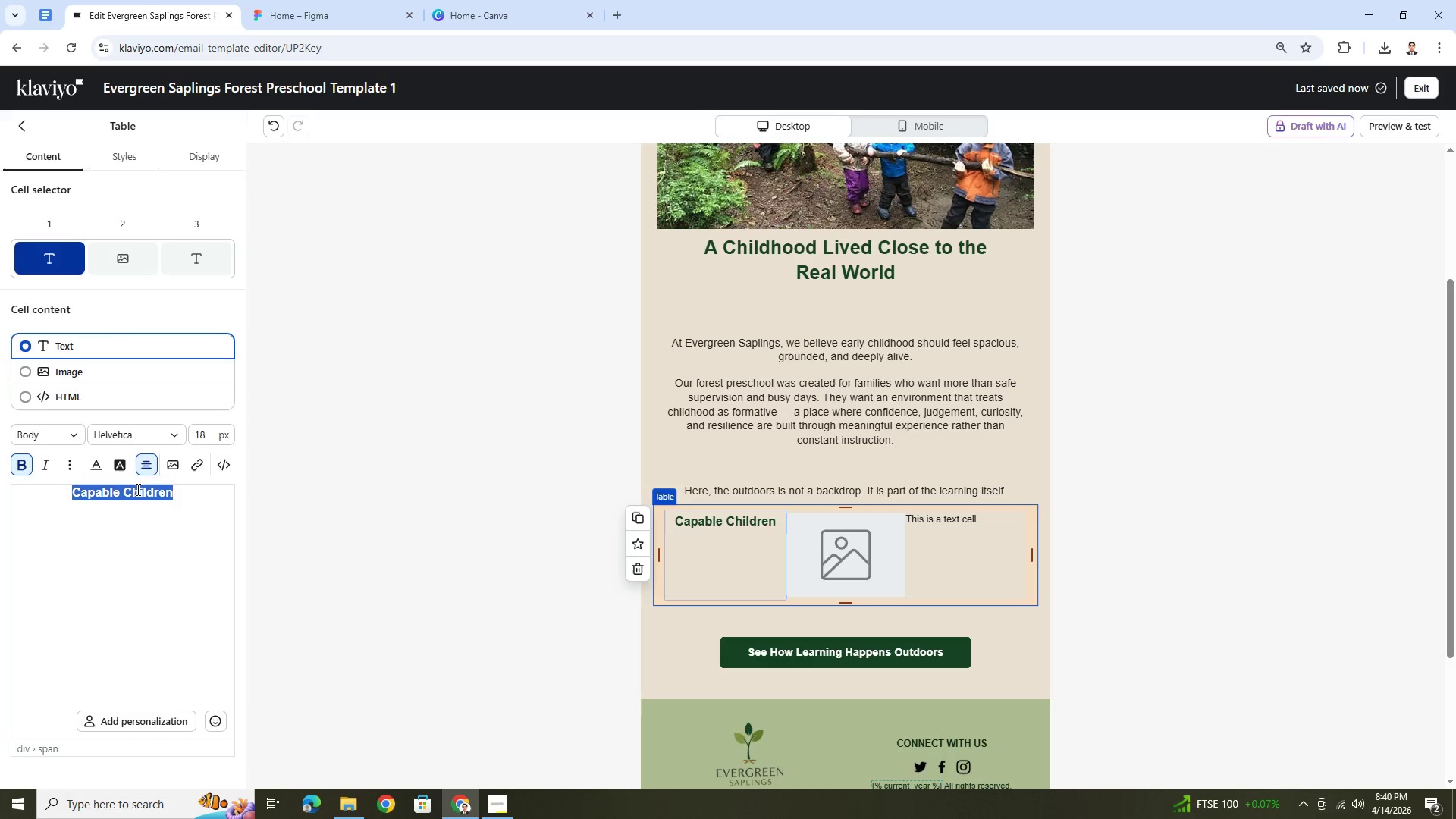 
key(Control+C)
 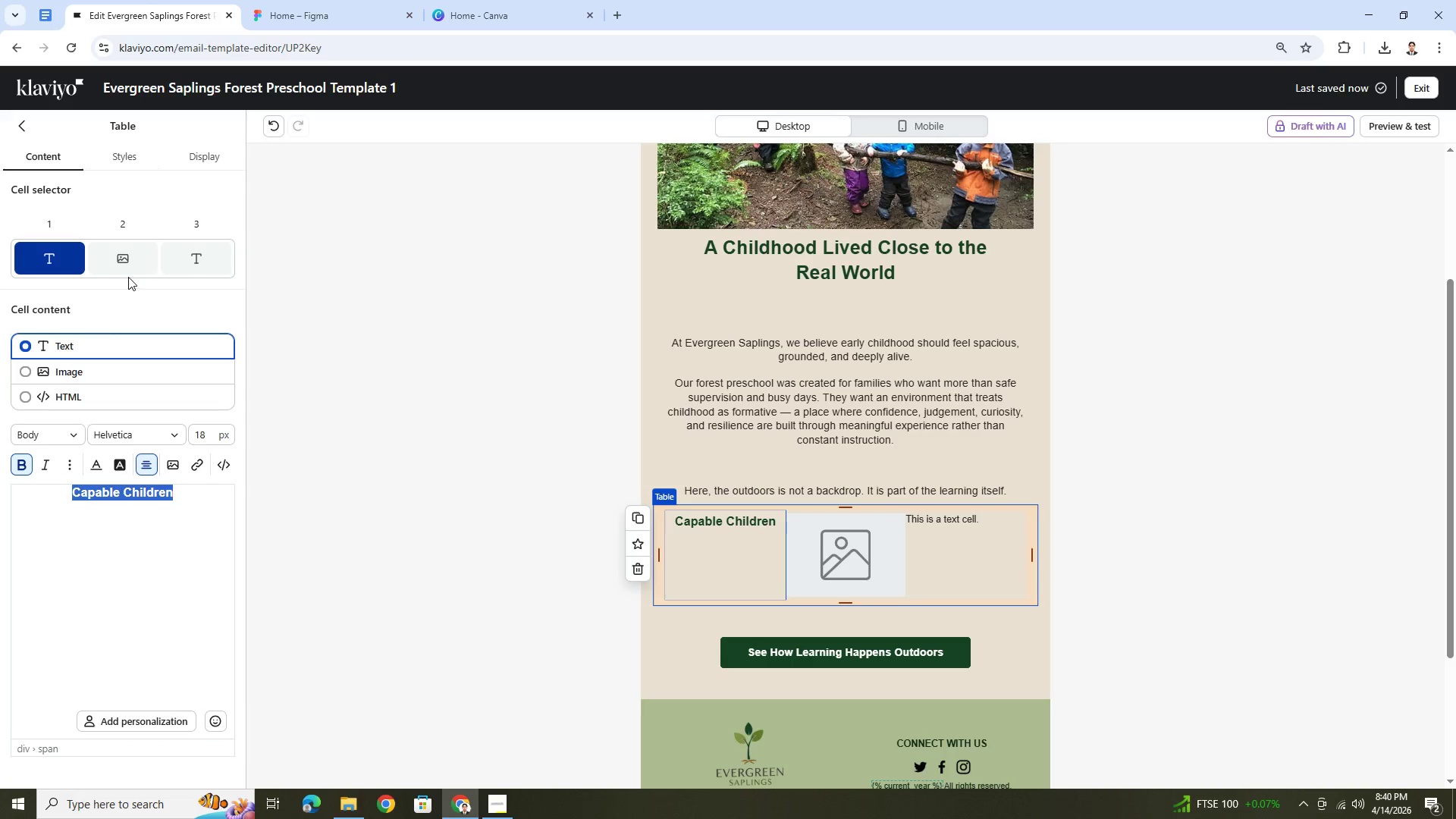 
left_click([120, 270])
 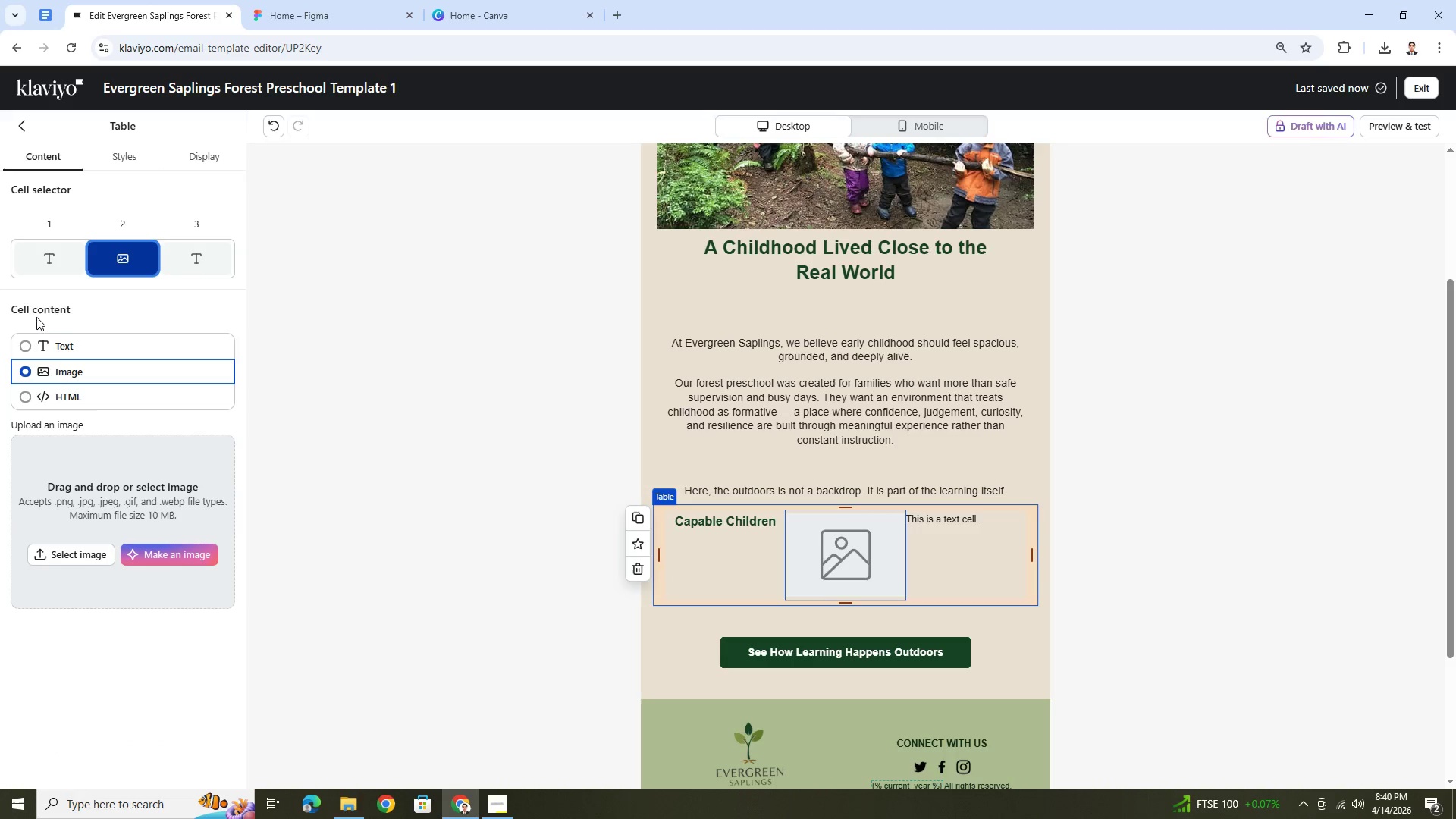 
left_click([56, 346])
 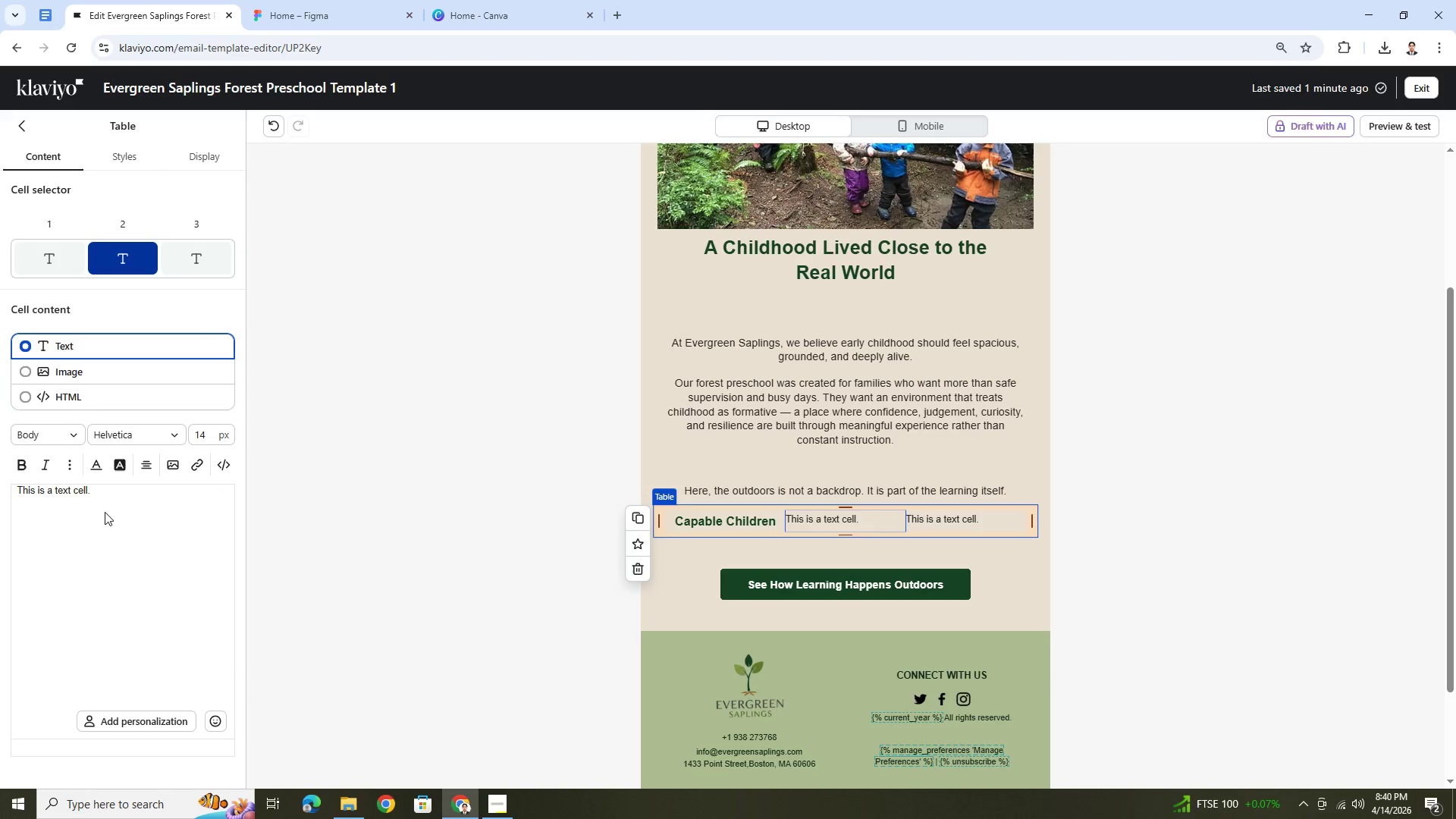 
double_click([103, 498])
 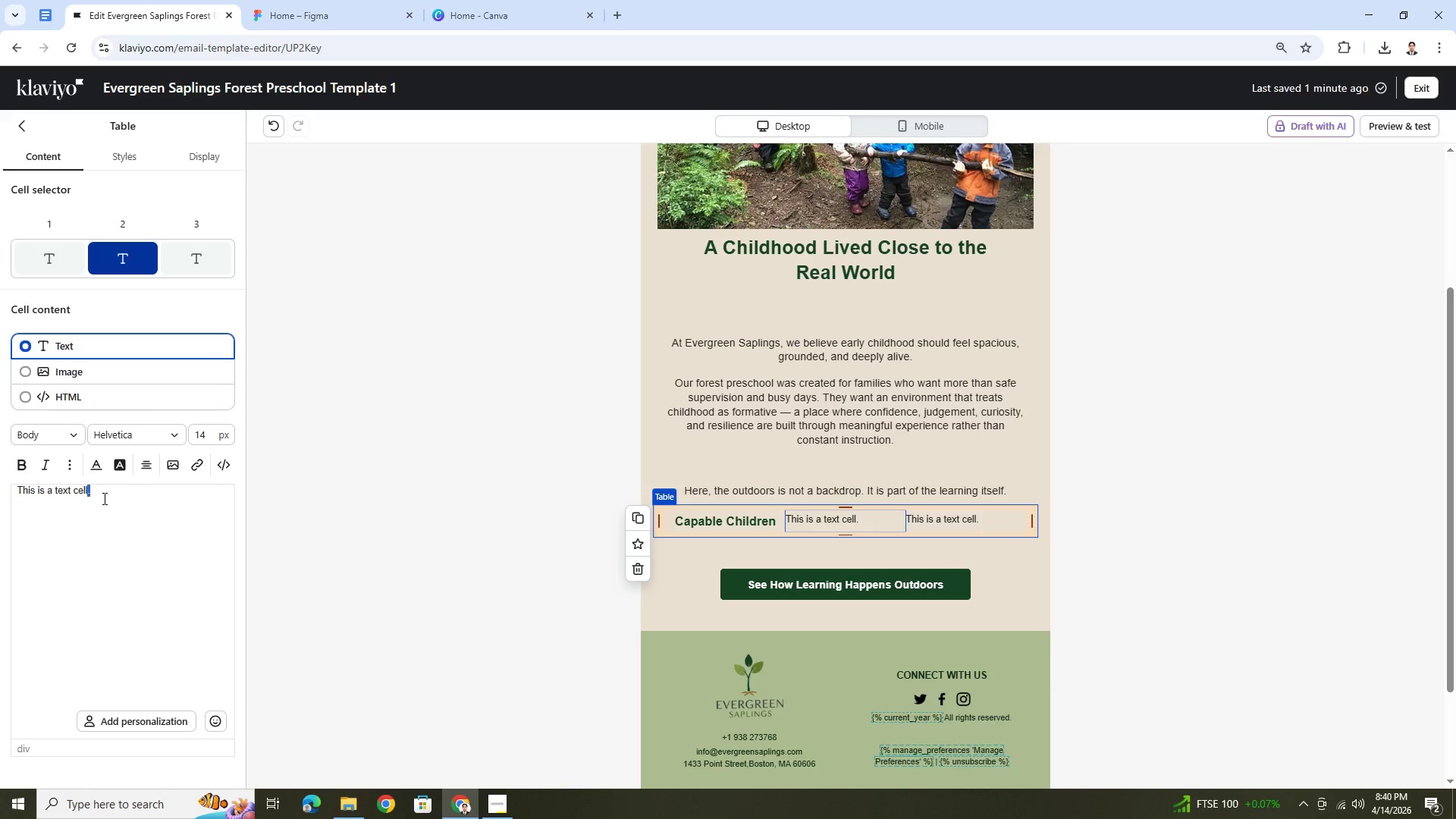 
triple_click([103, 498])
 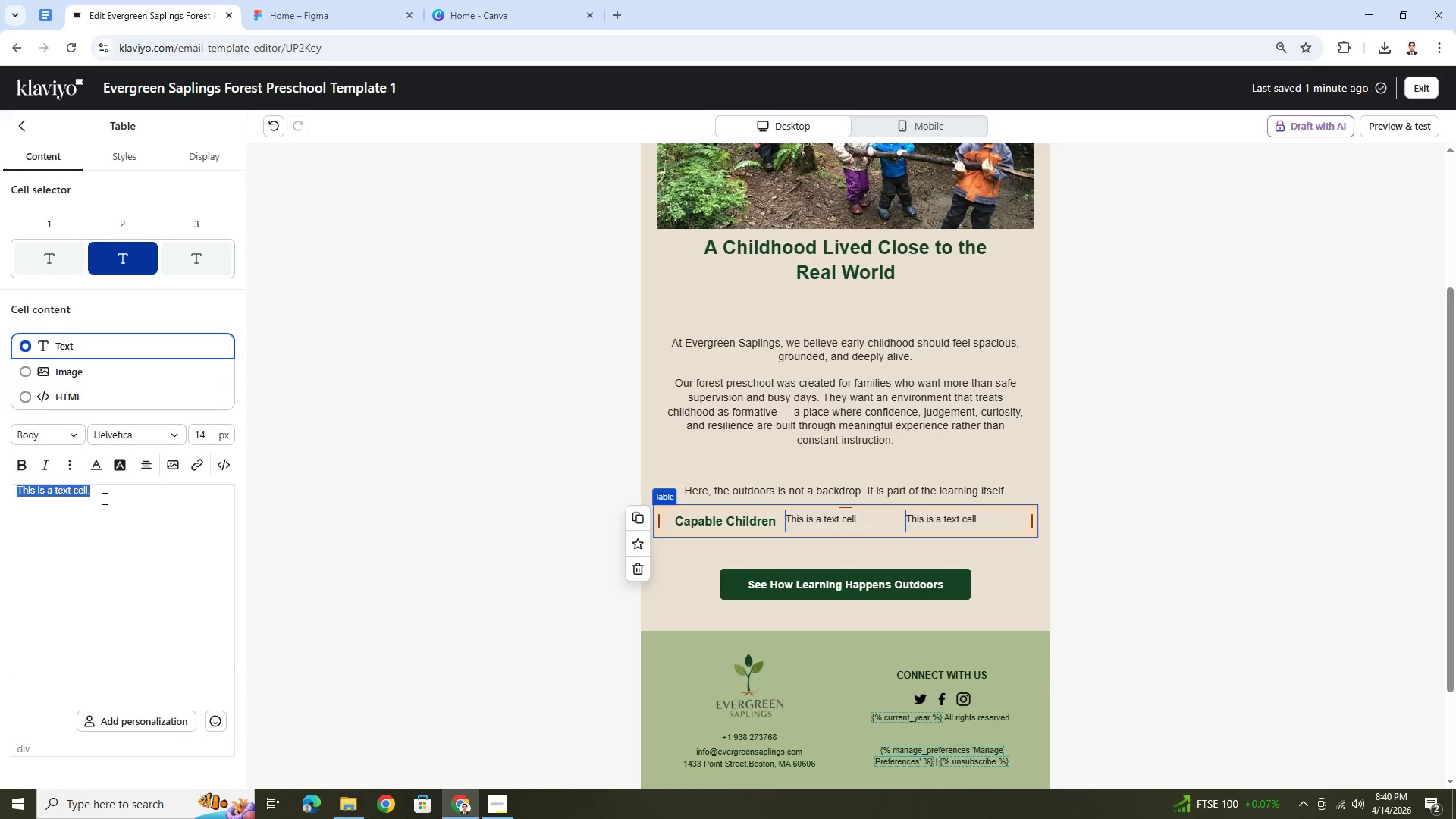 
key(Control+V)
 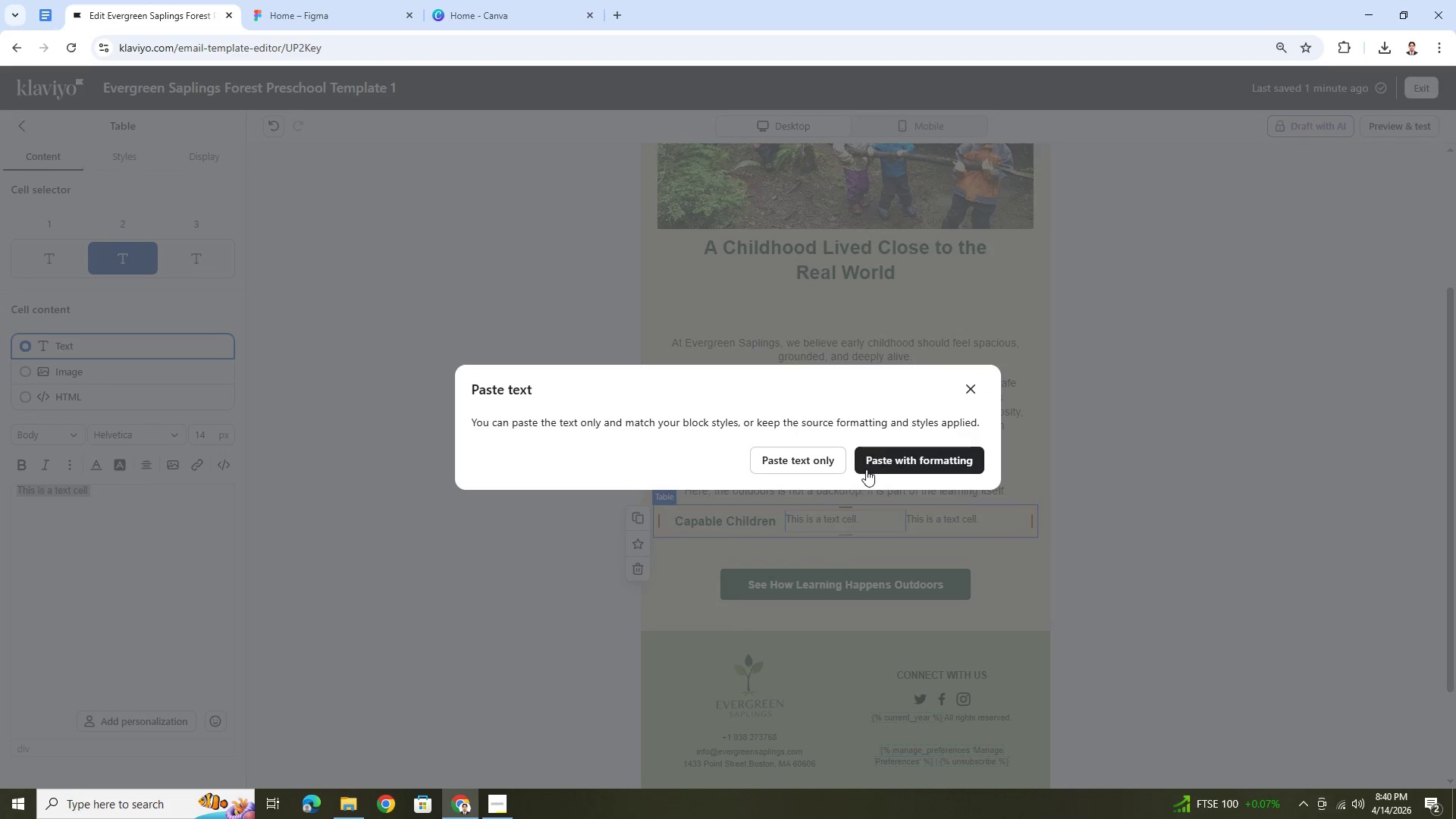 
left_click([893, 466])
 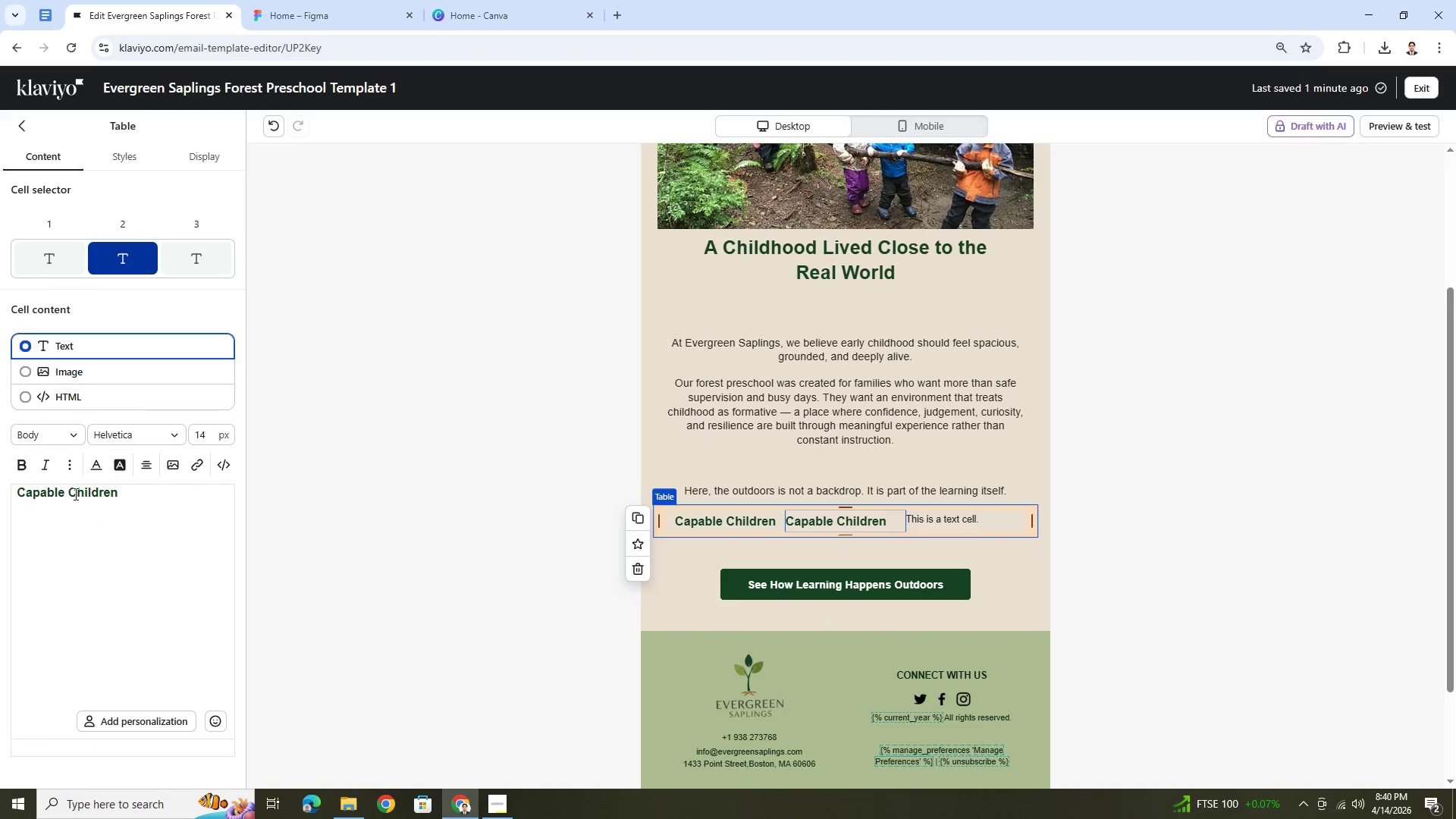 
double_click([73, 494])
 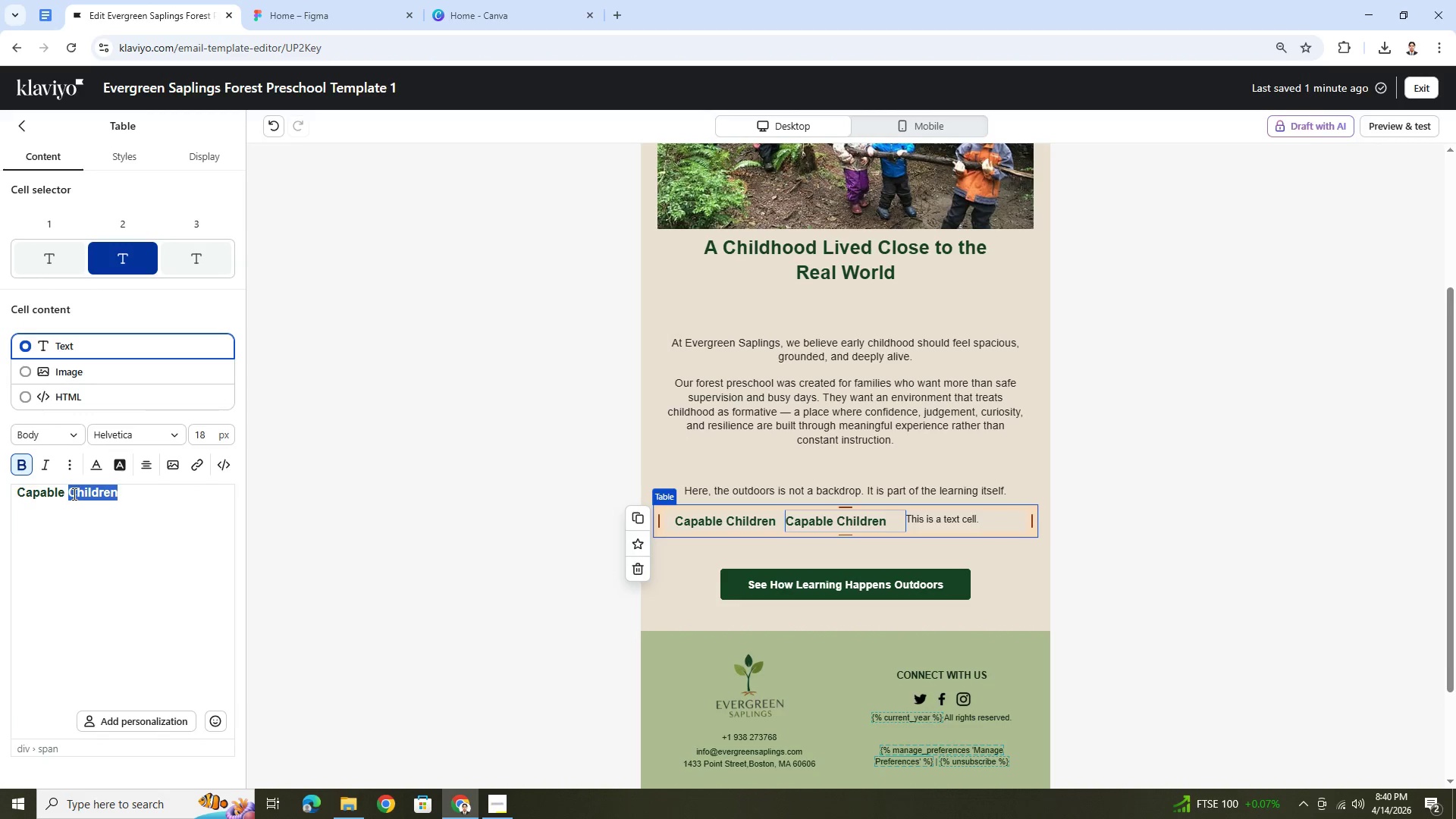 
triple_click([73, 494])
 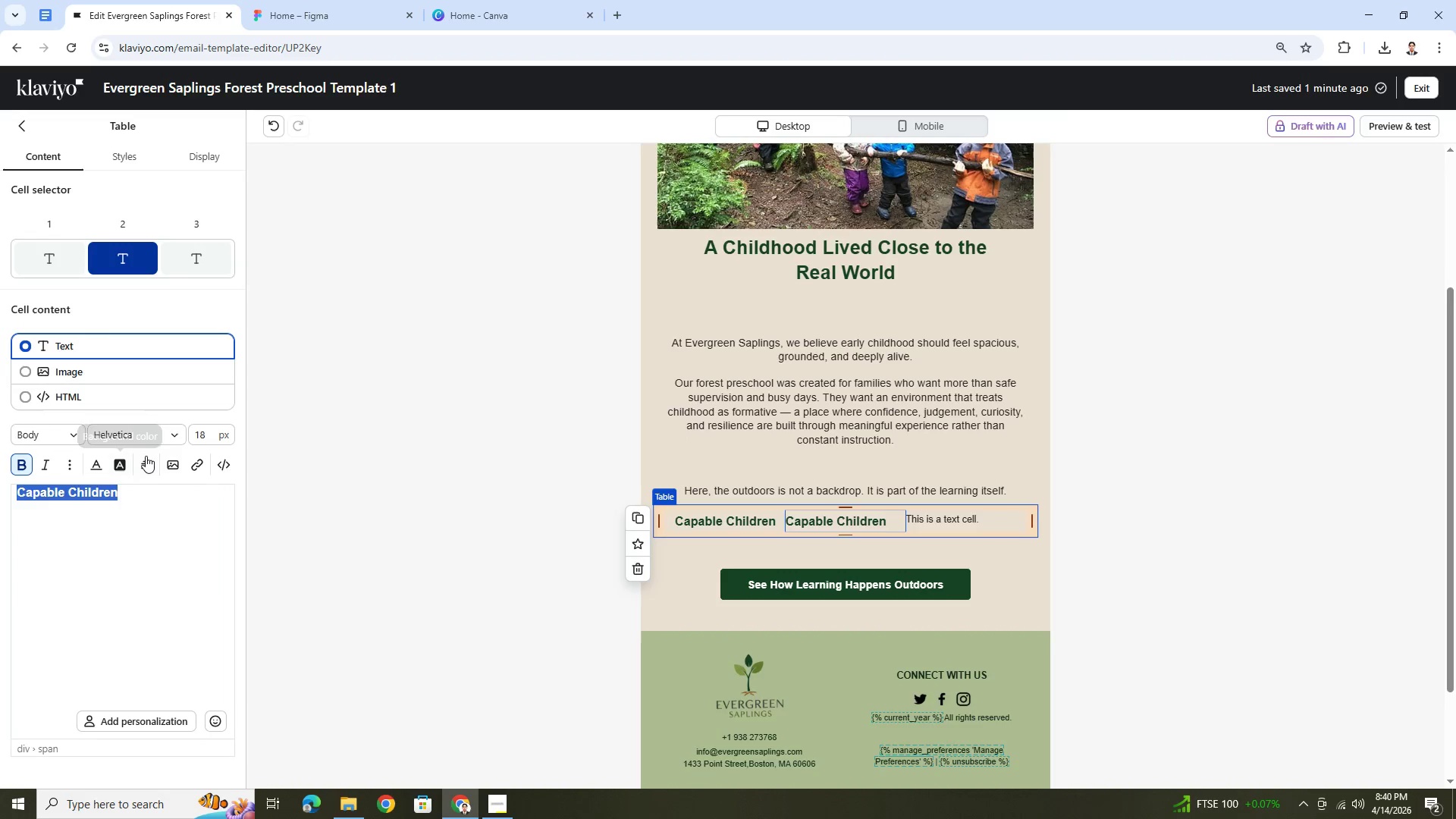 
left_click([146, 456])
 